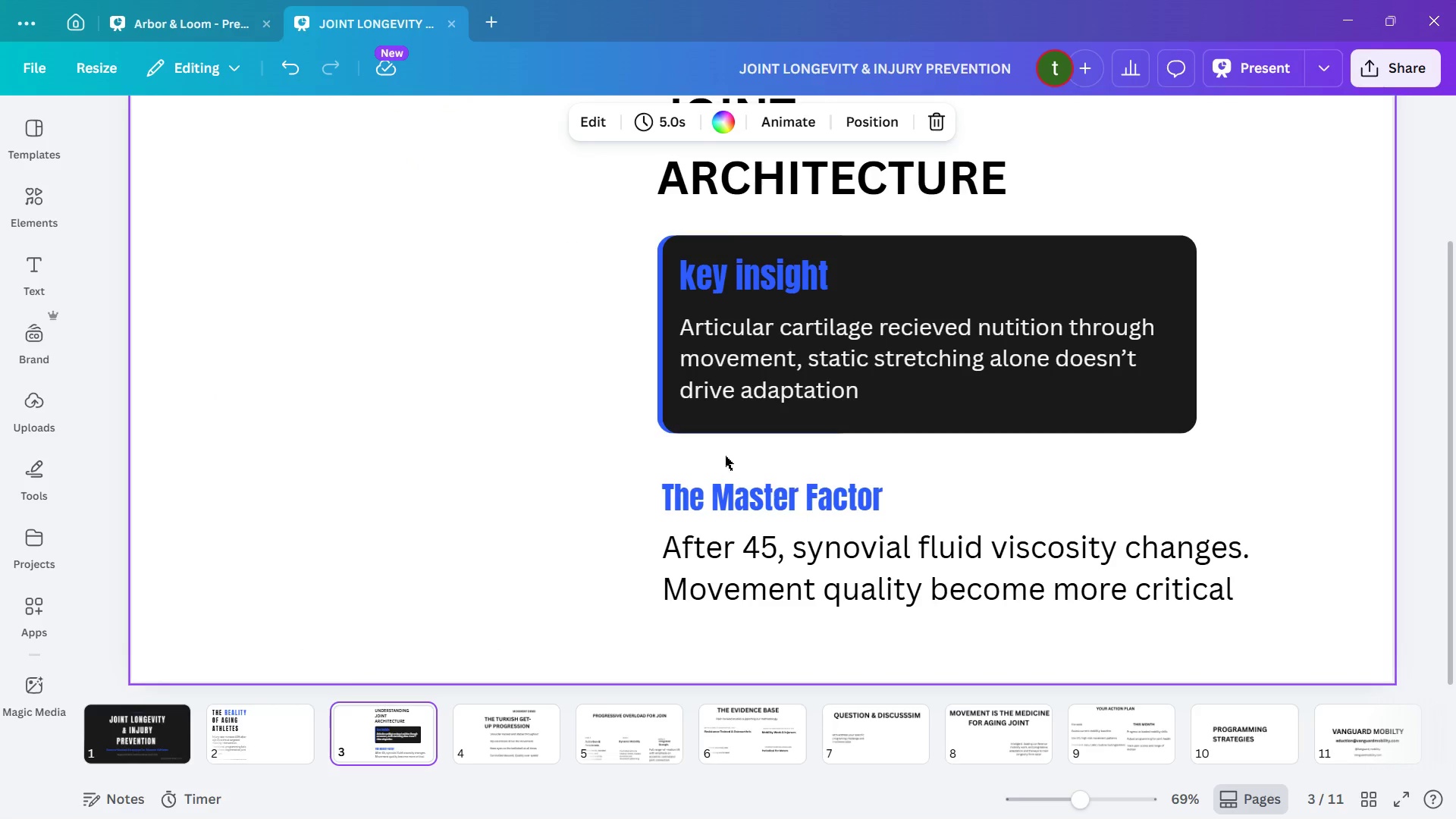 
scroll: coordinate [724, 456], scroll_direction: up, amount: 2.0
 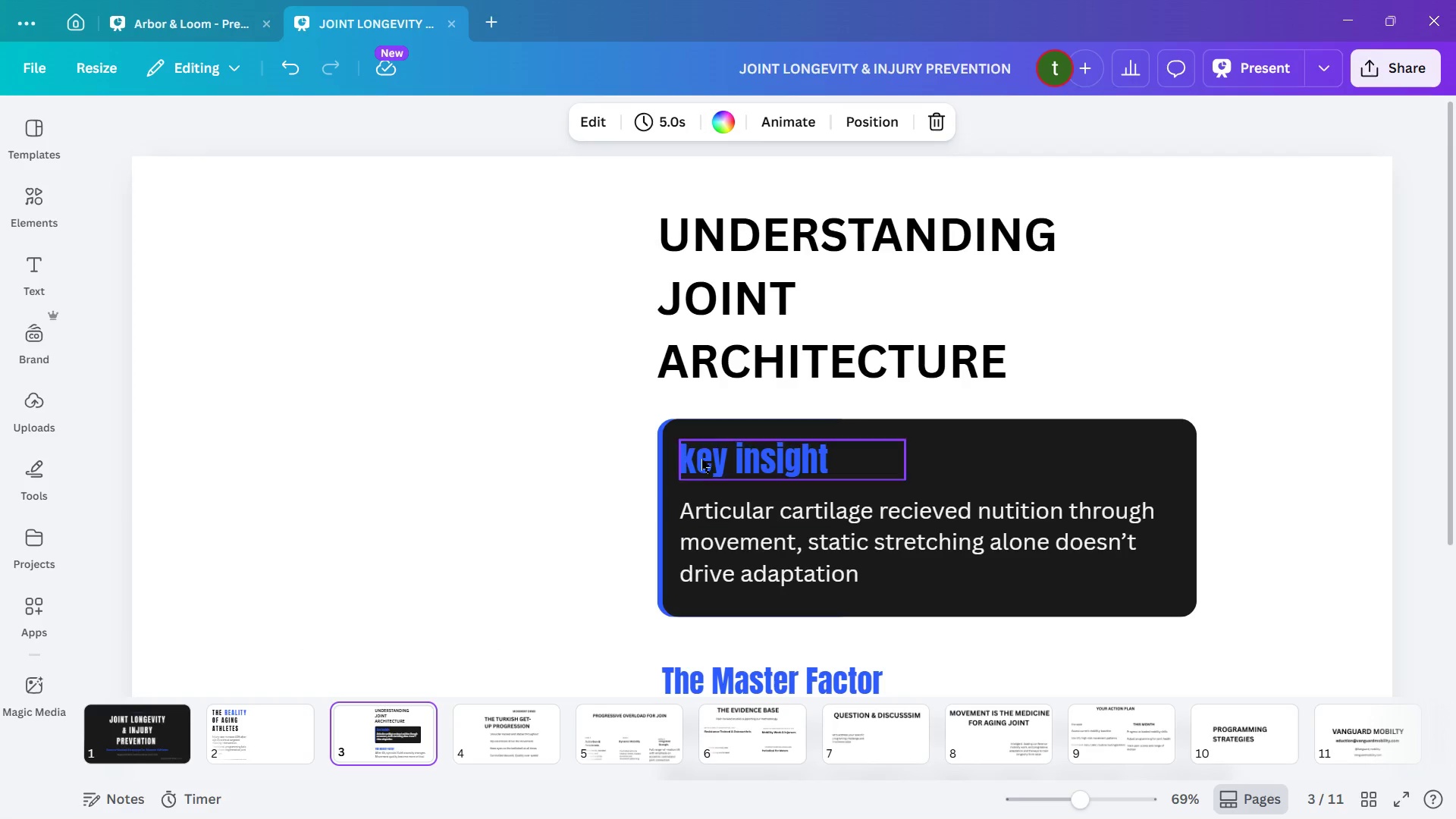 
left_click([1033, 430])
 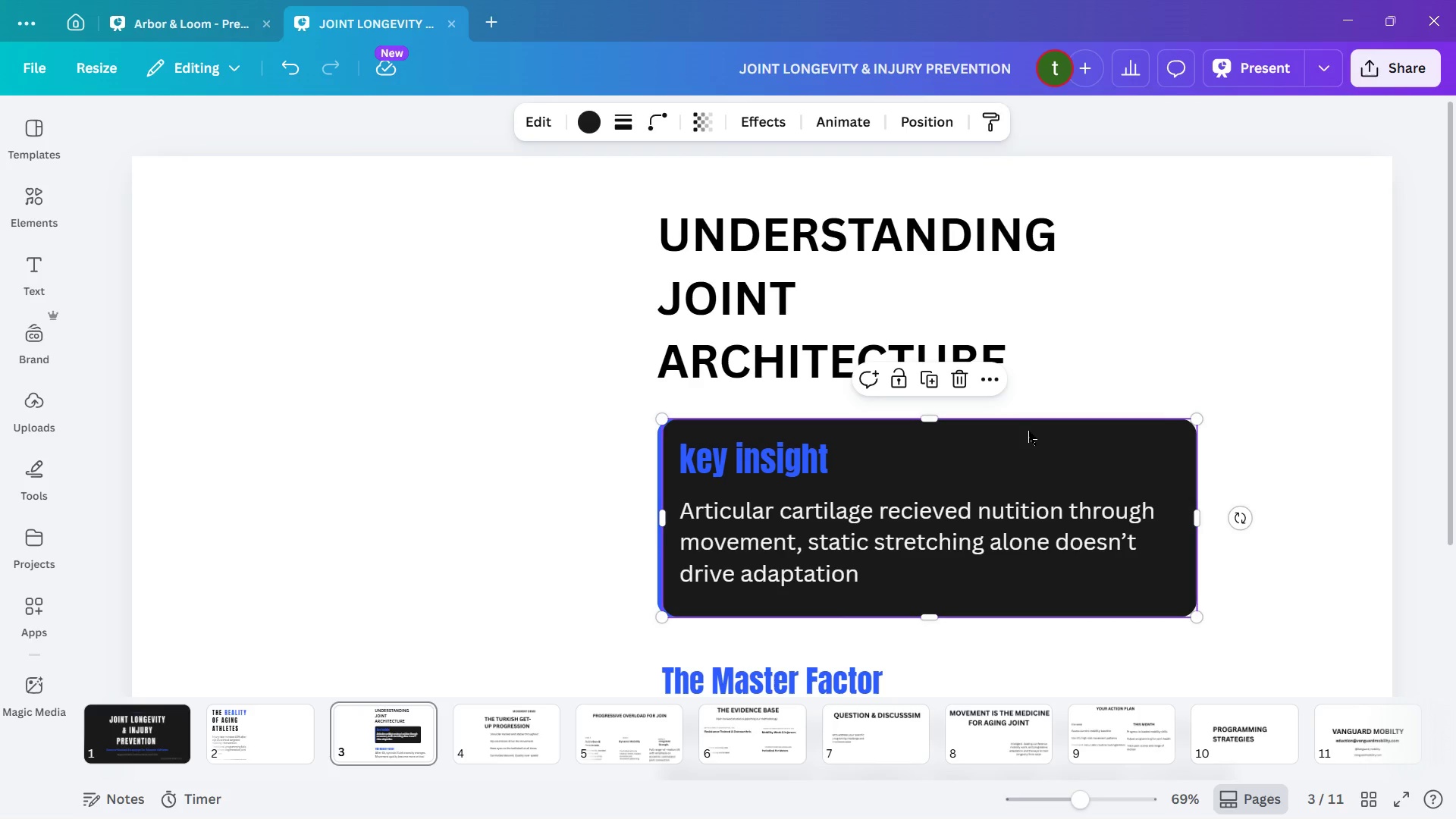 
wait(5.16)
 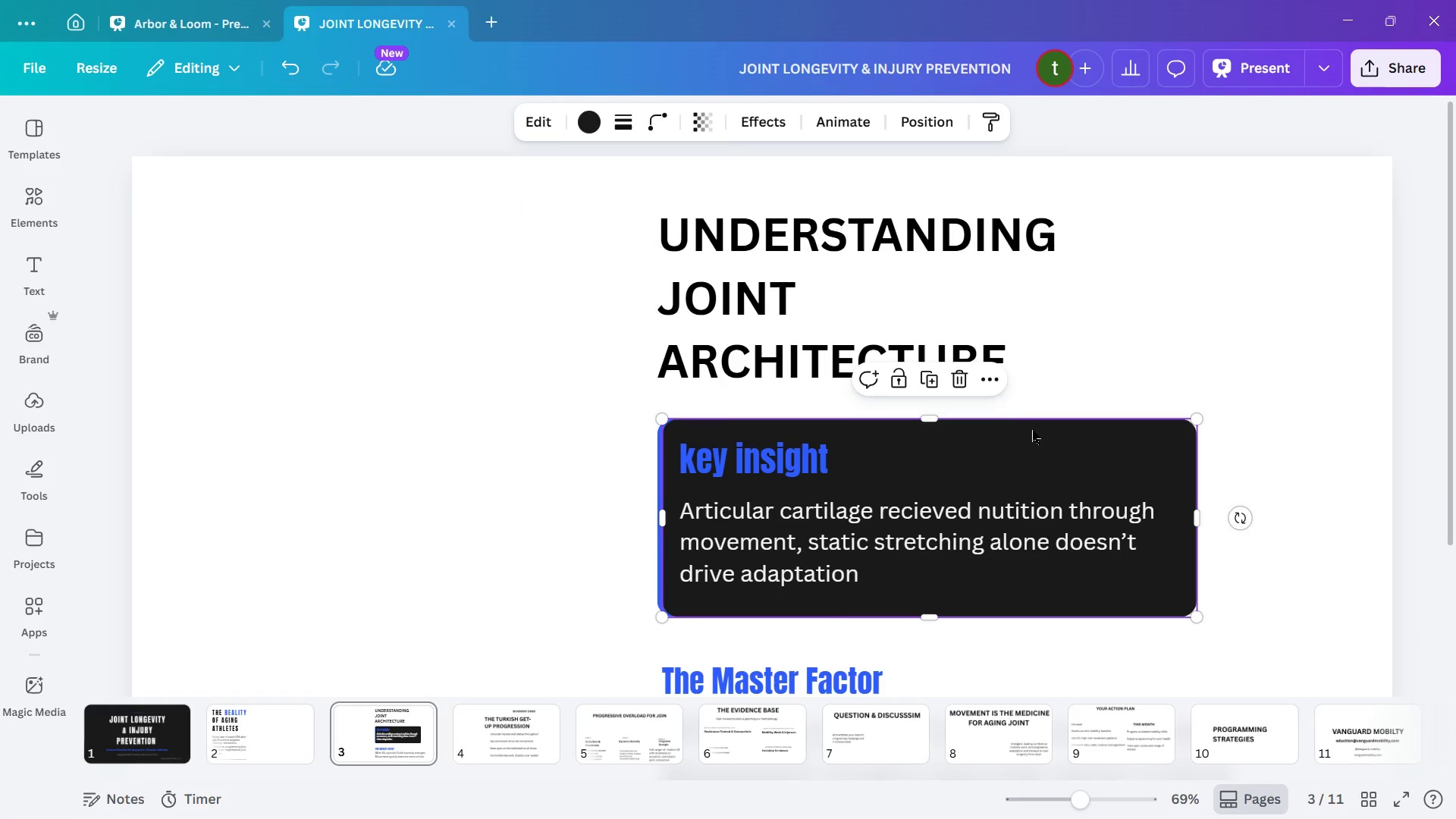 
scroll: coordinate [1026, 431], scroll_direction: down, amount: 2.0
 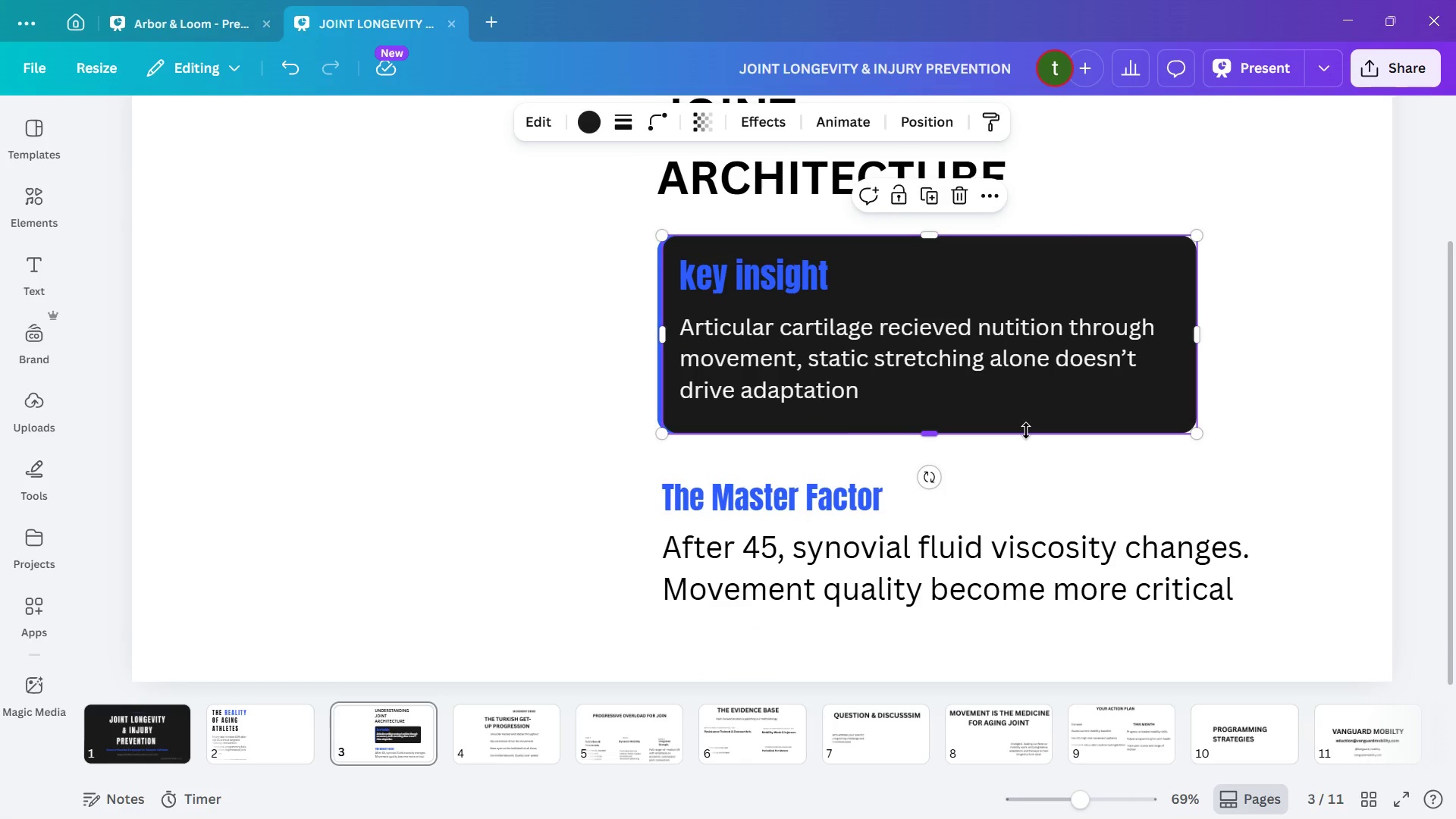 
scroll: coordinate [1026, 431], scroll_direction: up, amount: 1.0
 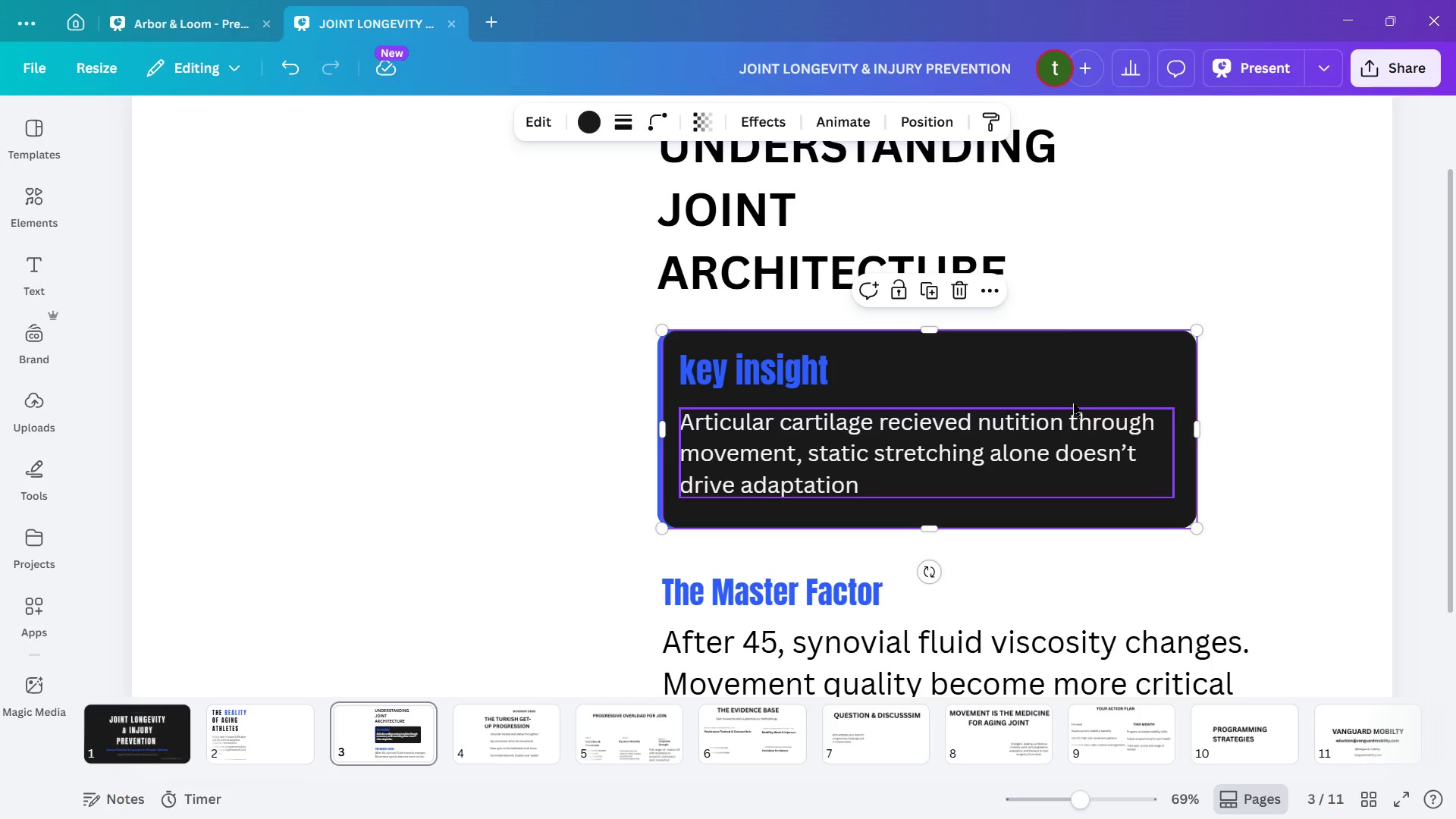 
scroll: coordinate [1250, 435], scroll_direction: down, amount: 2.0
 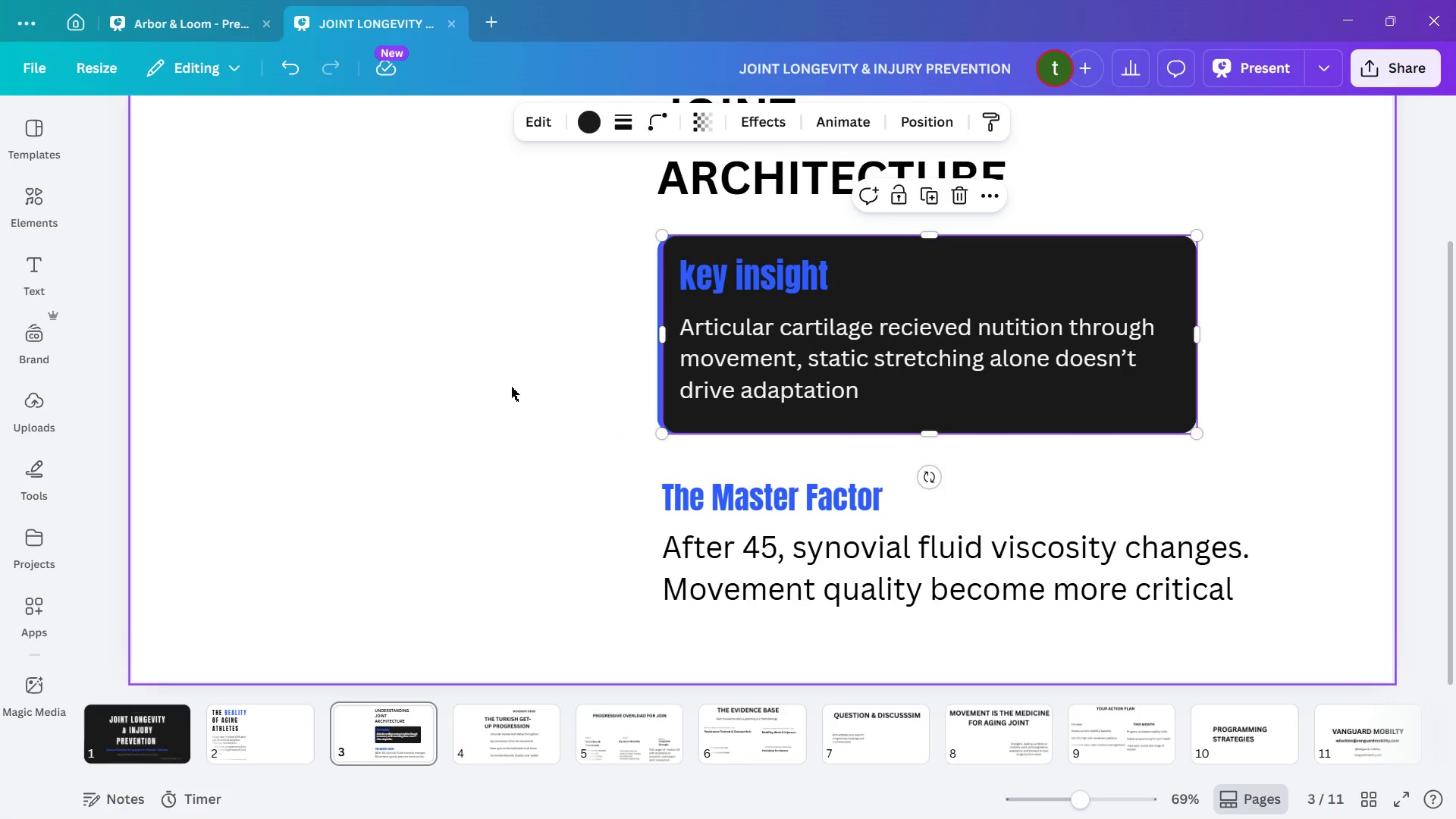 
wait(8.44)
 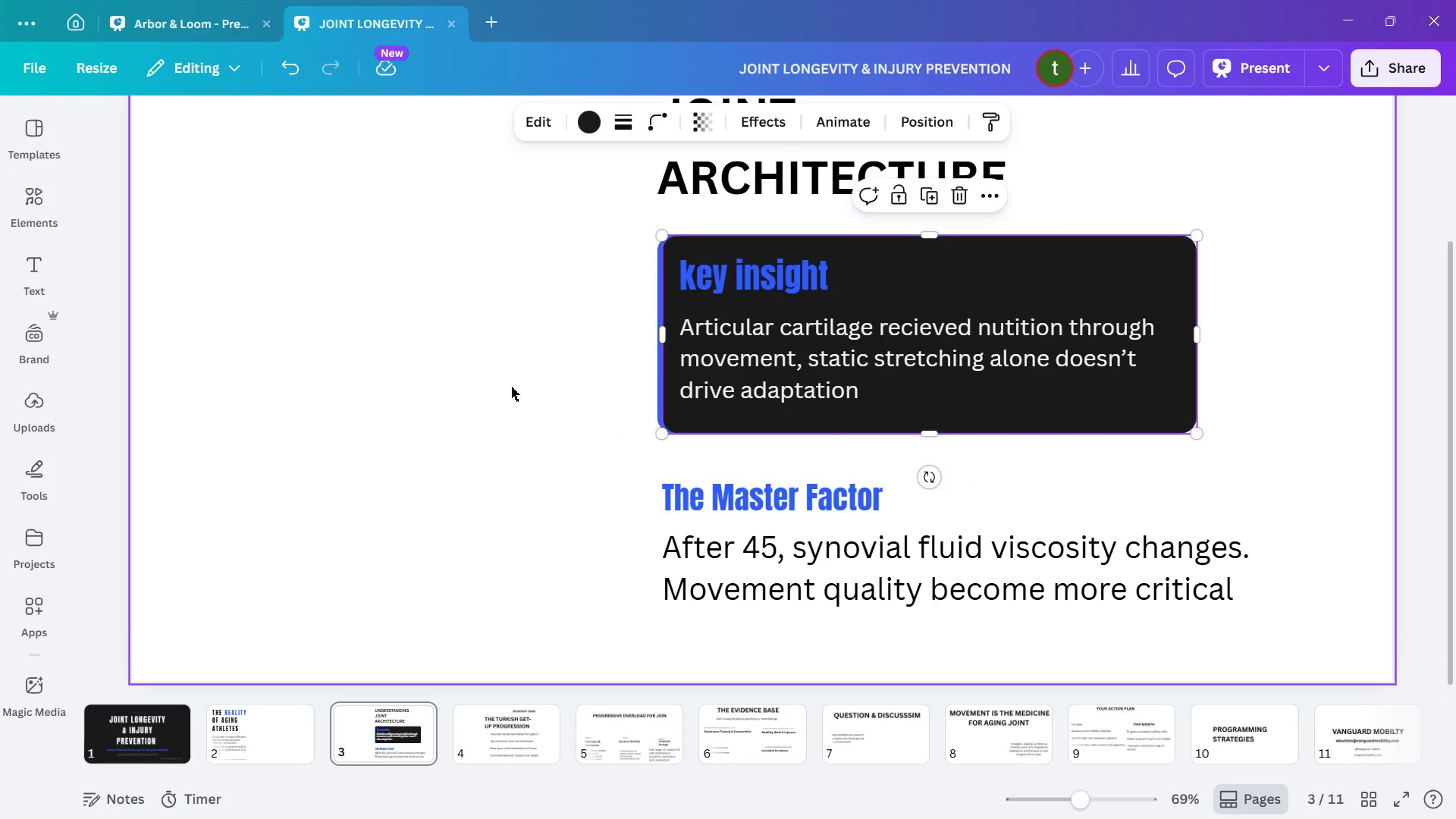 
double_click([663, 483])
 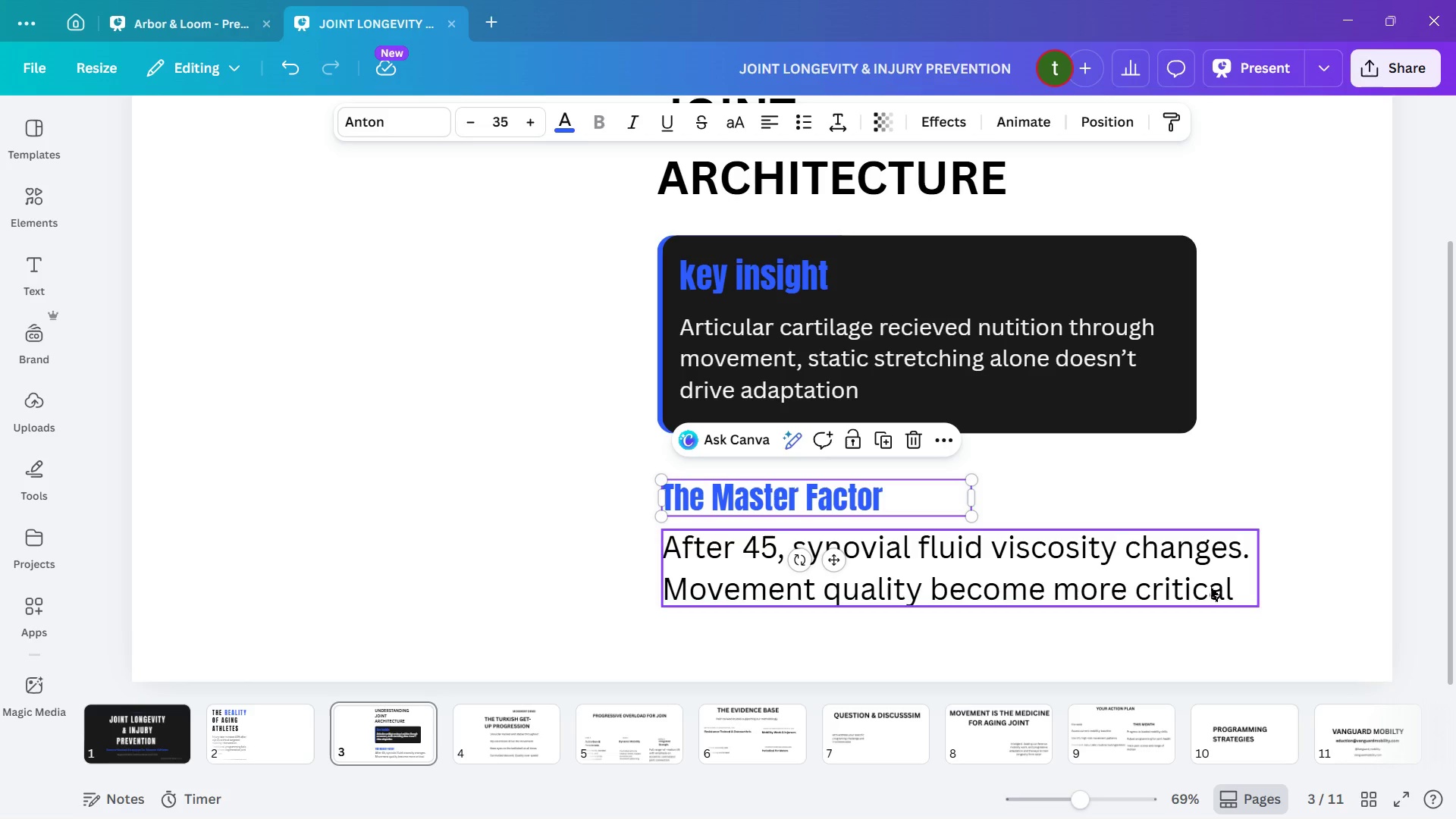 
left_click([1276, 602])
 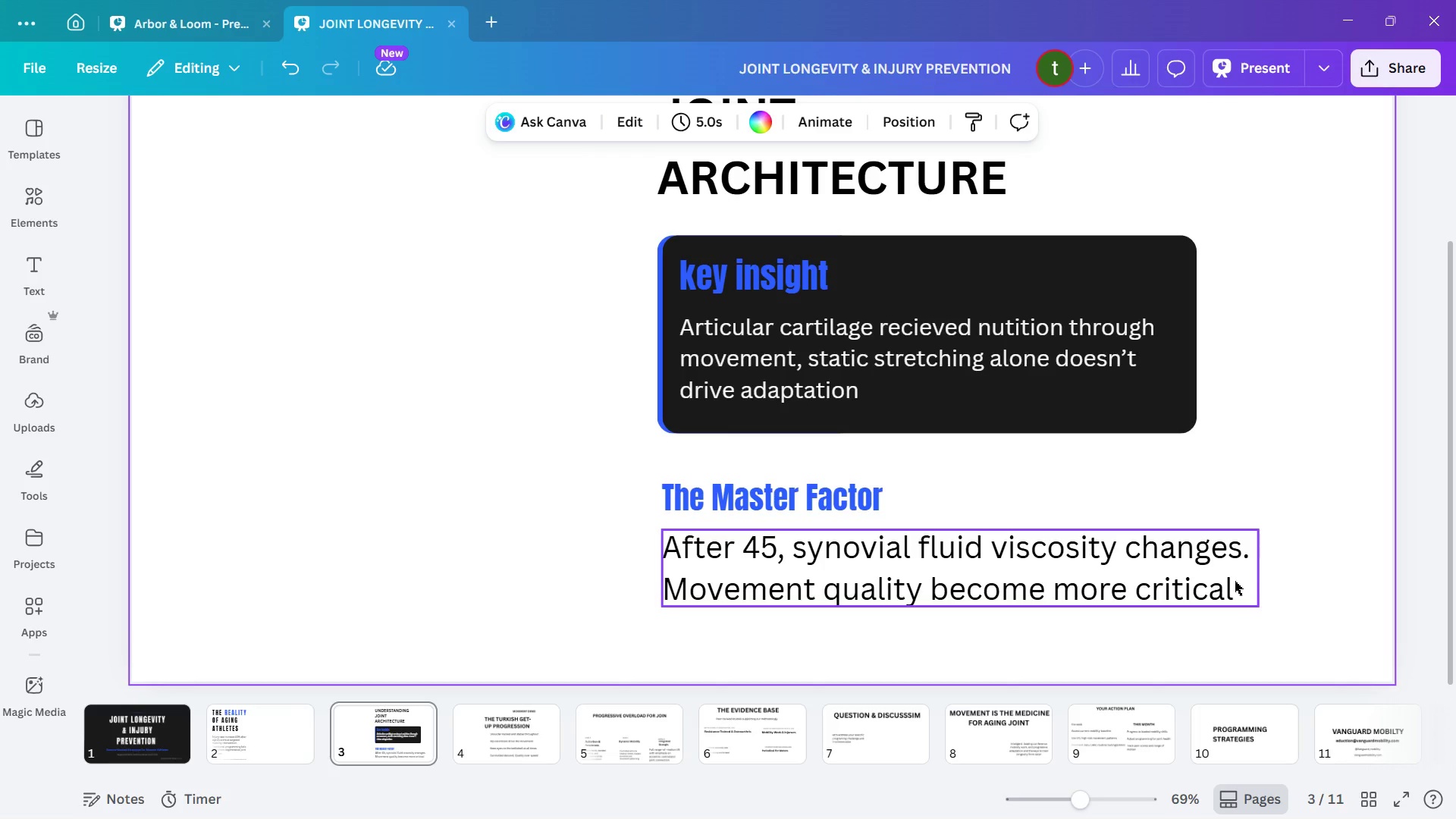 
left_click([1235, 581])
 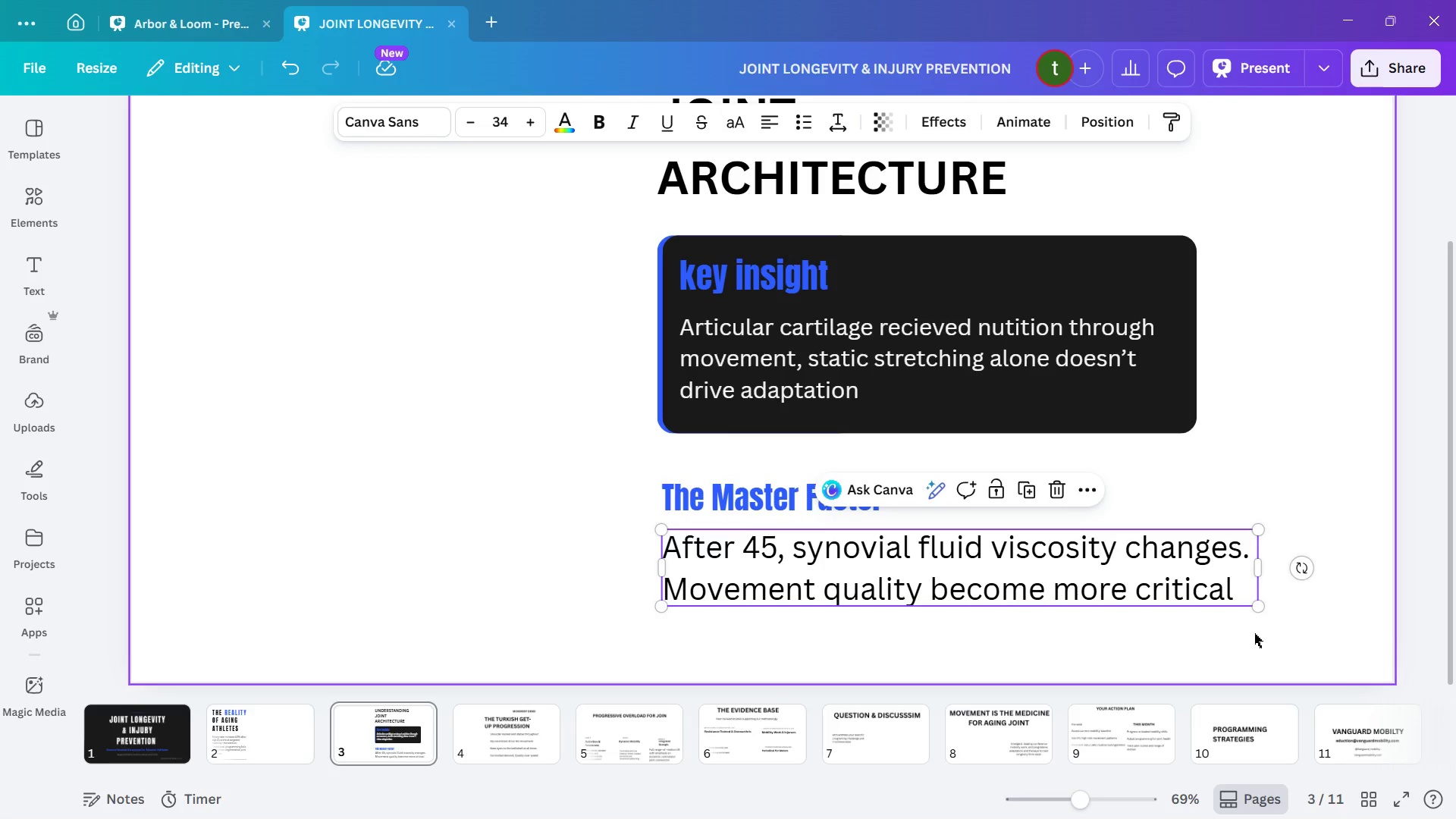 
left_click_drag(start_coordinate=[1249, 632], to_coordinate=[667, 497])
 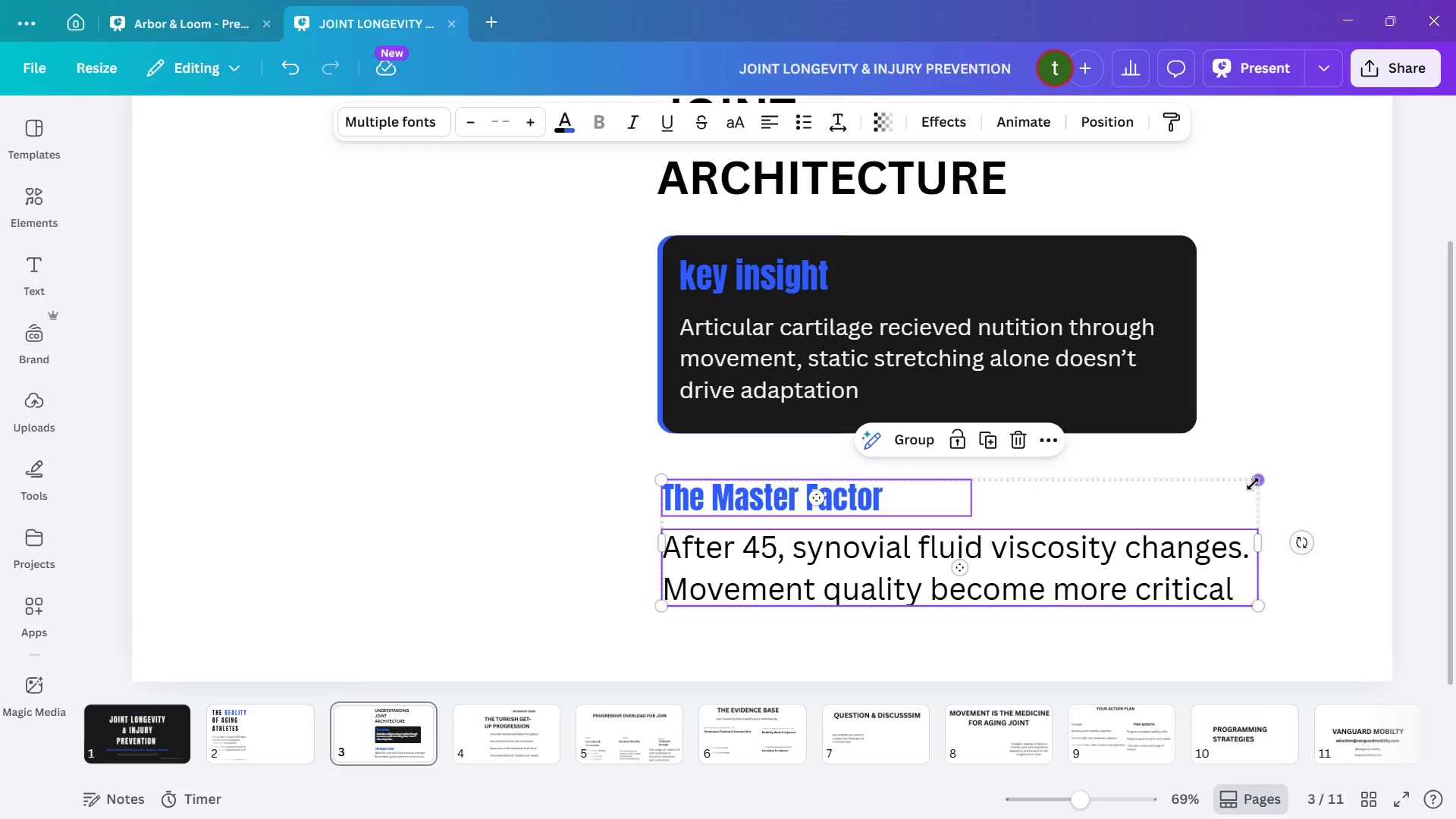 
left_click_drag(start_coordinate=[1253, 483], to_coordinate=[1163, 483])
 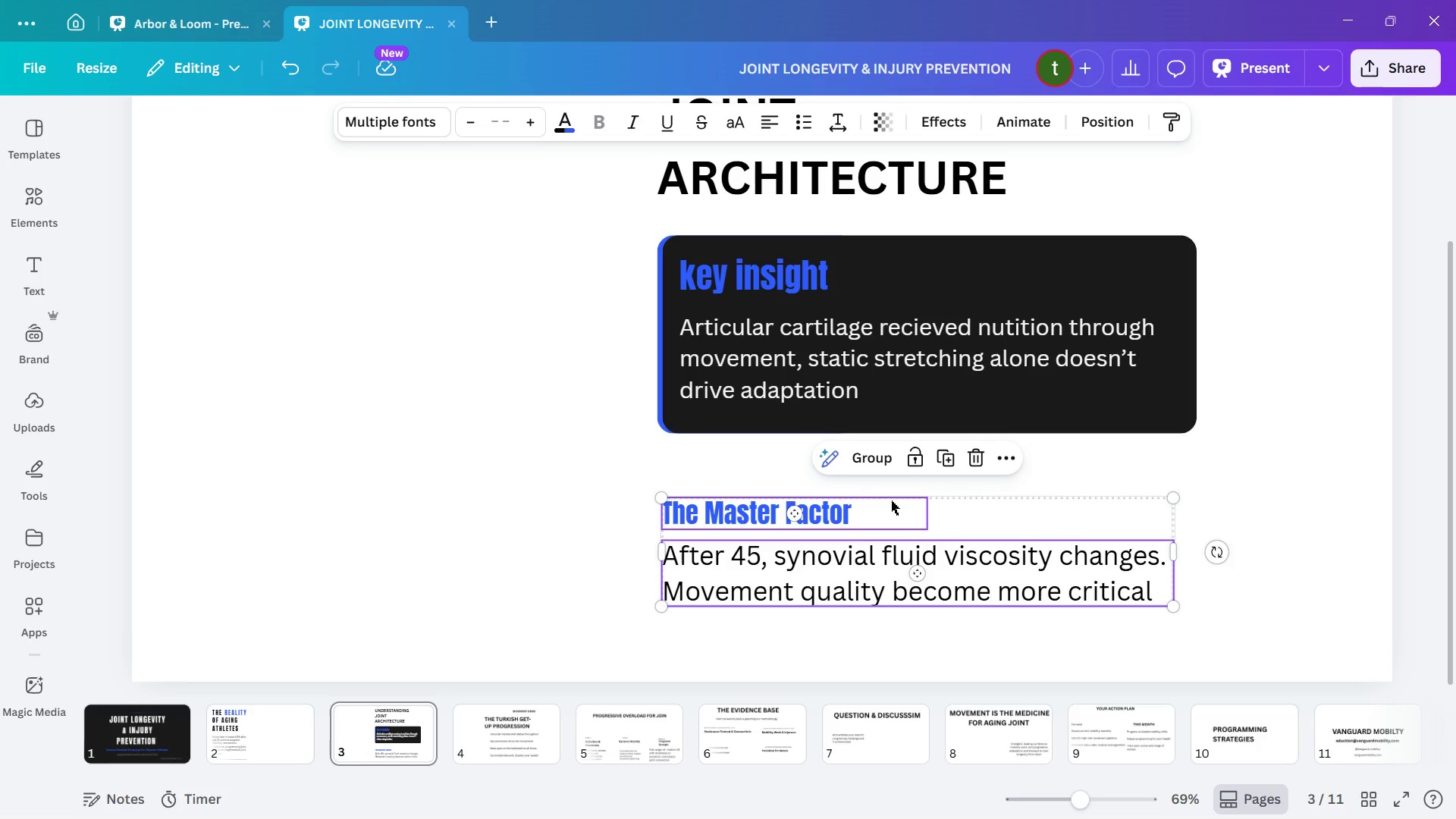 
left_click_drag(start_coordinate=[891, 504], to_coordinate=[899, 500])
 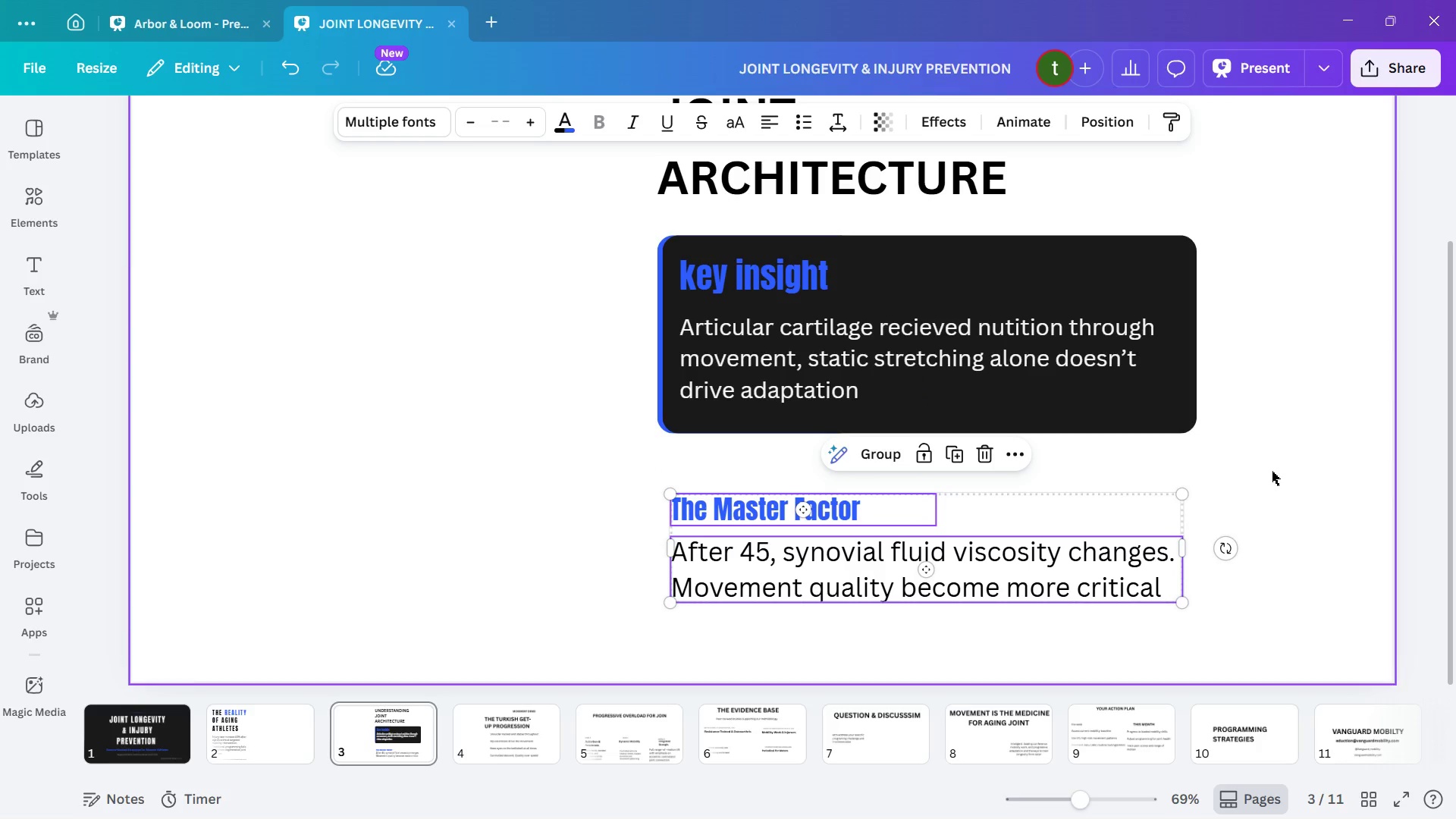 
left_click([1272, 471])
 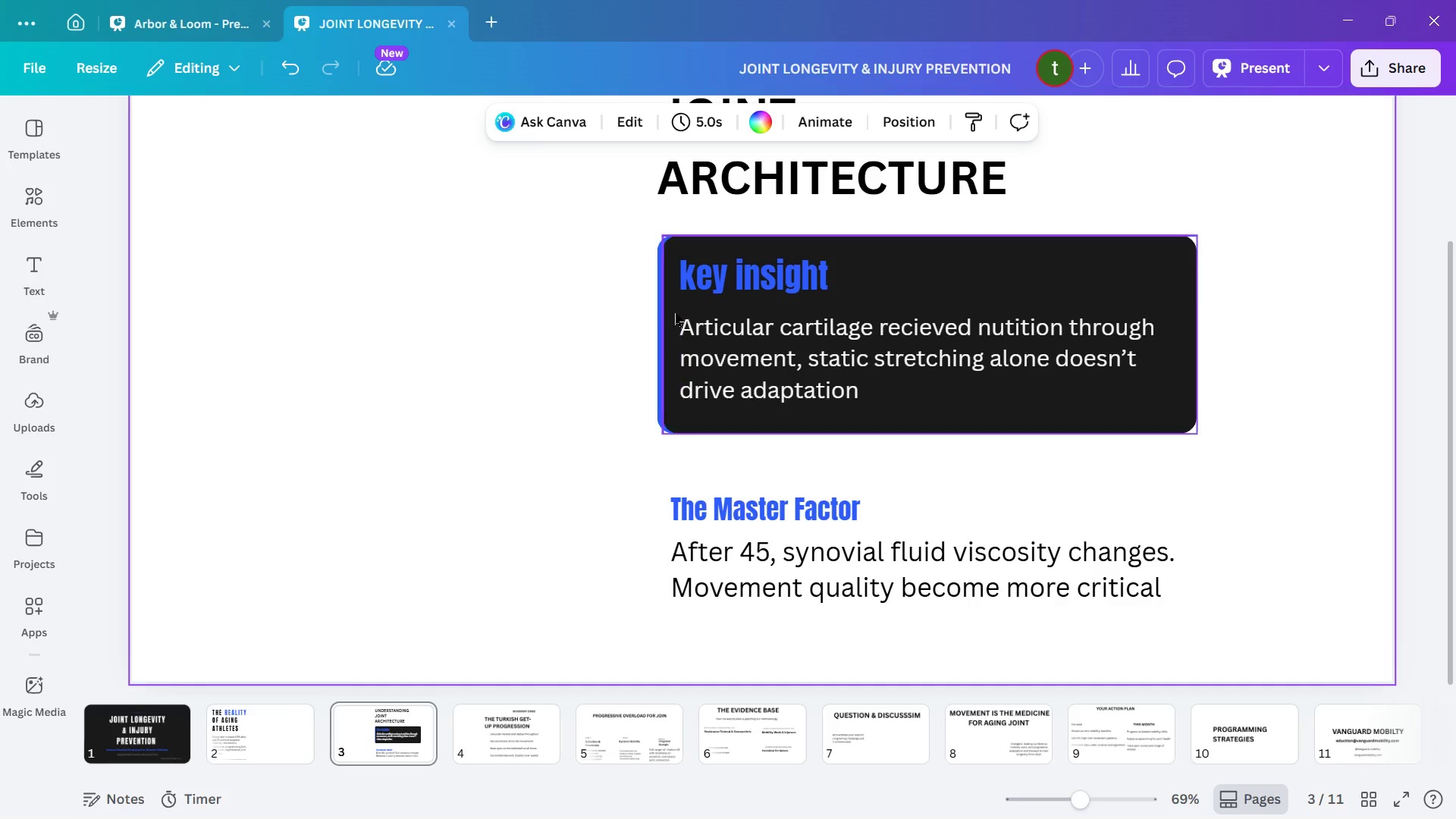 
scroll: coordinate [671, 307], scroll_direction: down, amount: 1.0
 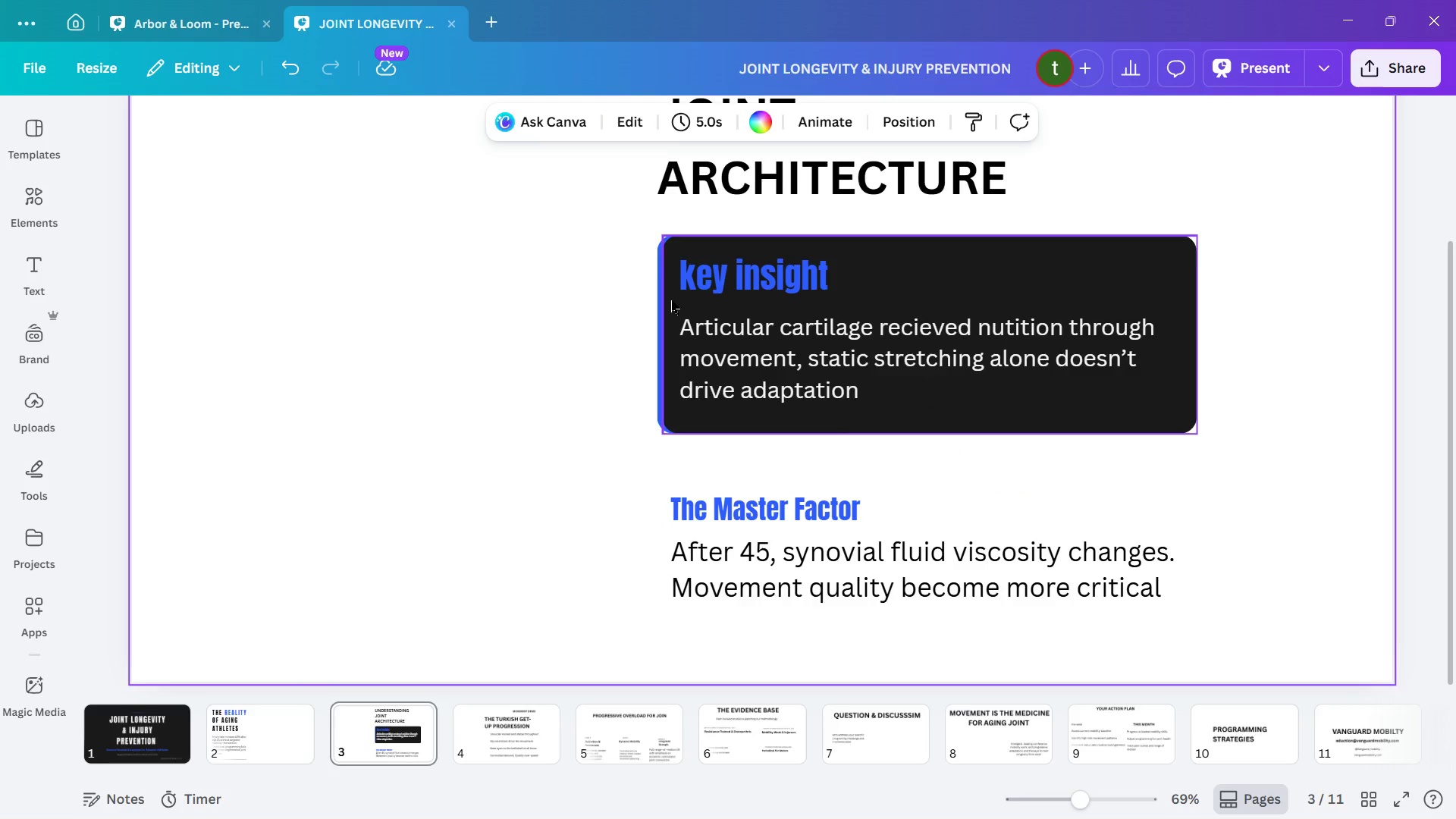 
scroll: coordinate [671, 299], scroll_direction: up, amount: 5.0
 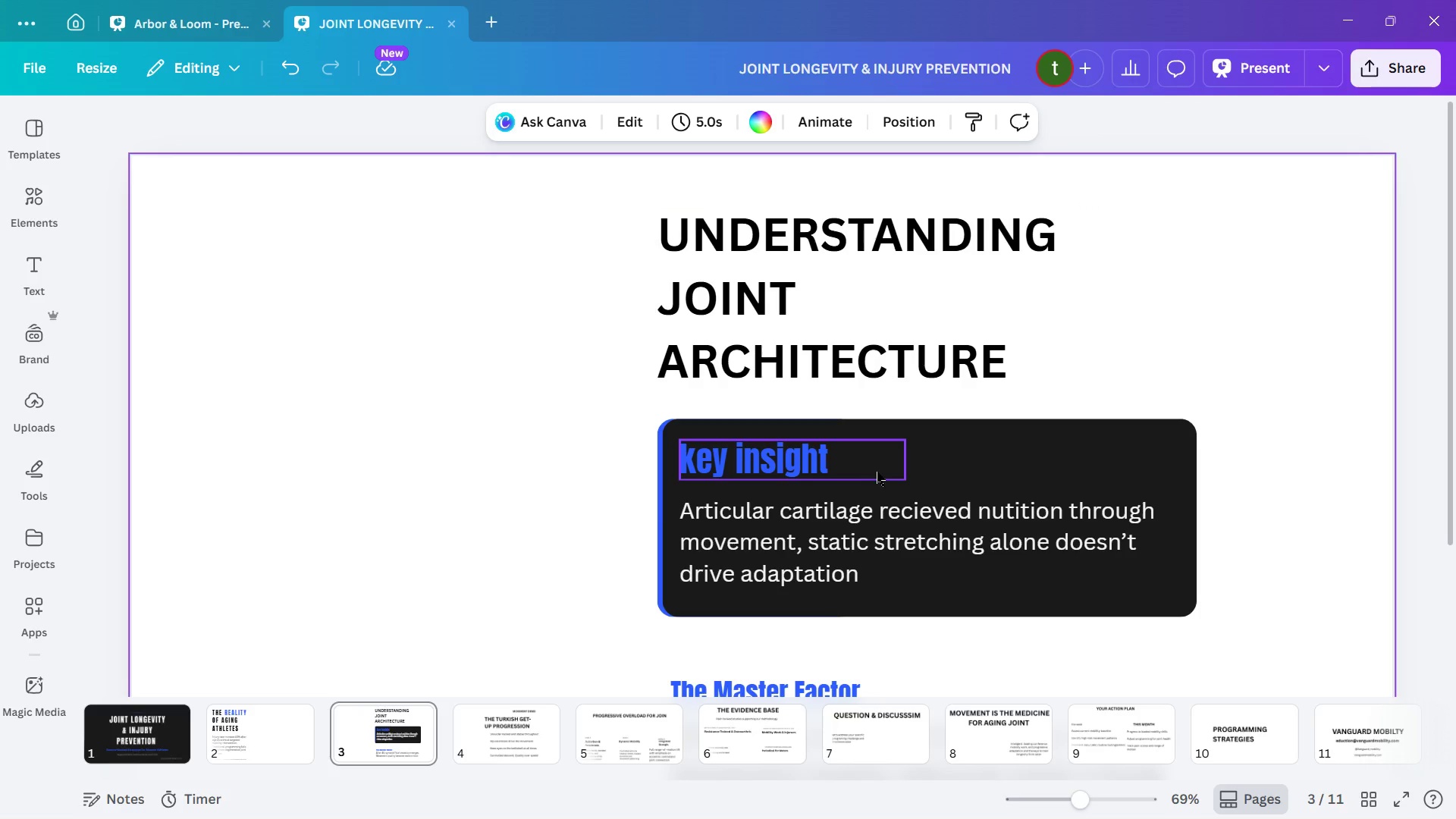 
wait(7.97)
 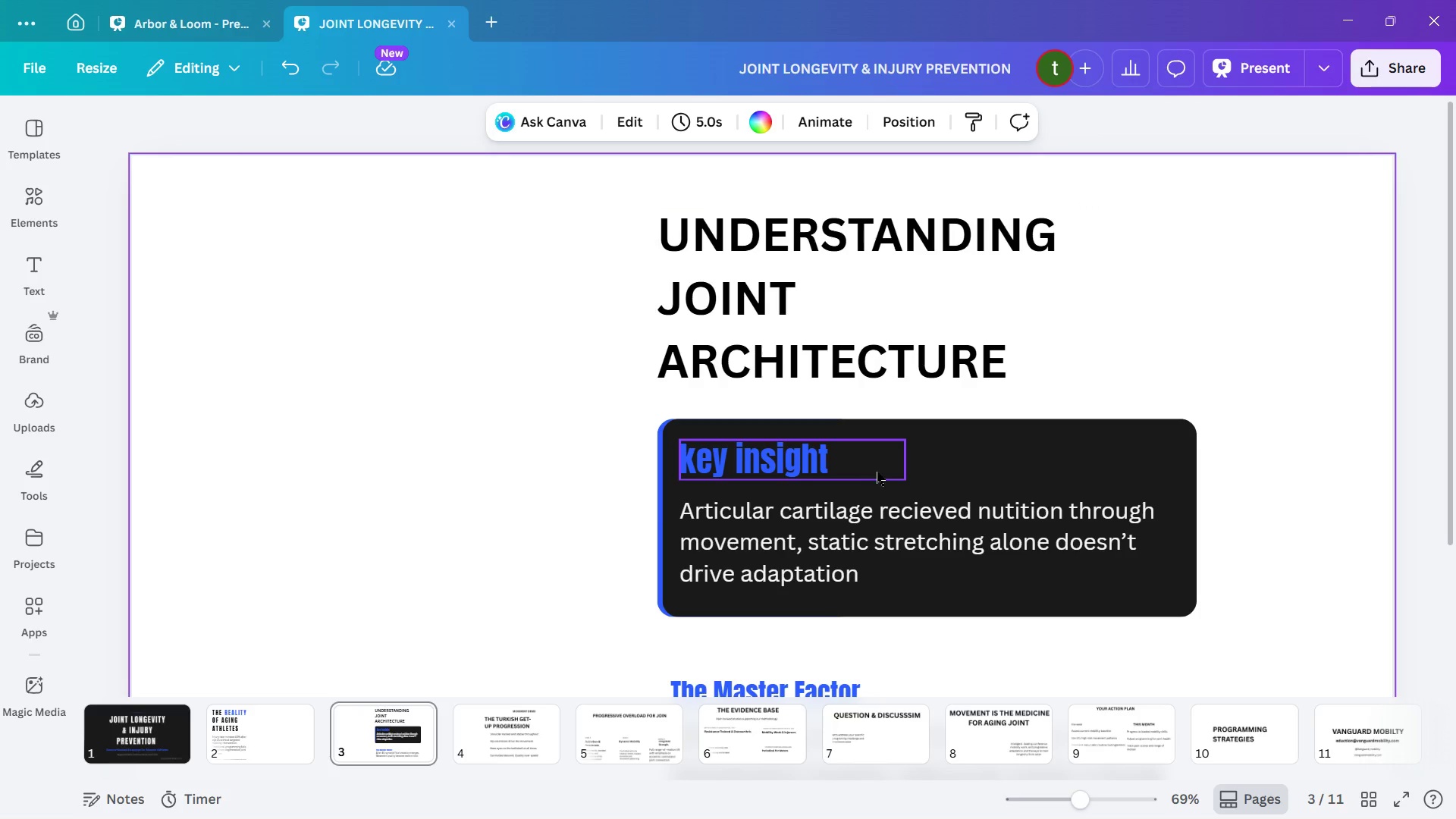 
scroll: coordinate [877, 472], scroll_direction: down, amount: 3.0
 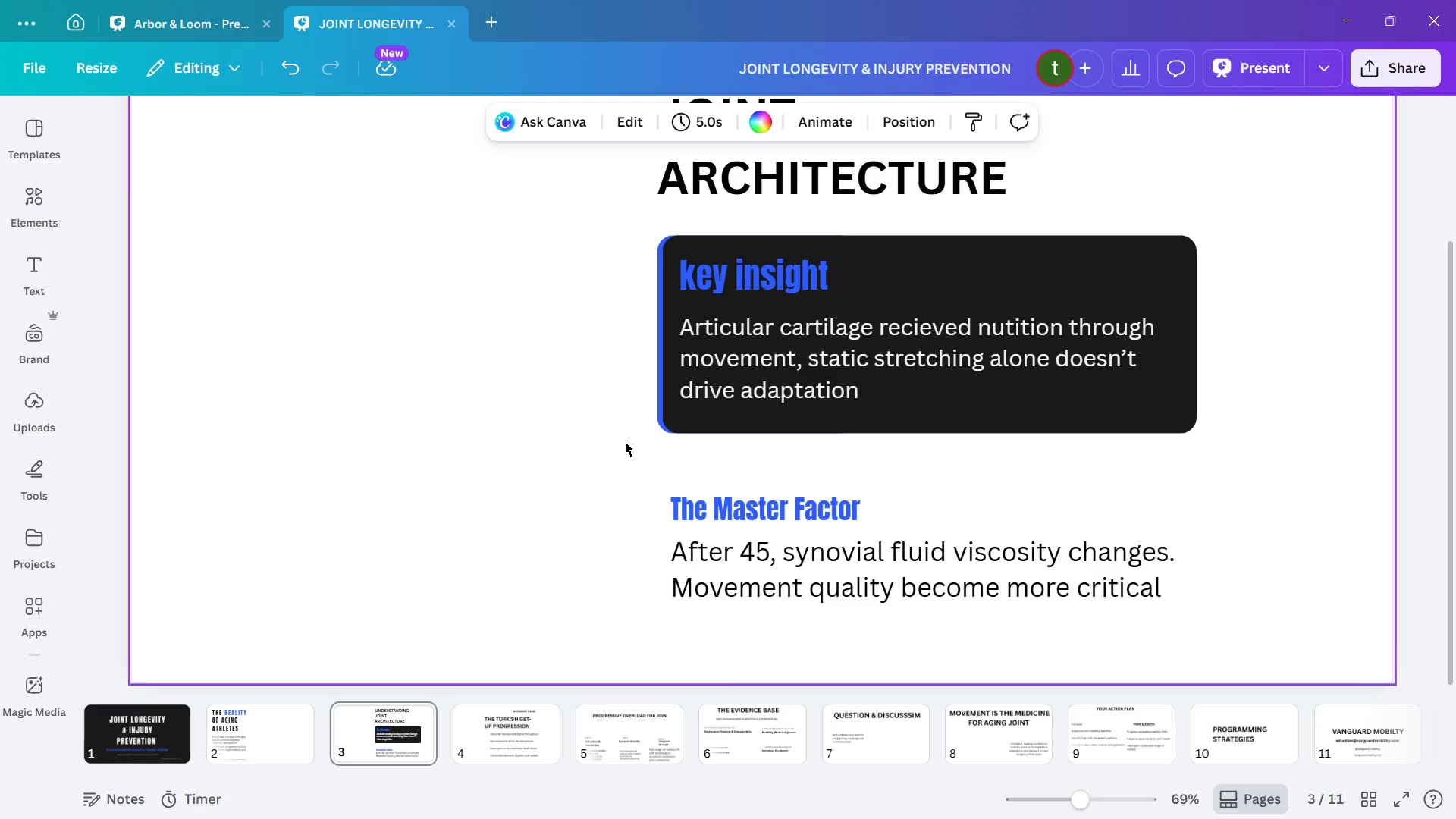 
left_click_drag(start_coordinate=[659, 479], to_coordinate=[1059, 578])
 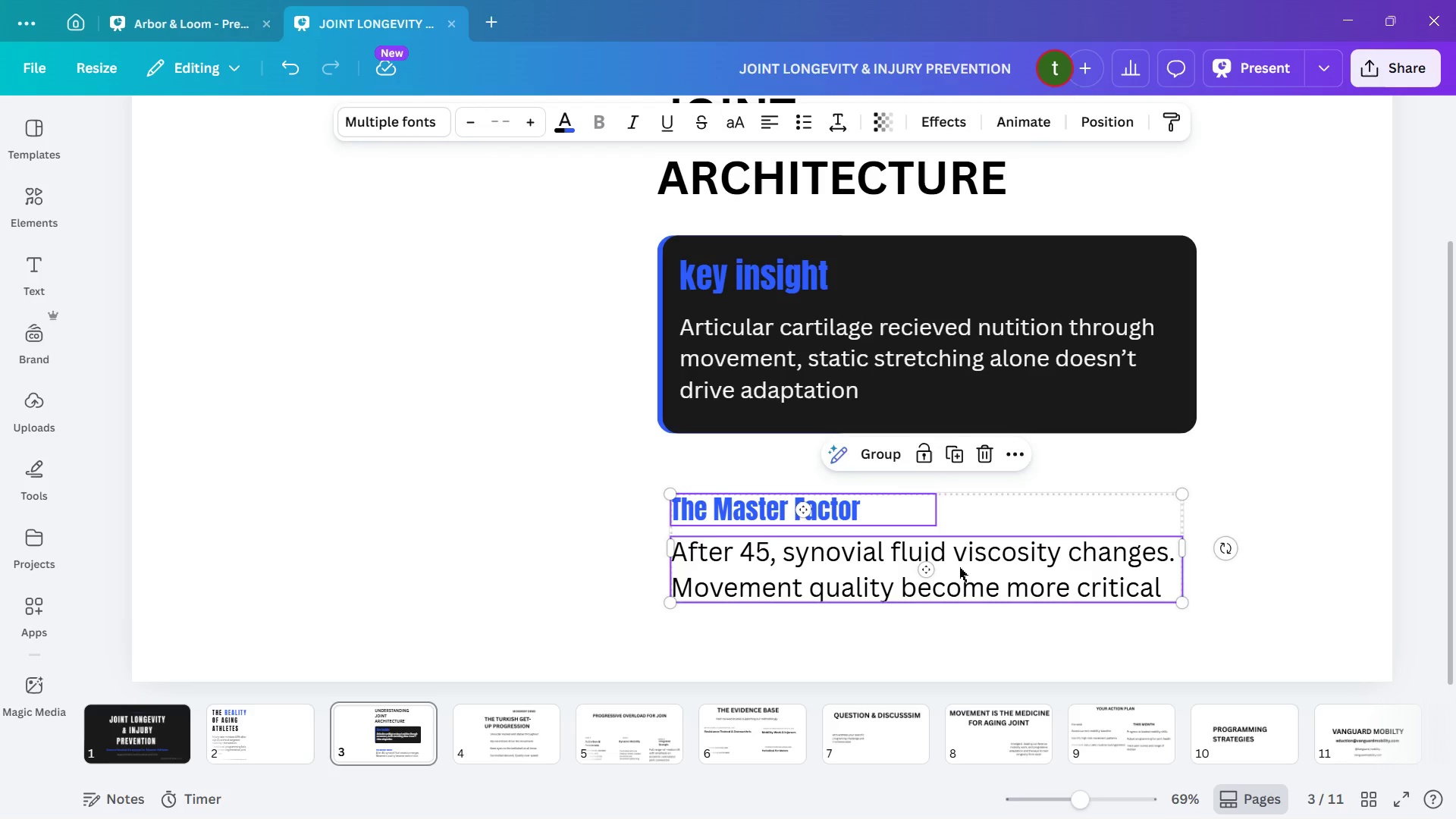 
left_click_drag(start_coordinate=[959, 567], to_coordinate=[959, 551])
 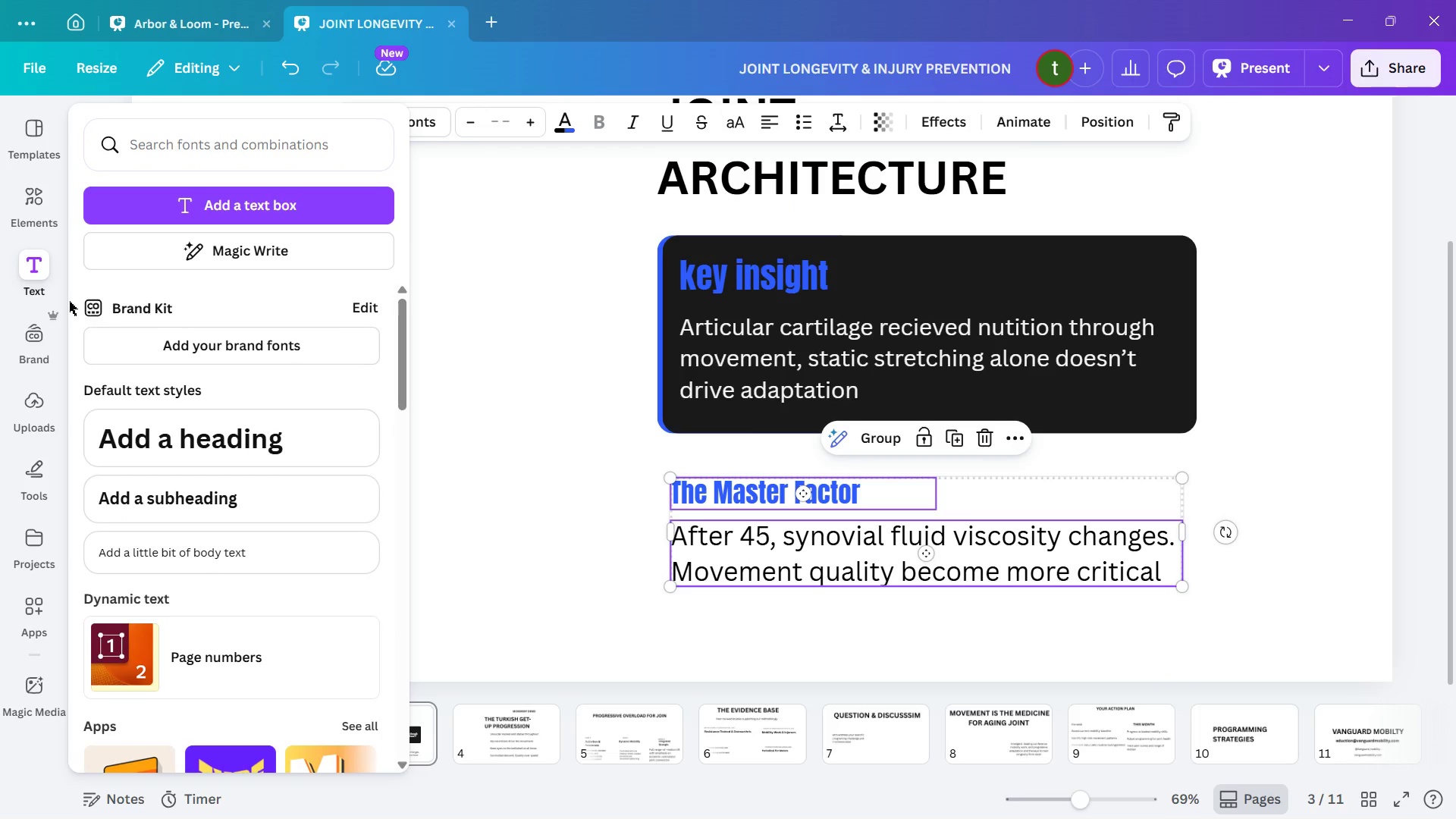 
left_click([34, 201])
 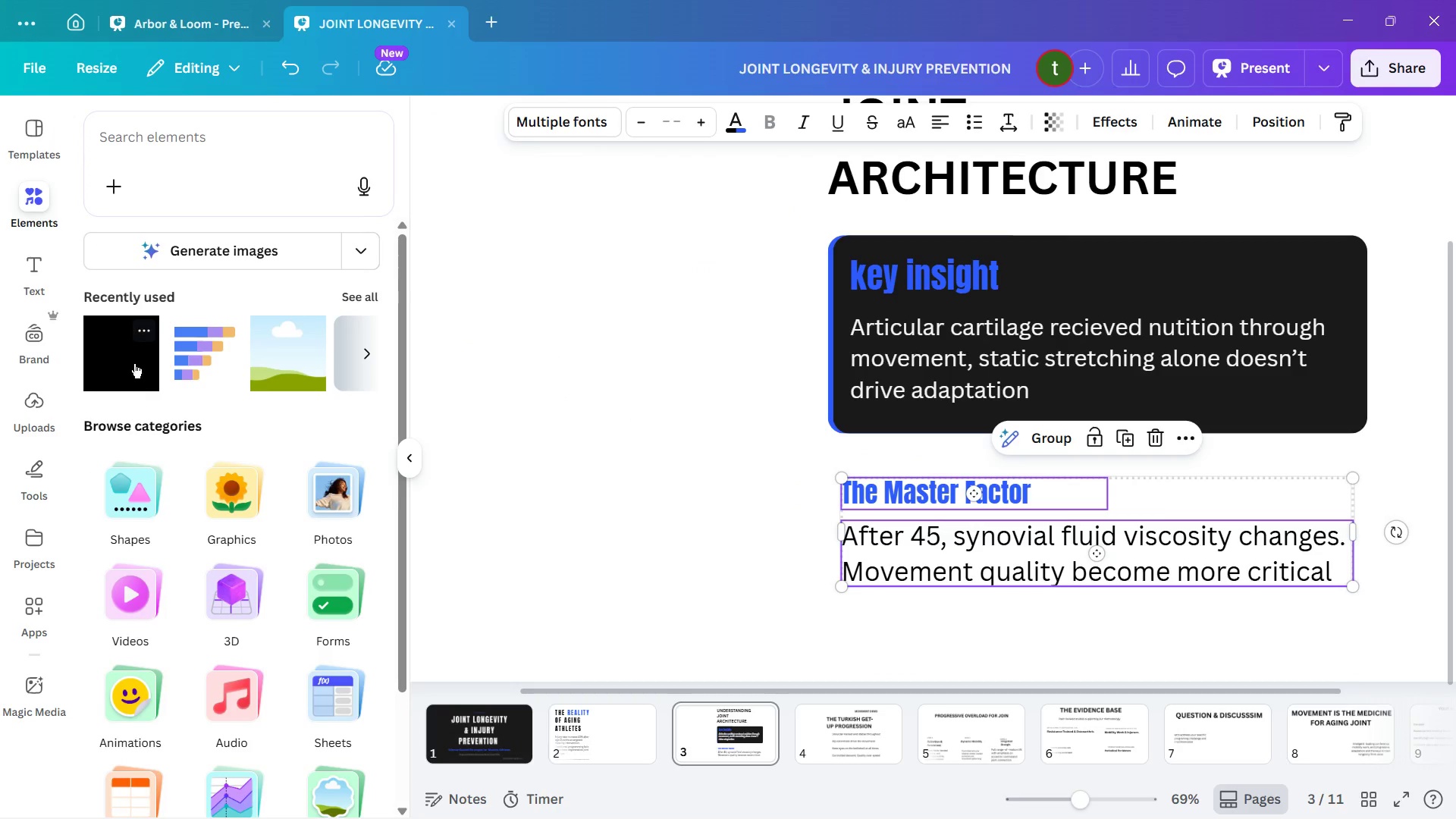 
left_click_drag(start_coordinate=[134, 363], to_coordinate=[582, 458])
 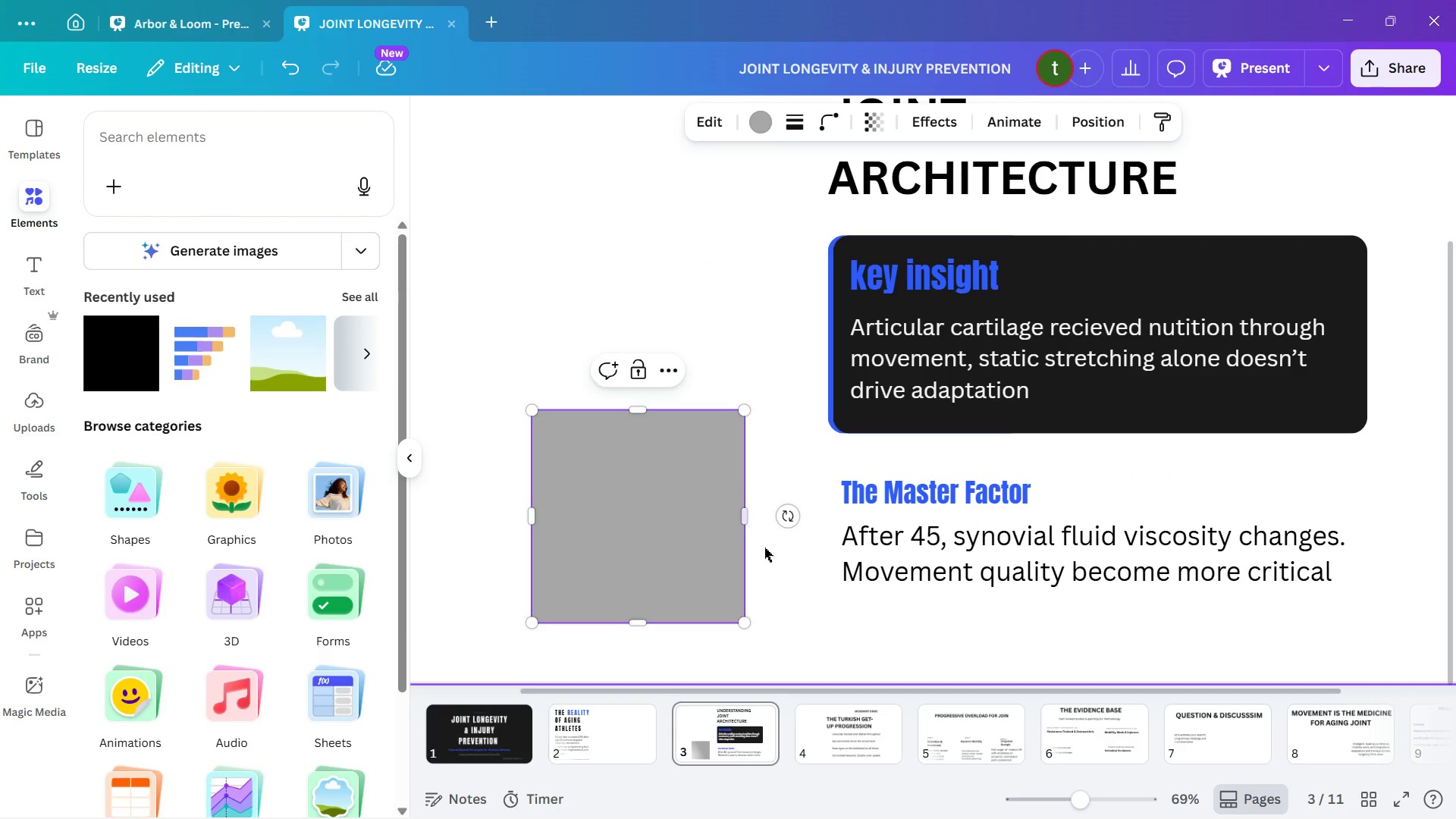 
left_click([766, 545])
 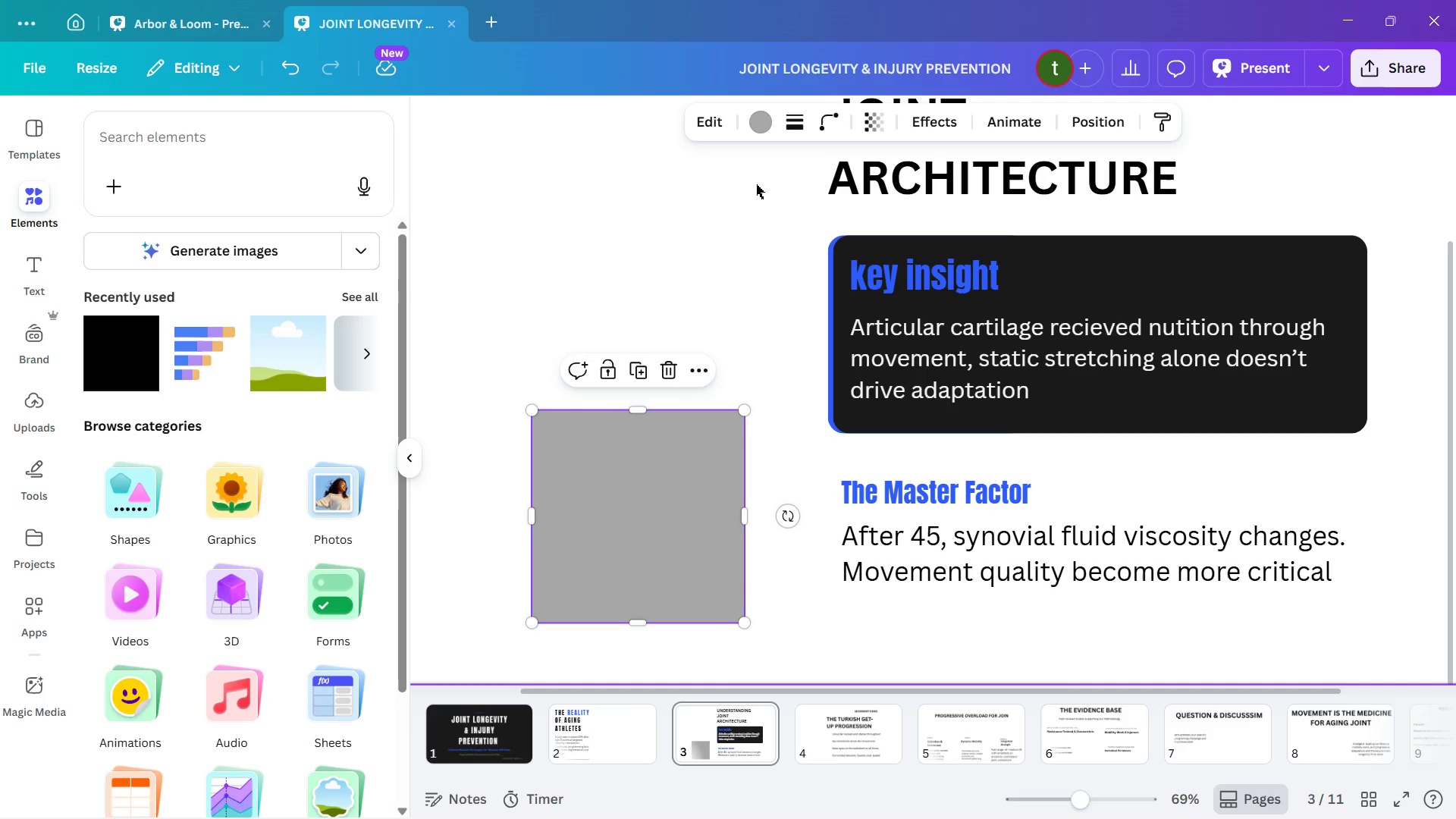 
left_click([766, 131])
 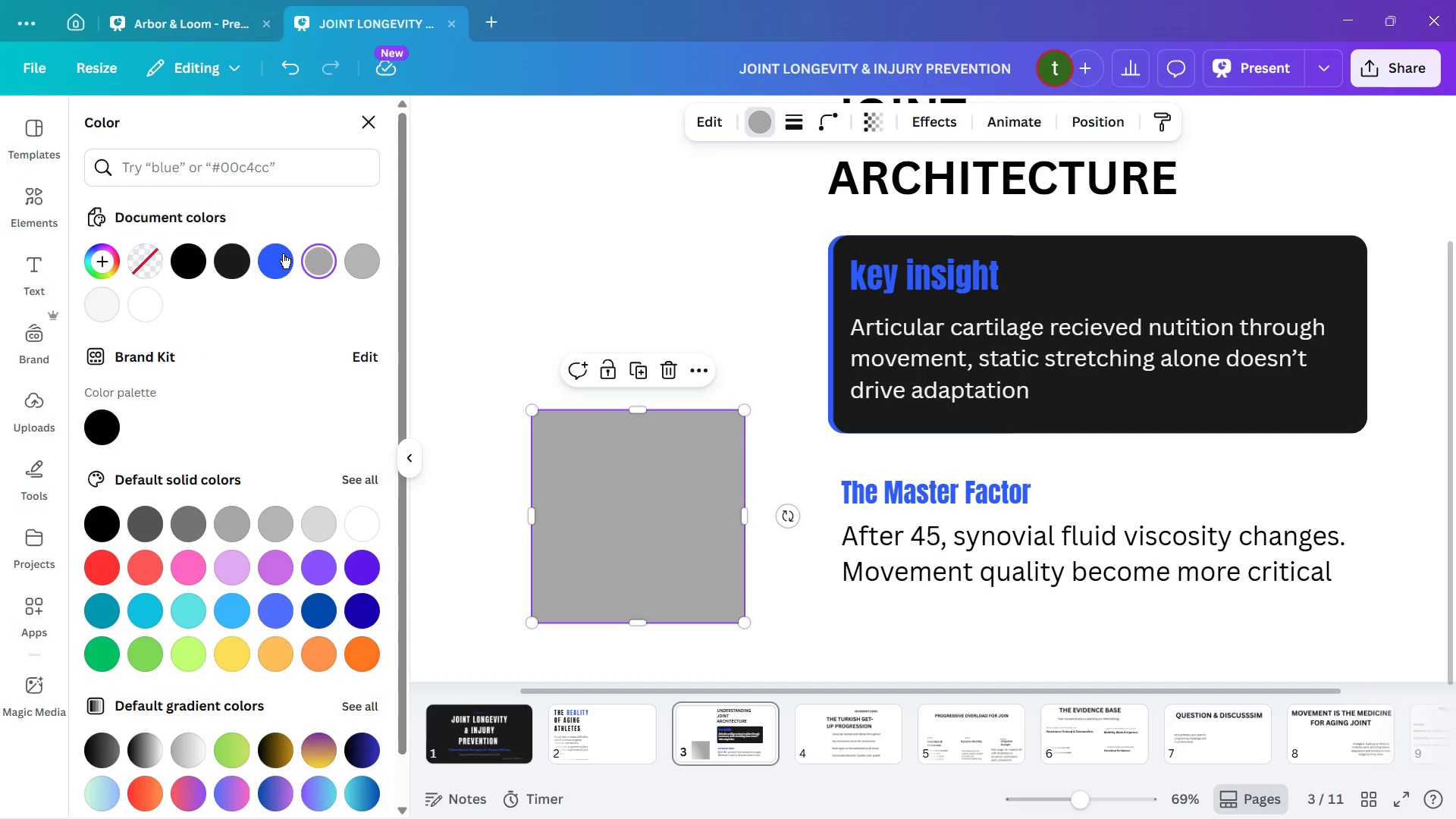 
left_click([224, 263])
 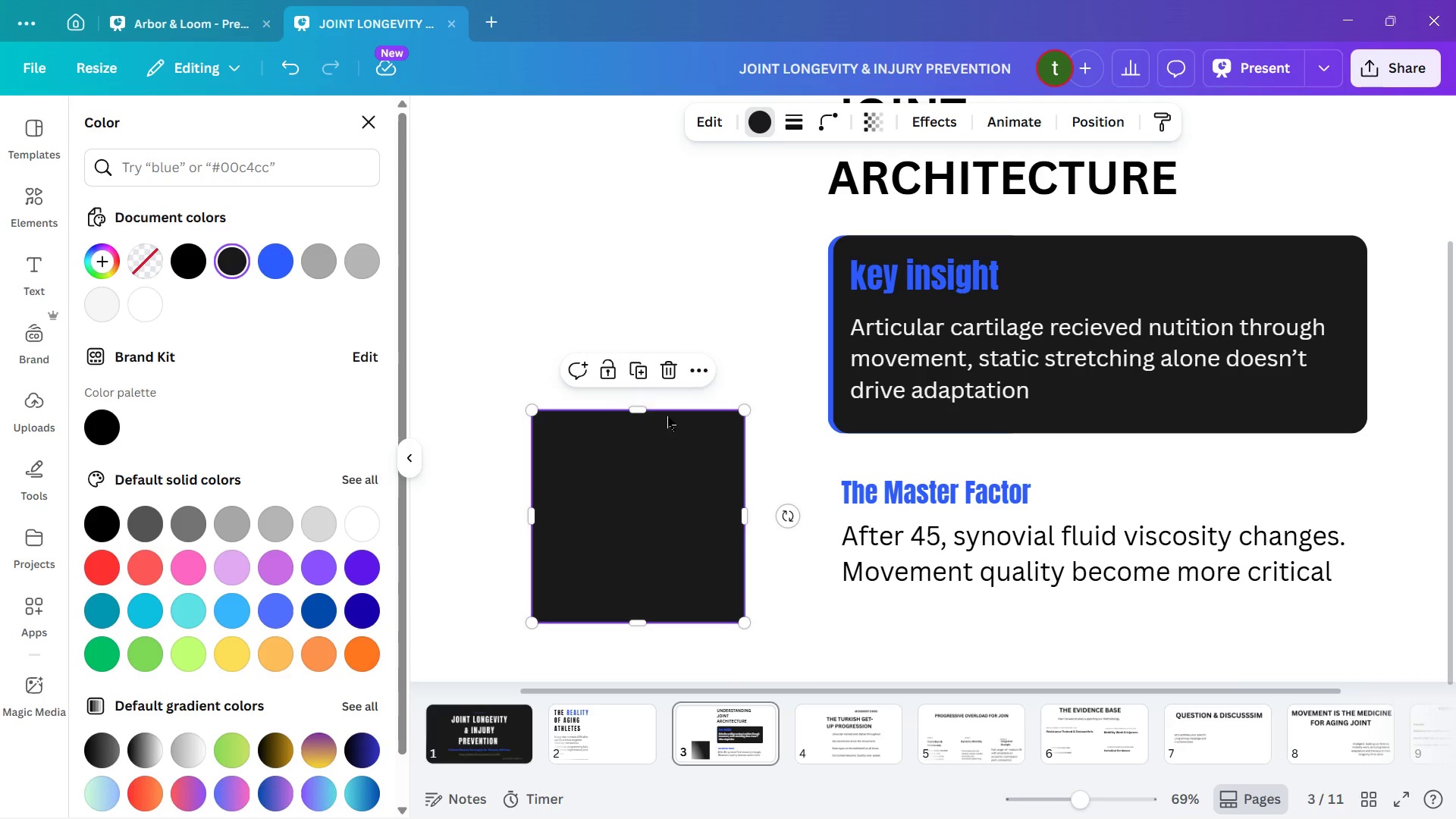 
left_click_drag(start_coordinate=[635, 400], to_coordinate=[632, 410])
 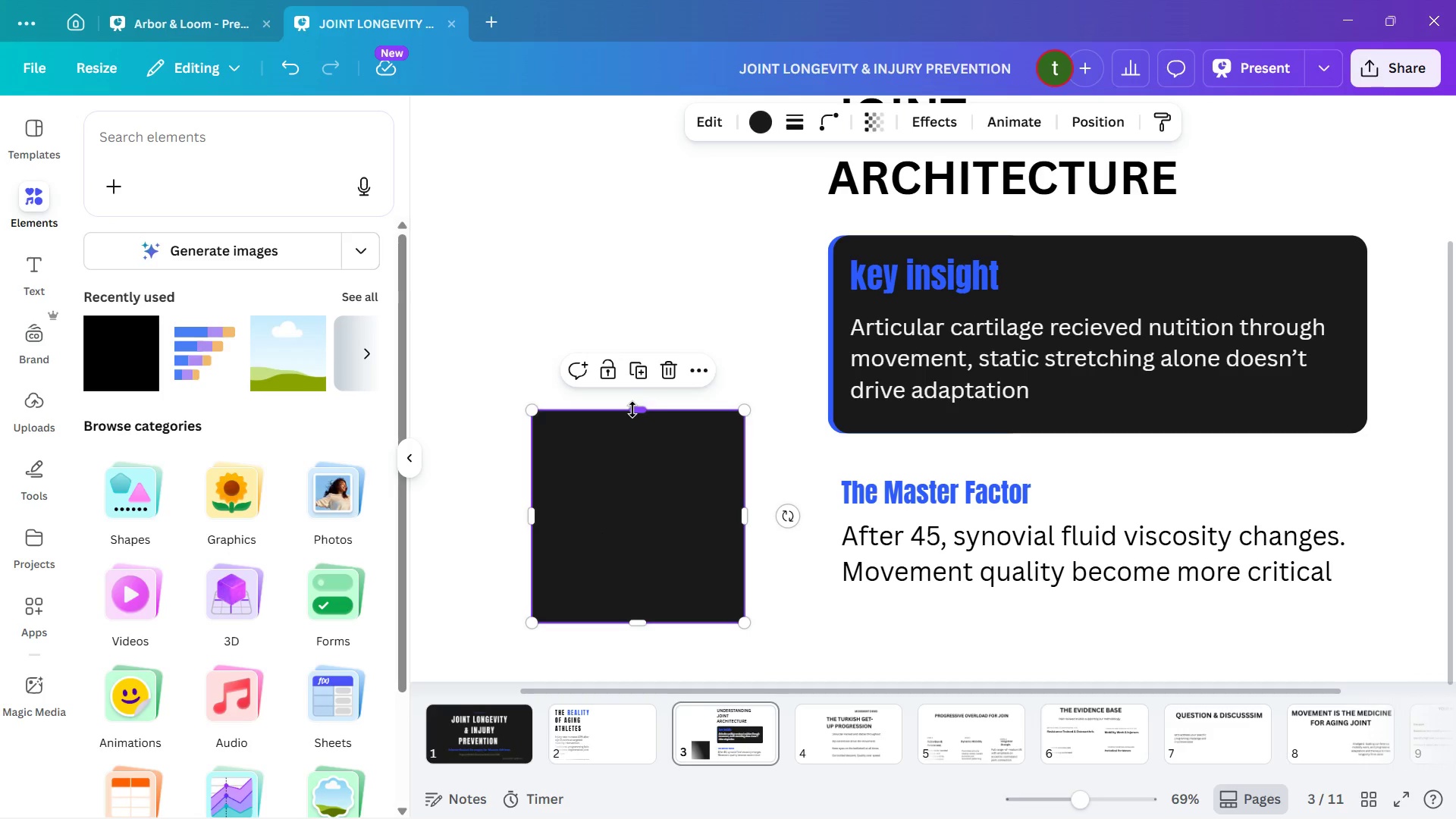 
left_click_drag(start_coordinate=[632, 410], to_coordinate=[623, 463])
 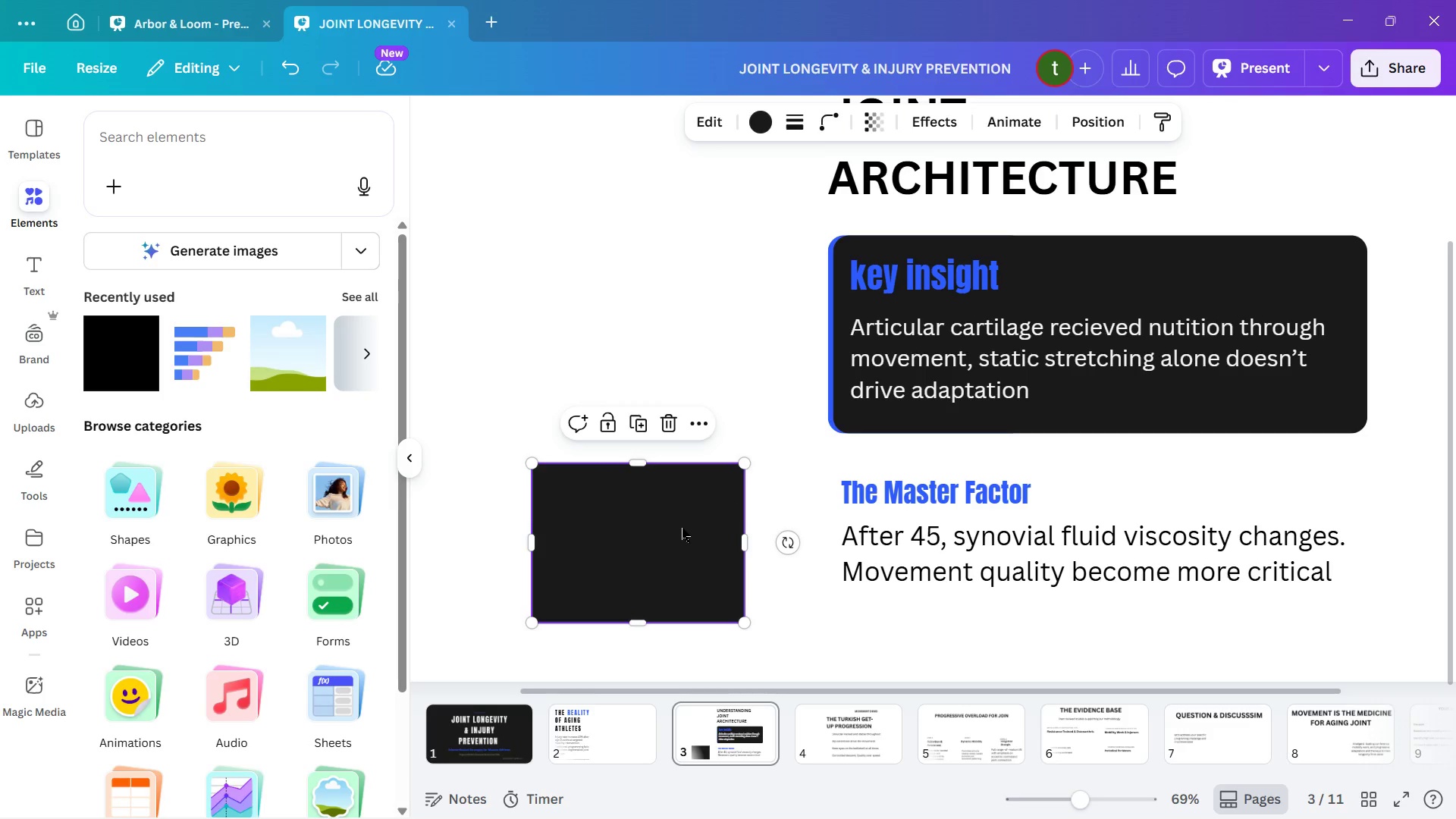 
left_click_drag(start_coordinate=[668, 523], to_coordinate=[952, 526])
 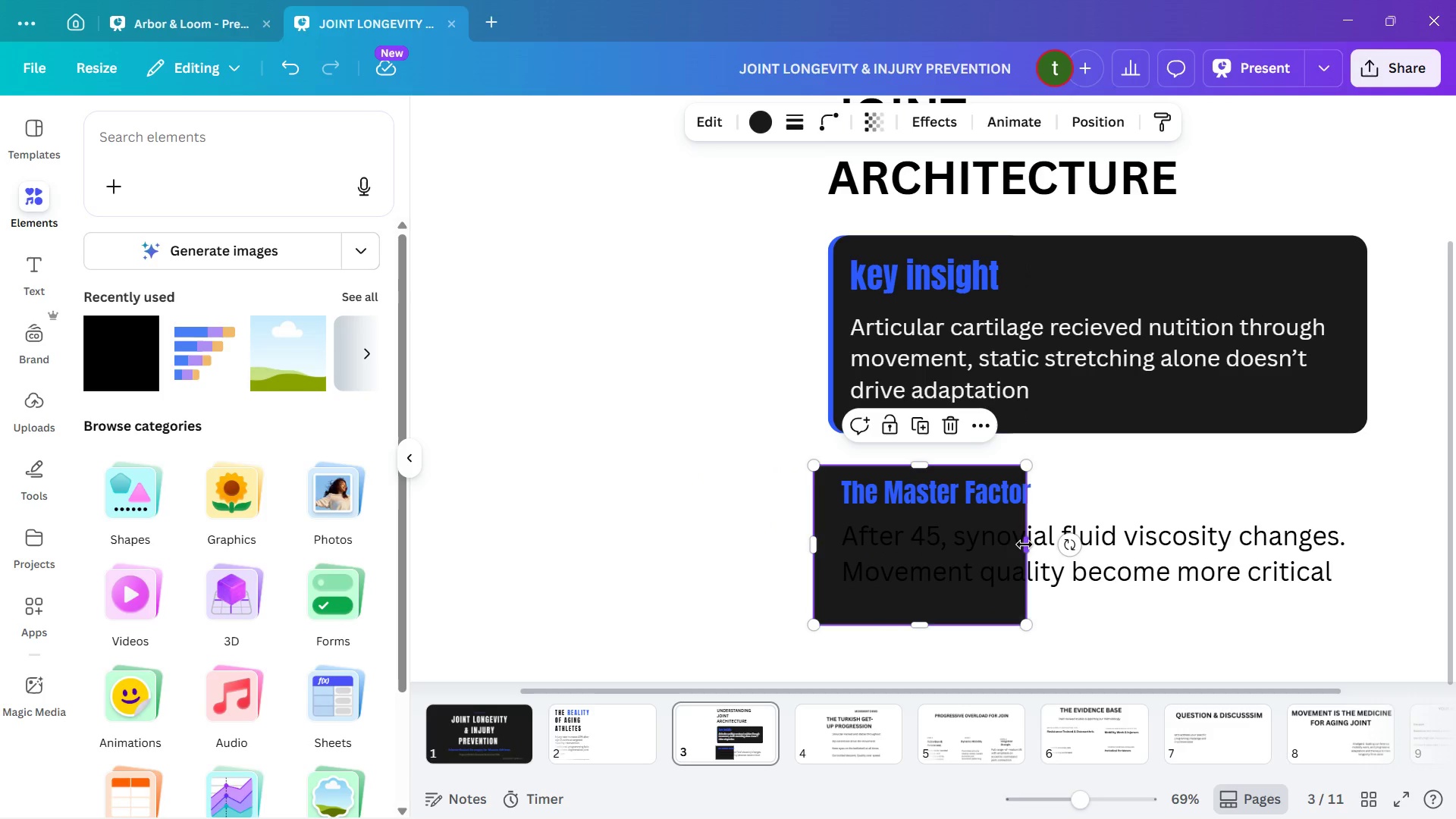 
left_click_drag(start_coordinate=[1025, 544], to_coordinate=[1384, 541])
 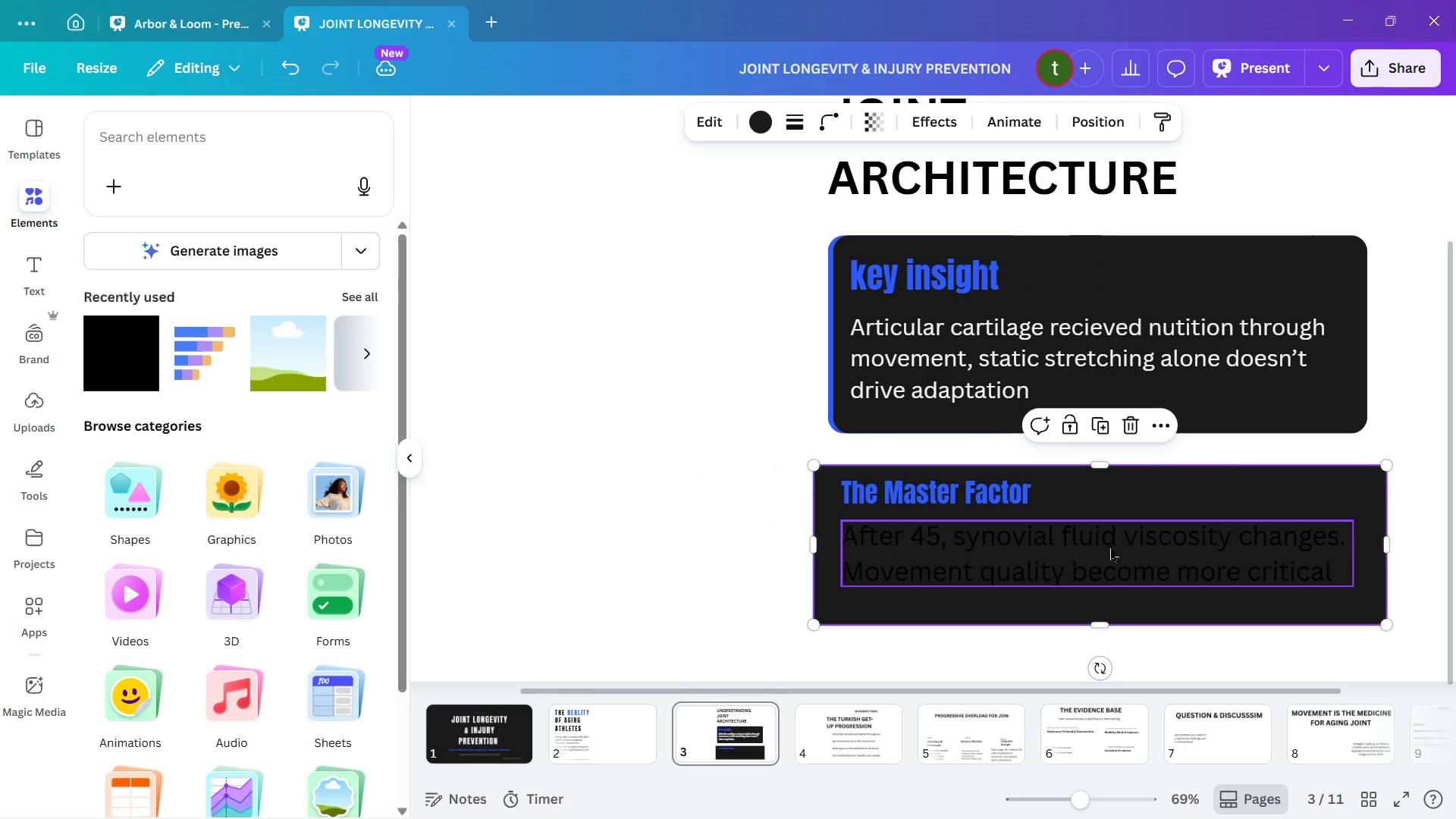 
left_click([1110, 548])
 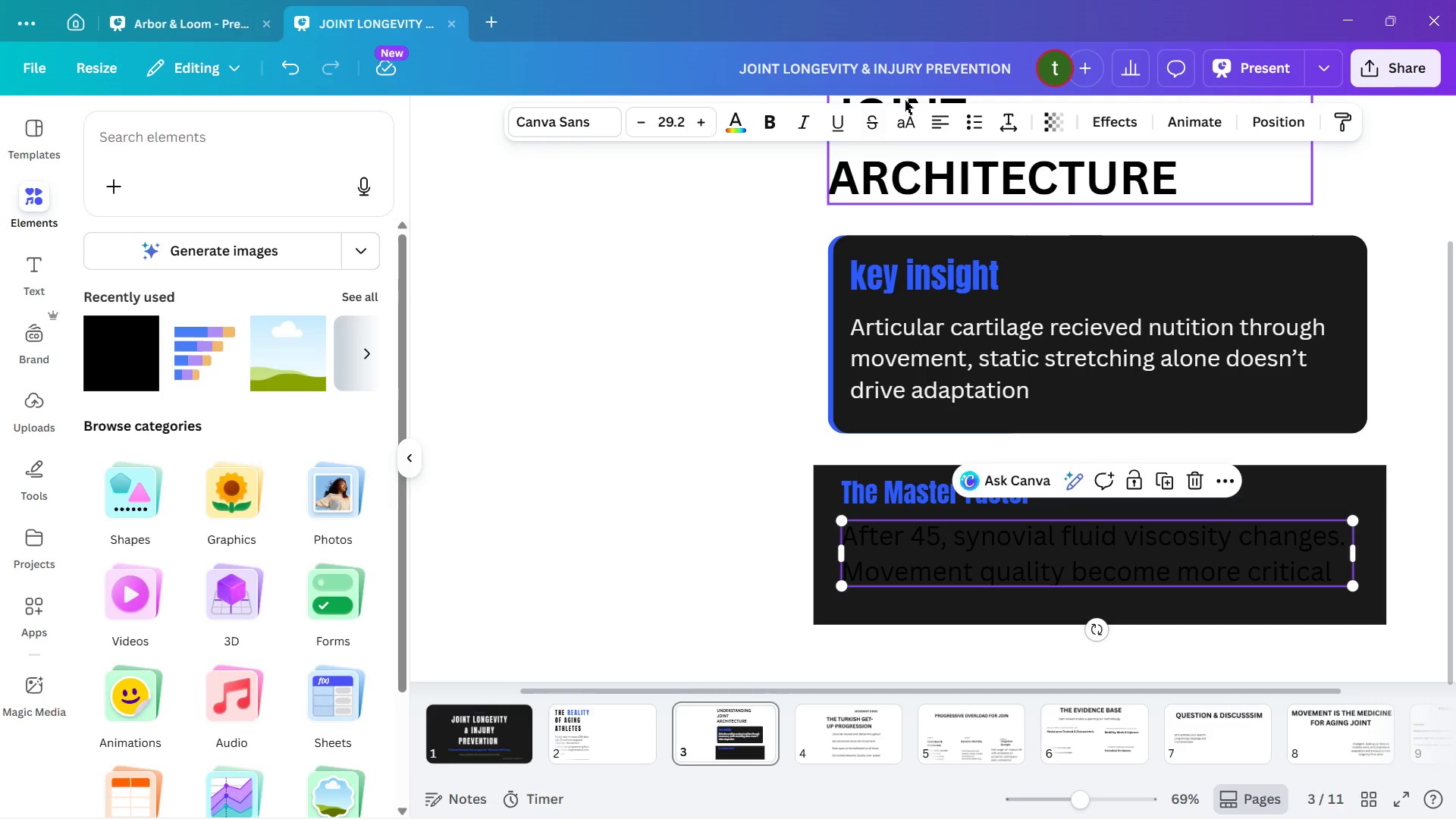 
wait(5.28)
 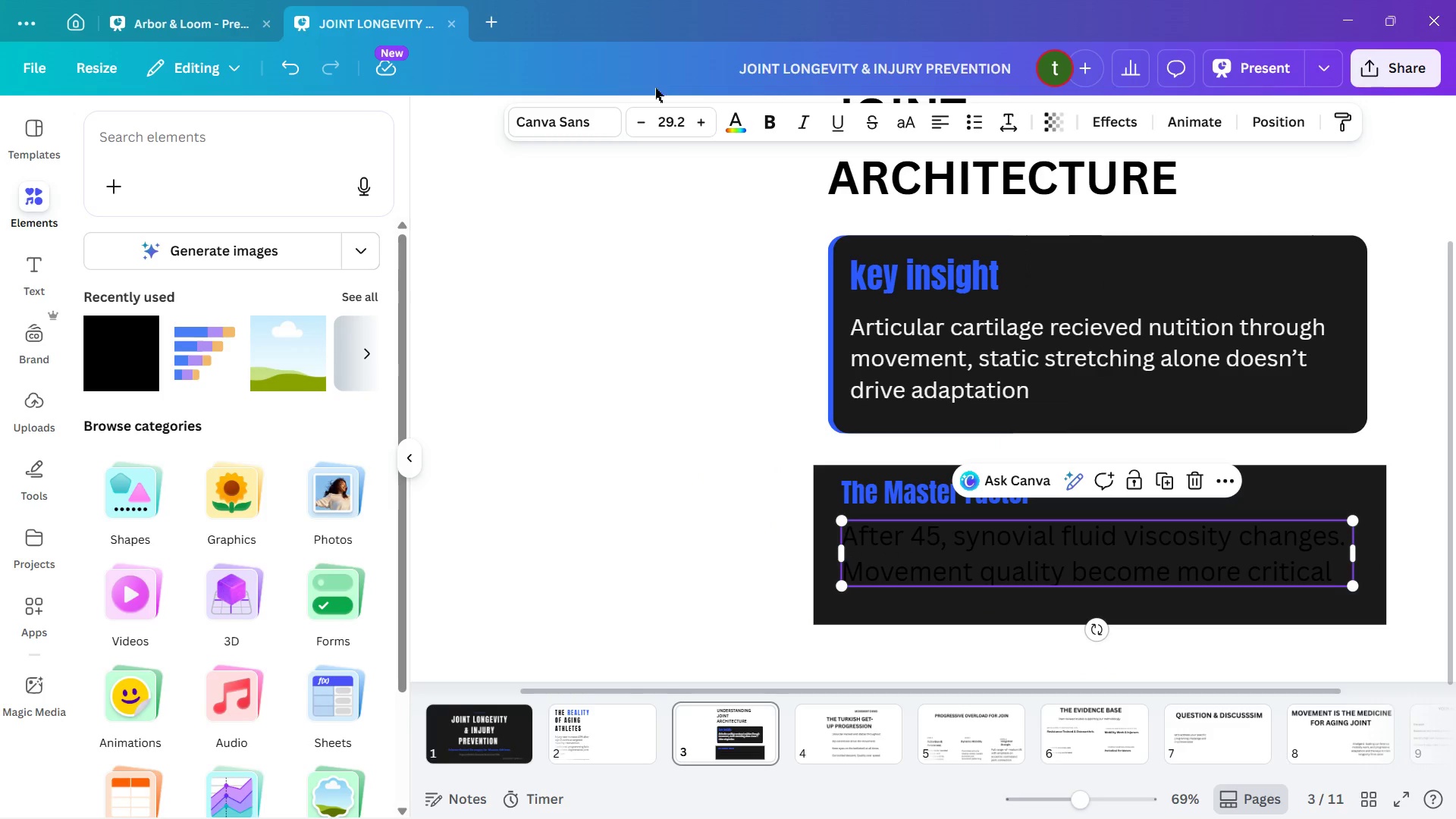 
double_click([957, 560])
 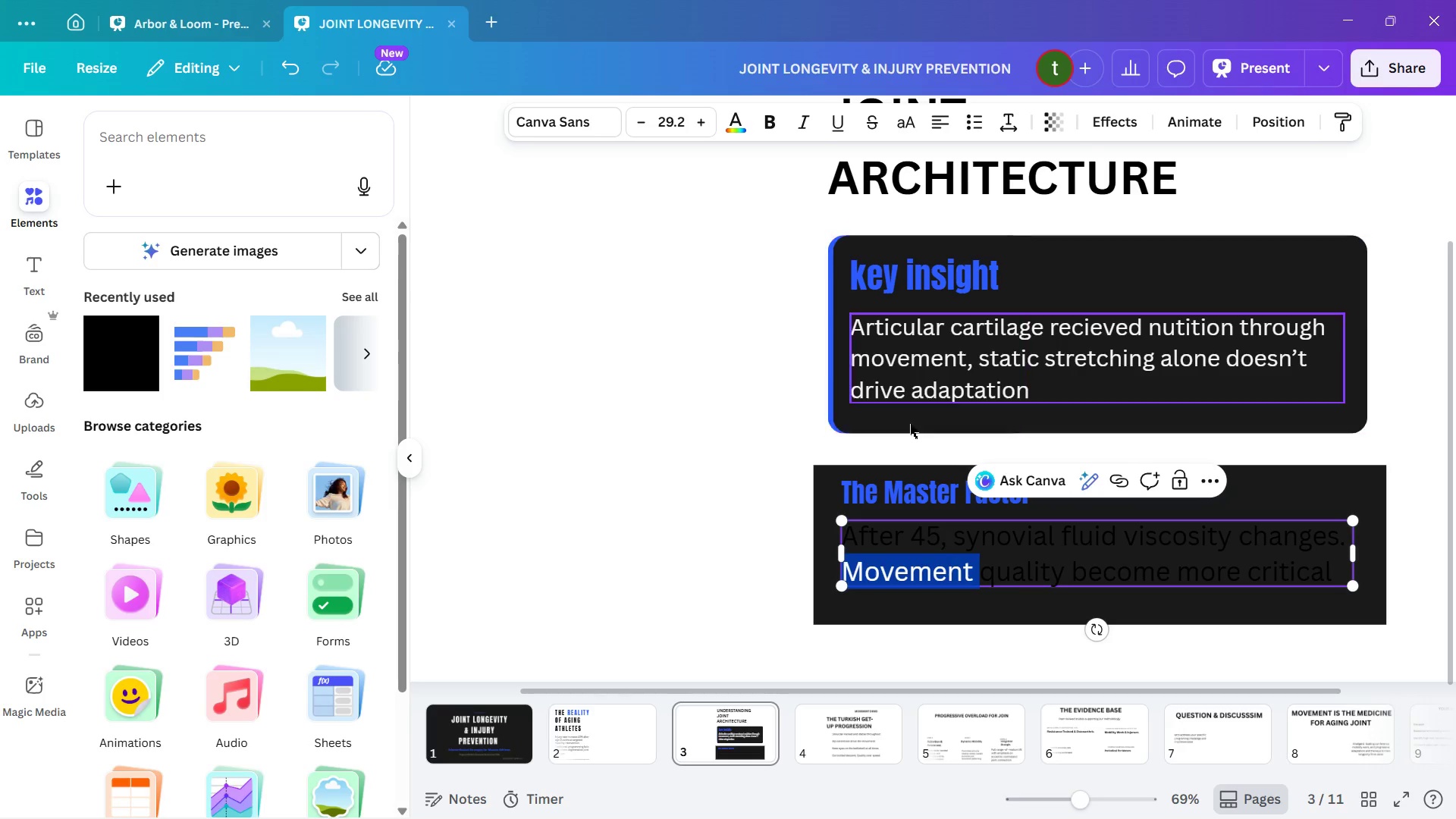 
left_click([1147, 176])
 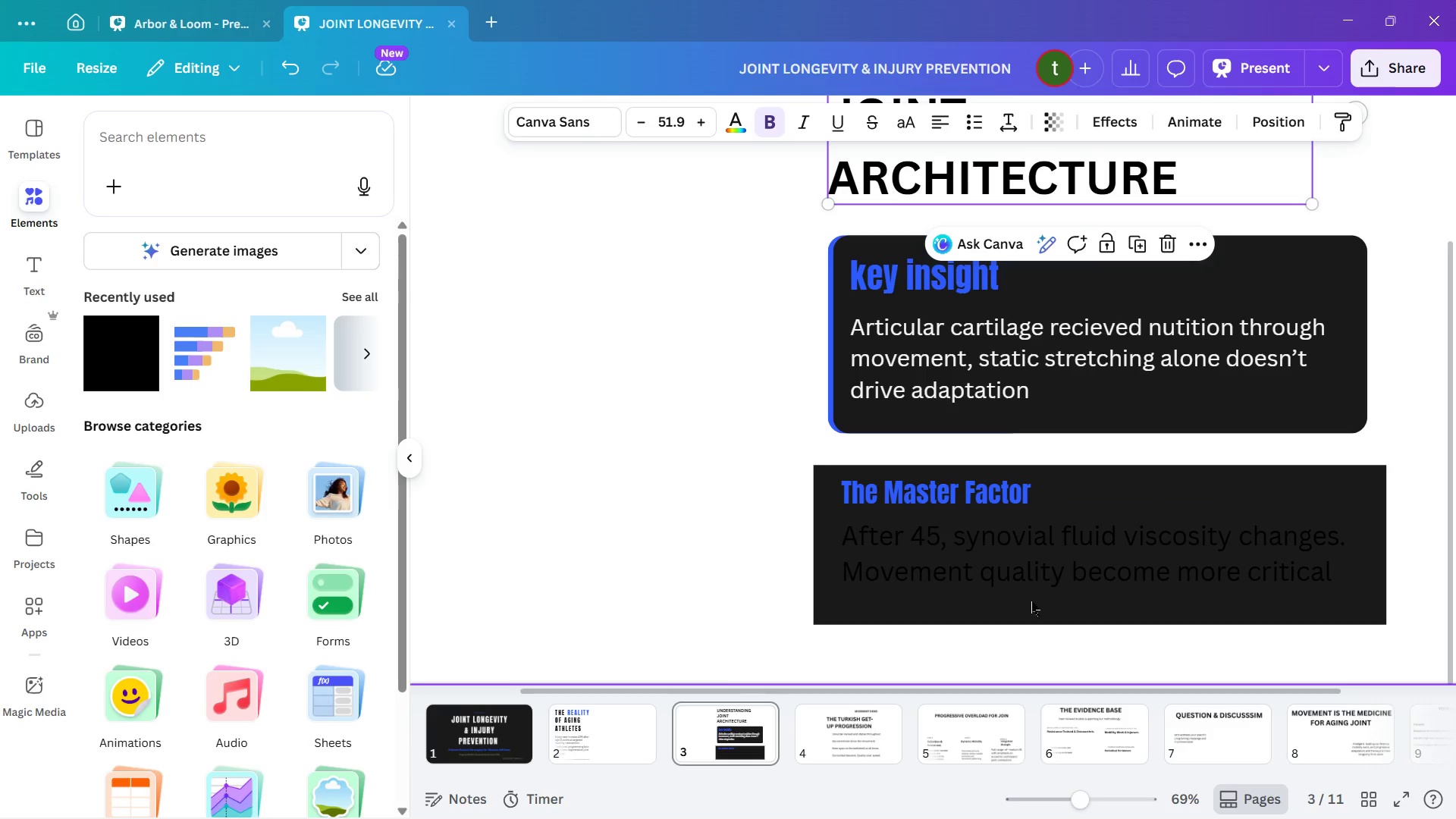 
double_click([1031, 571])
 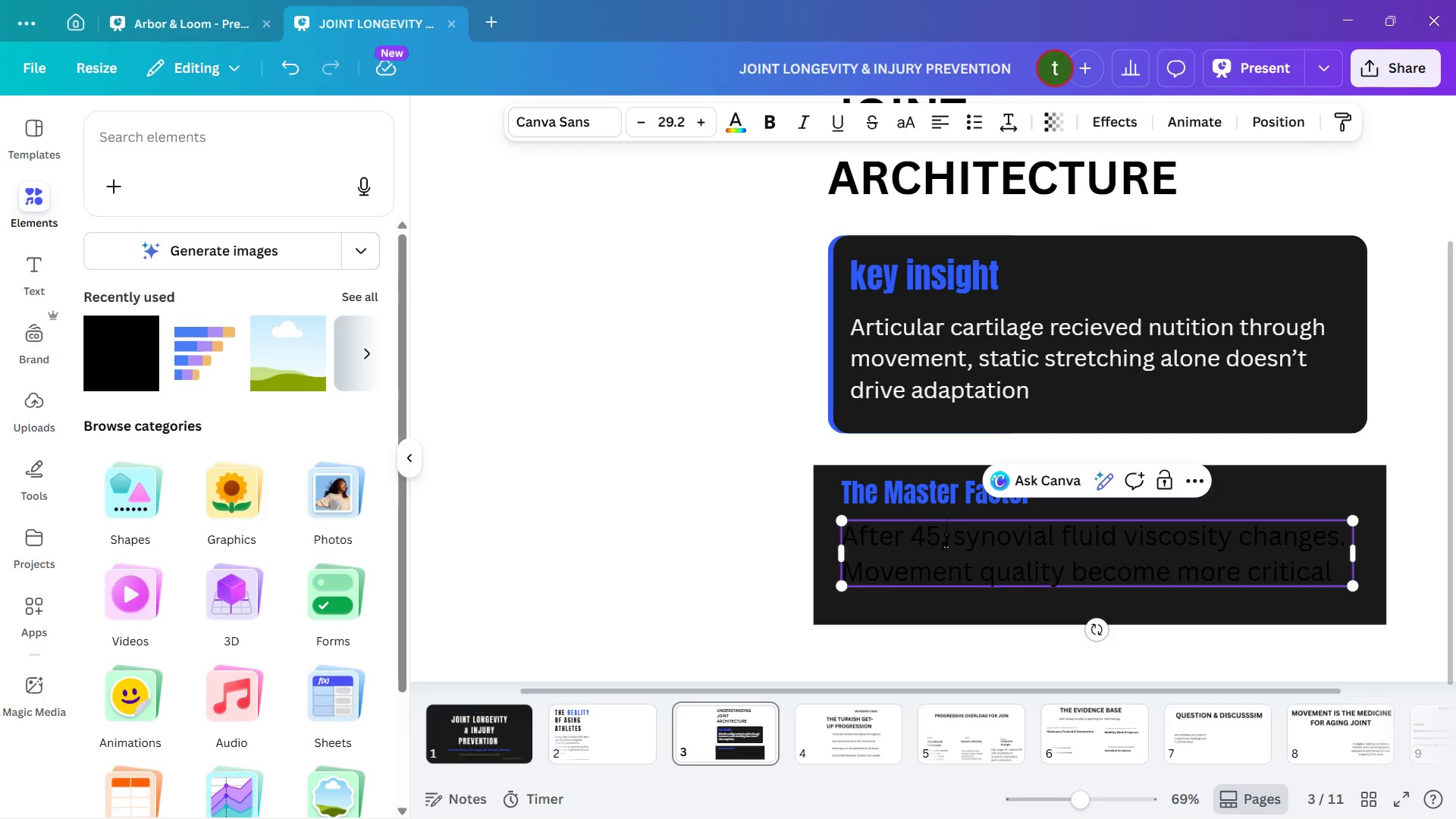 
left_click([944, 535])
 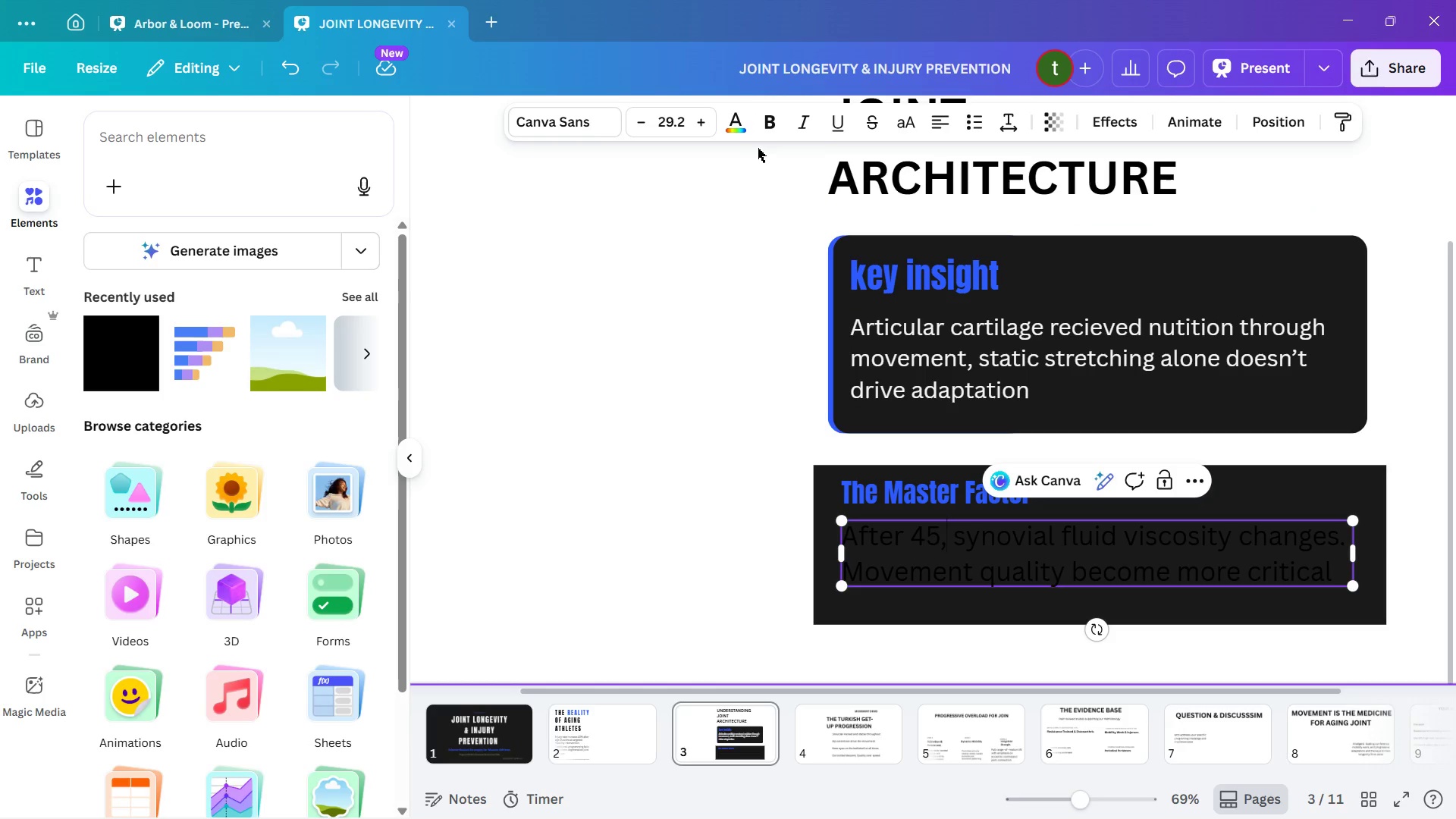 
left_click([746, 136])
 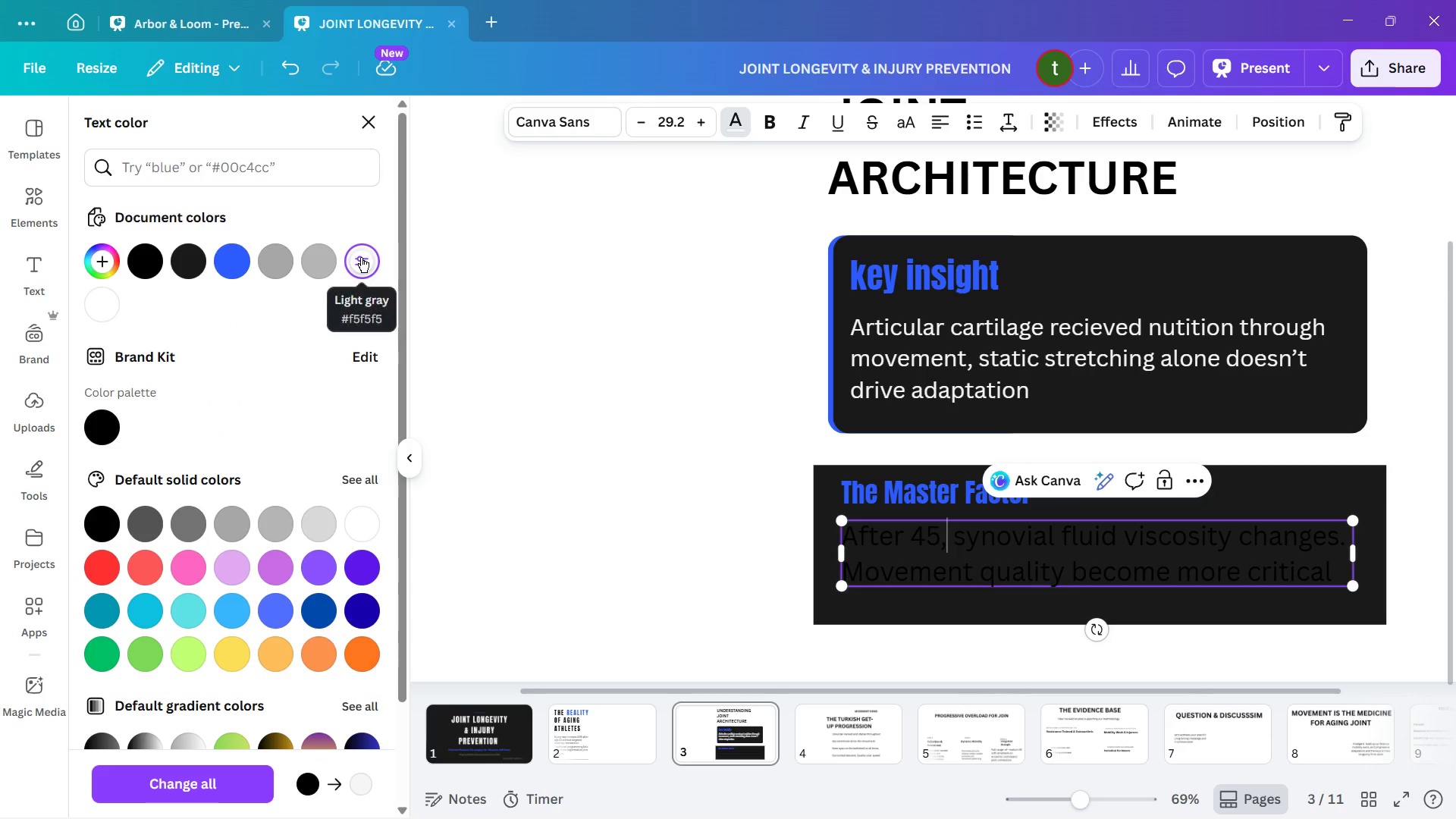 
left_click([359, 259])
 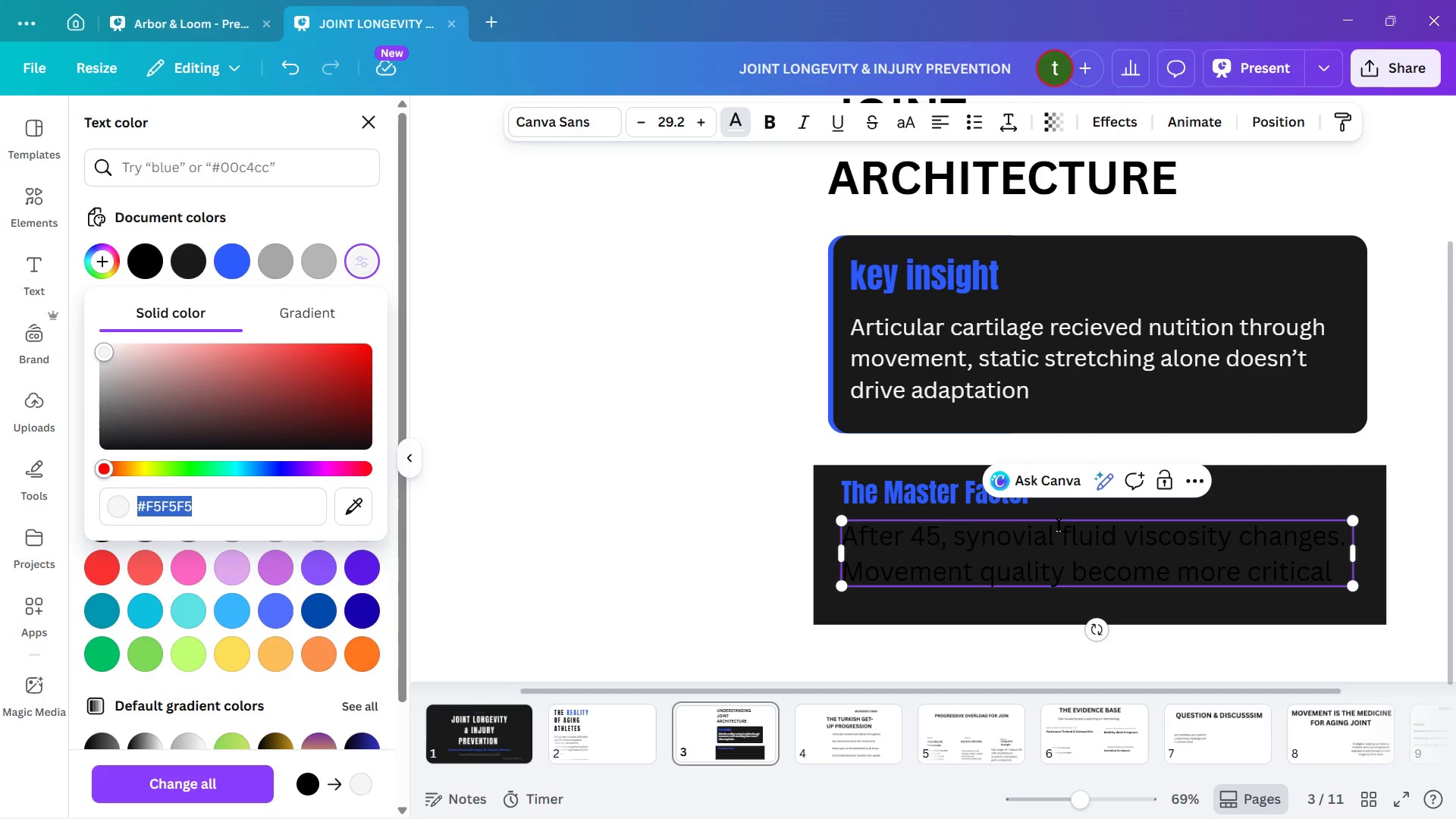 
left_click([952, 522])
 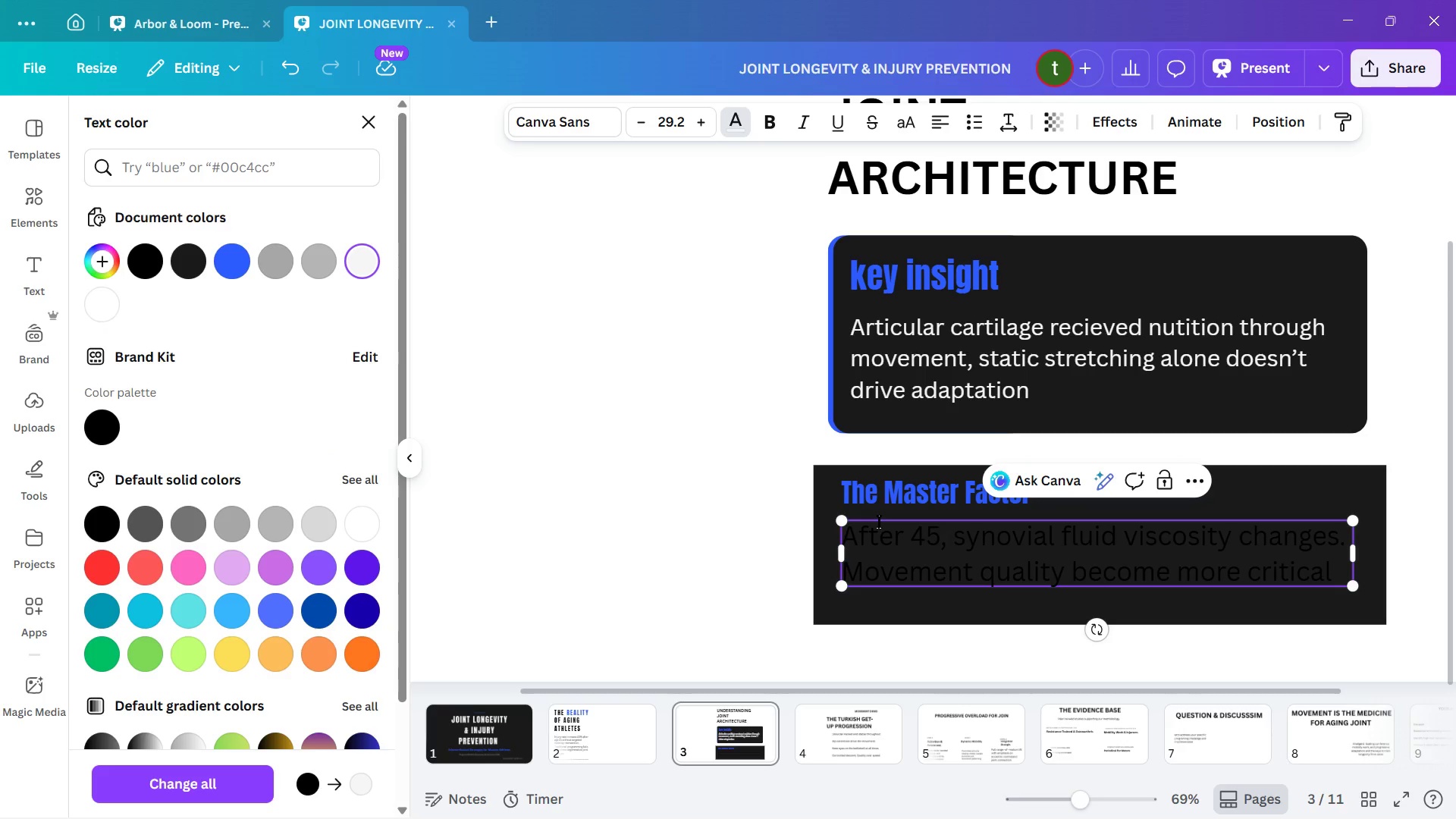 
key(Control+A)
 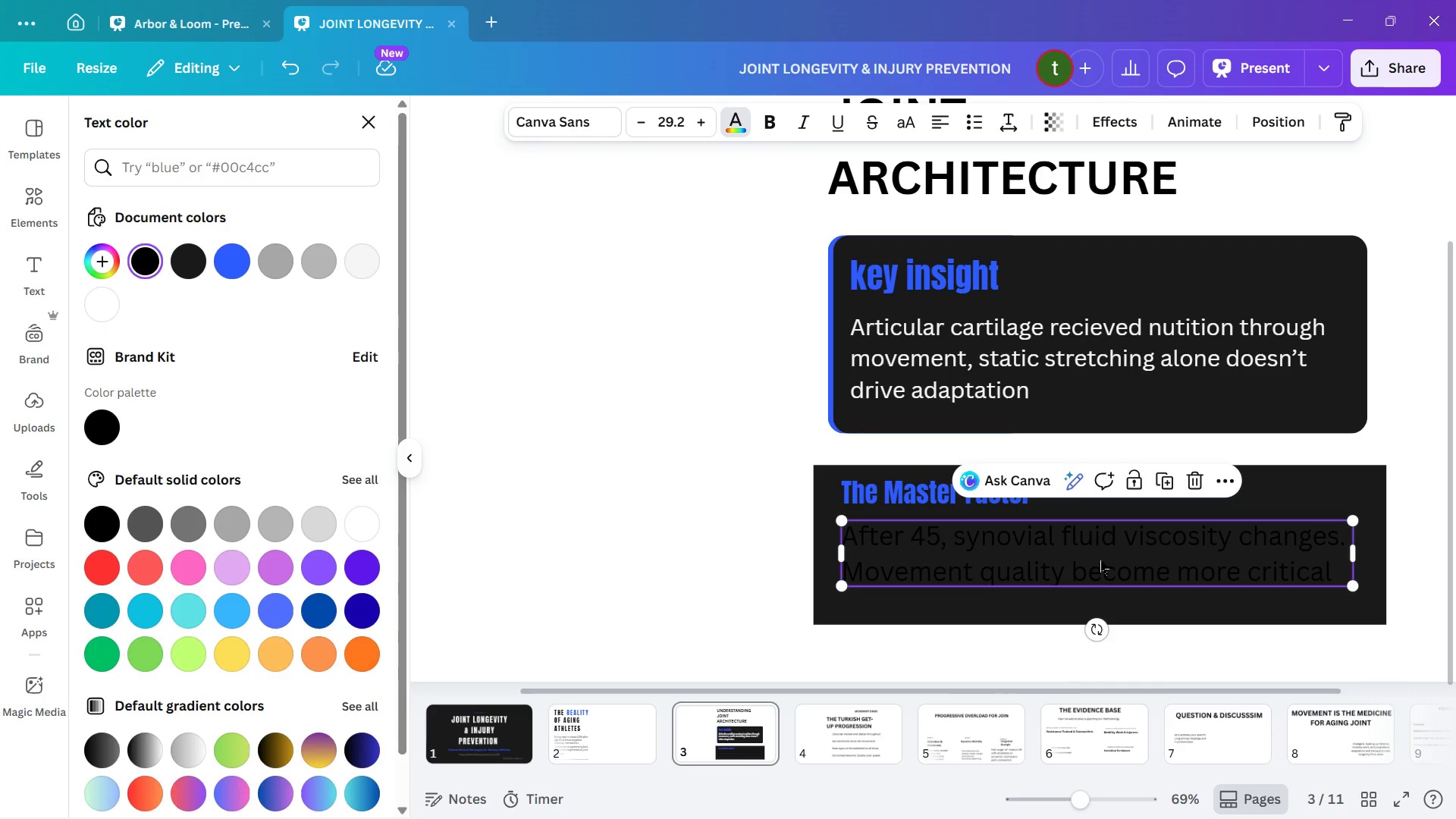 
double_click([1087, 550])
 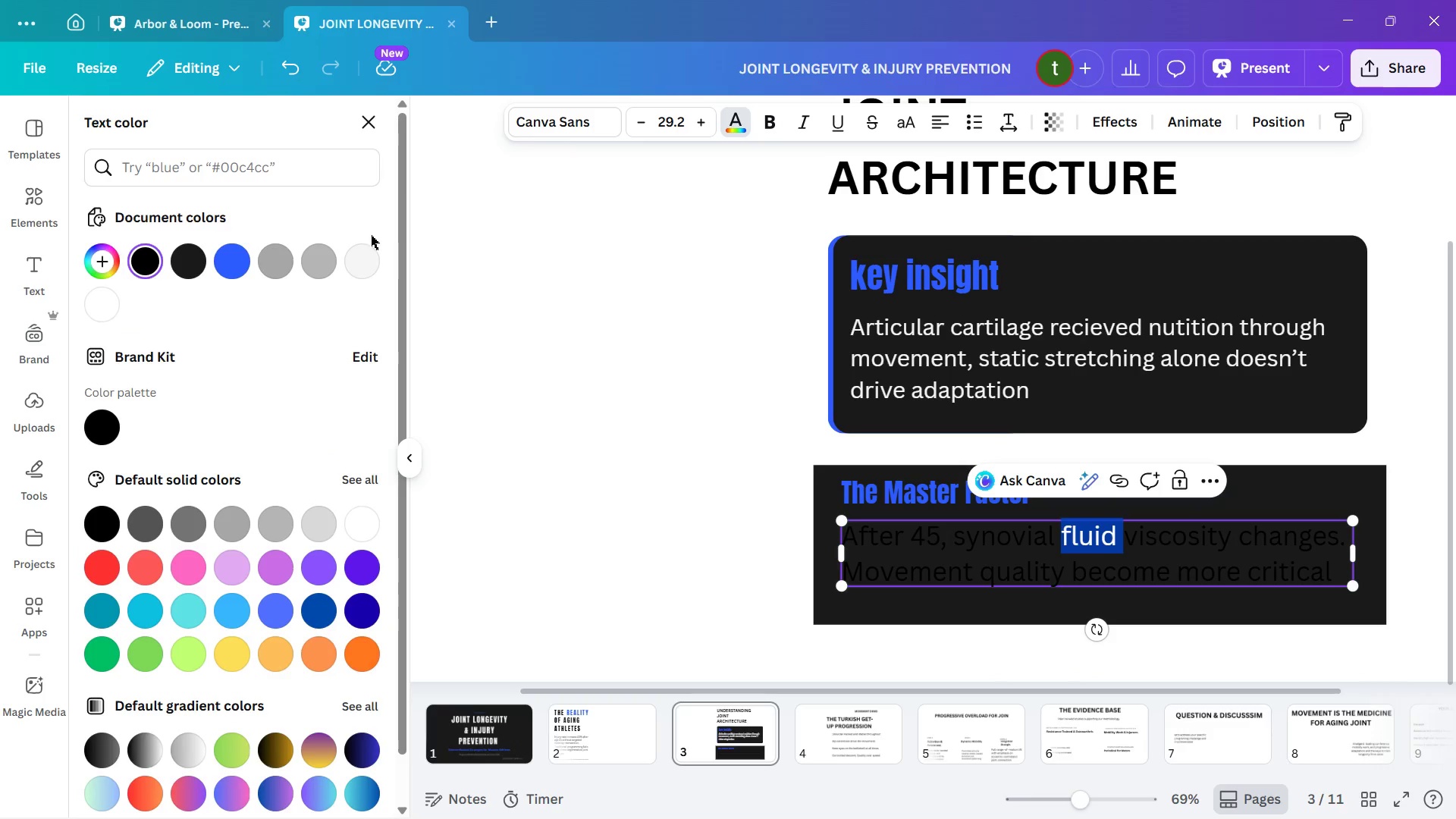 
left_click([364, 256])
 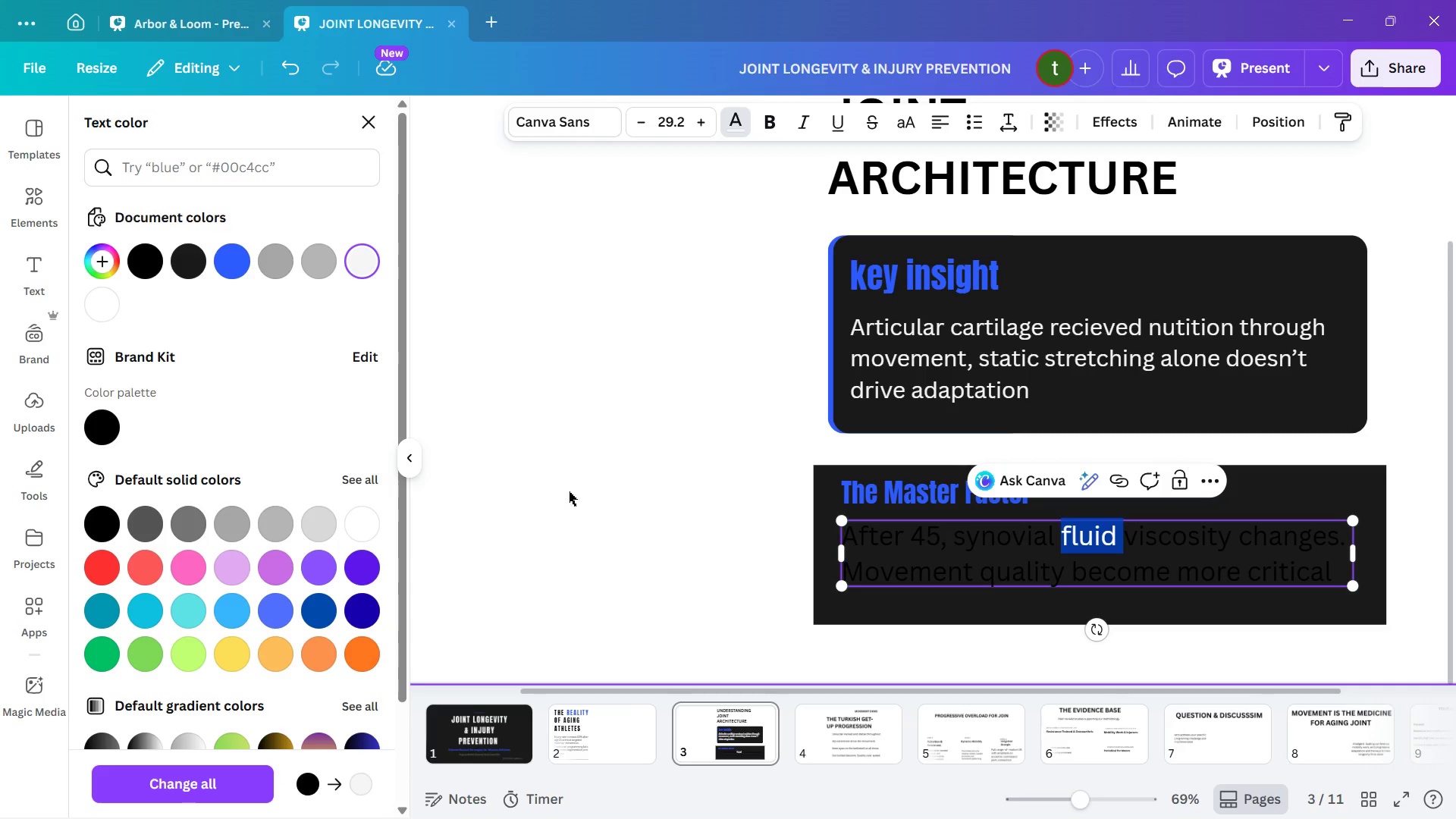 
left_click([572, 412])
 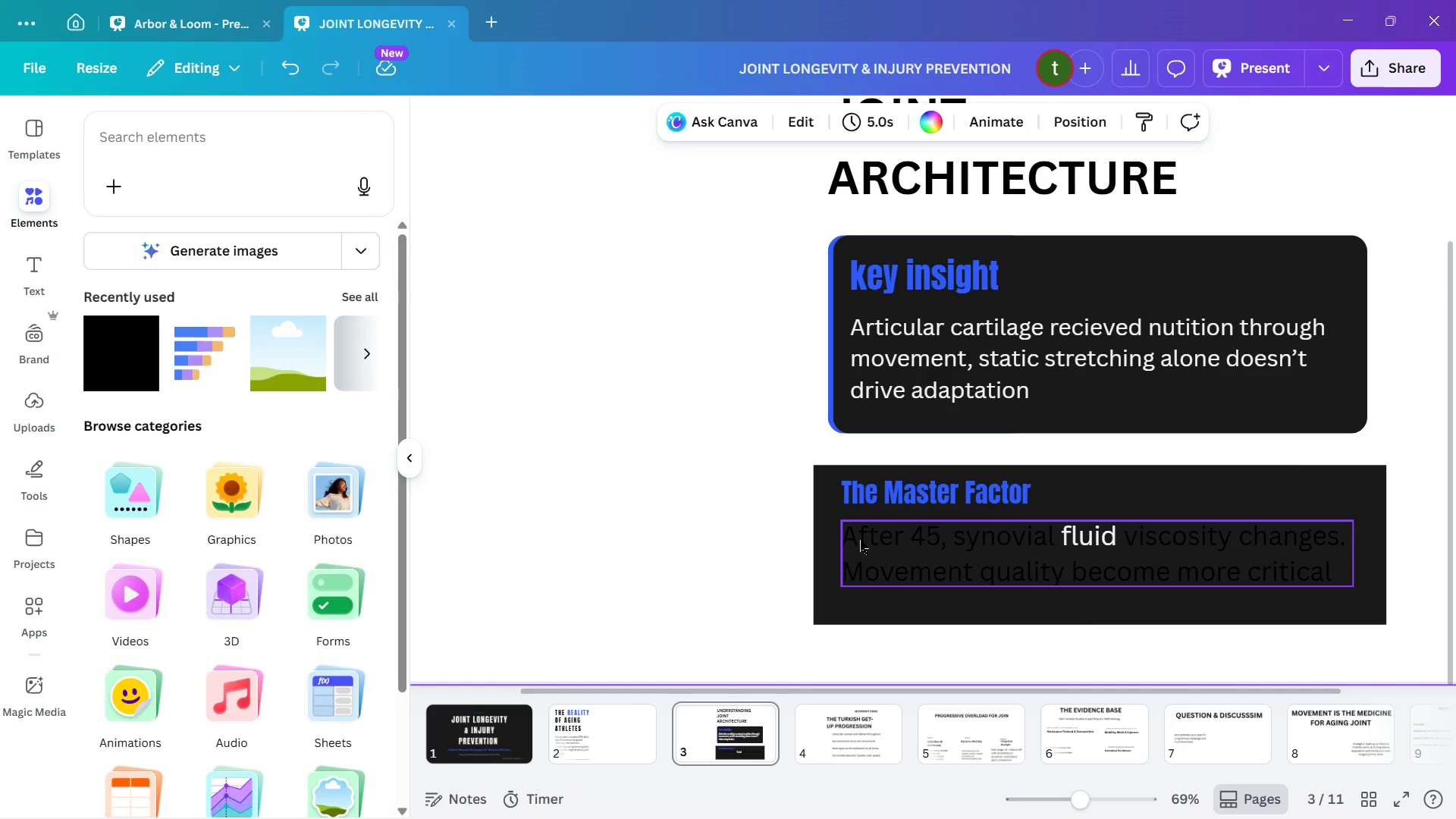 
double_click([858, 536])
 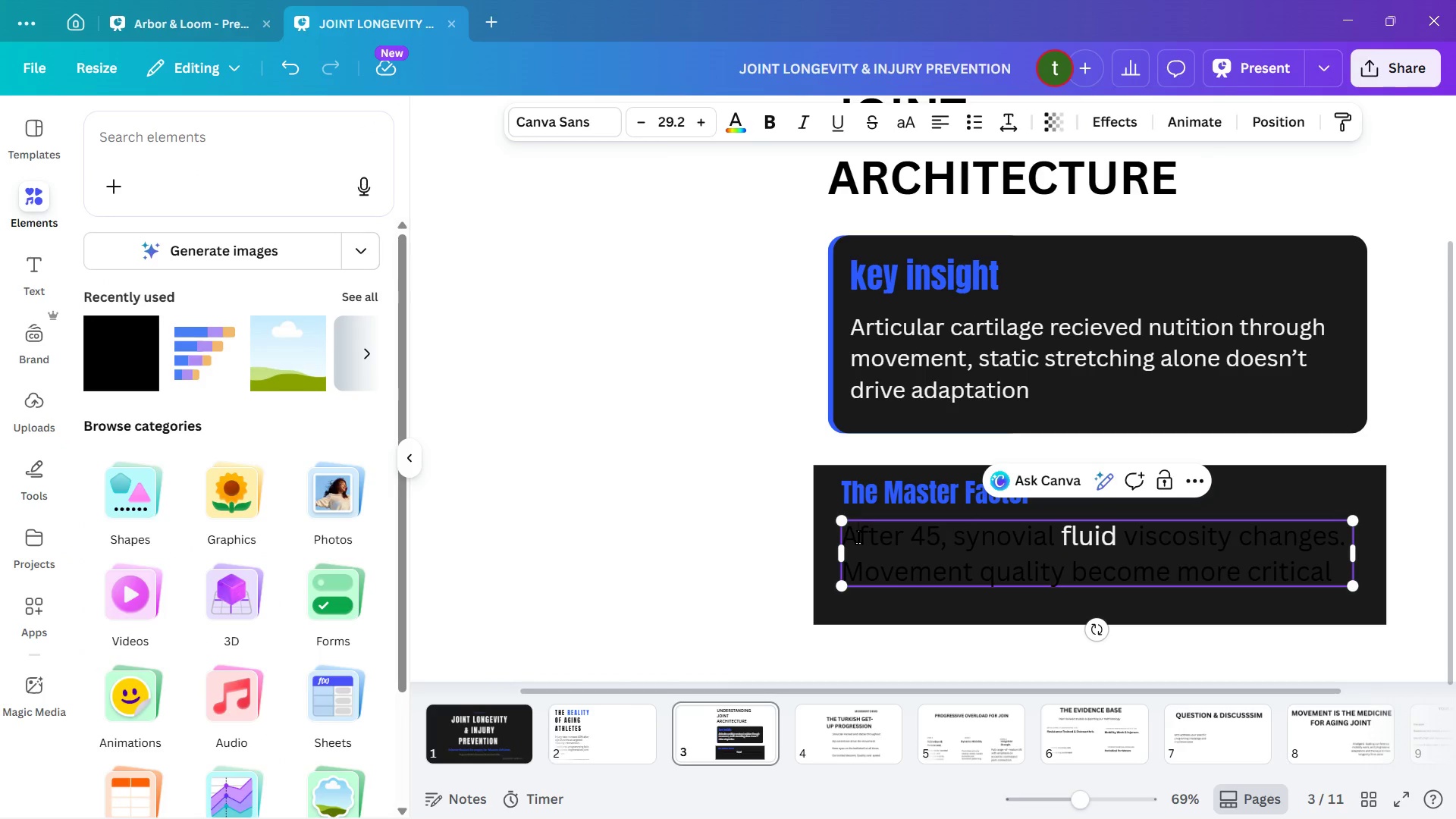 
double_click([858, 536])
 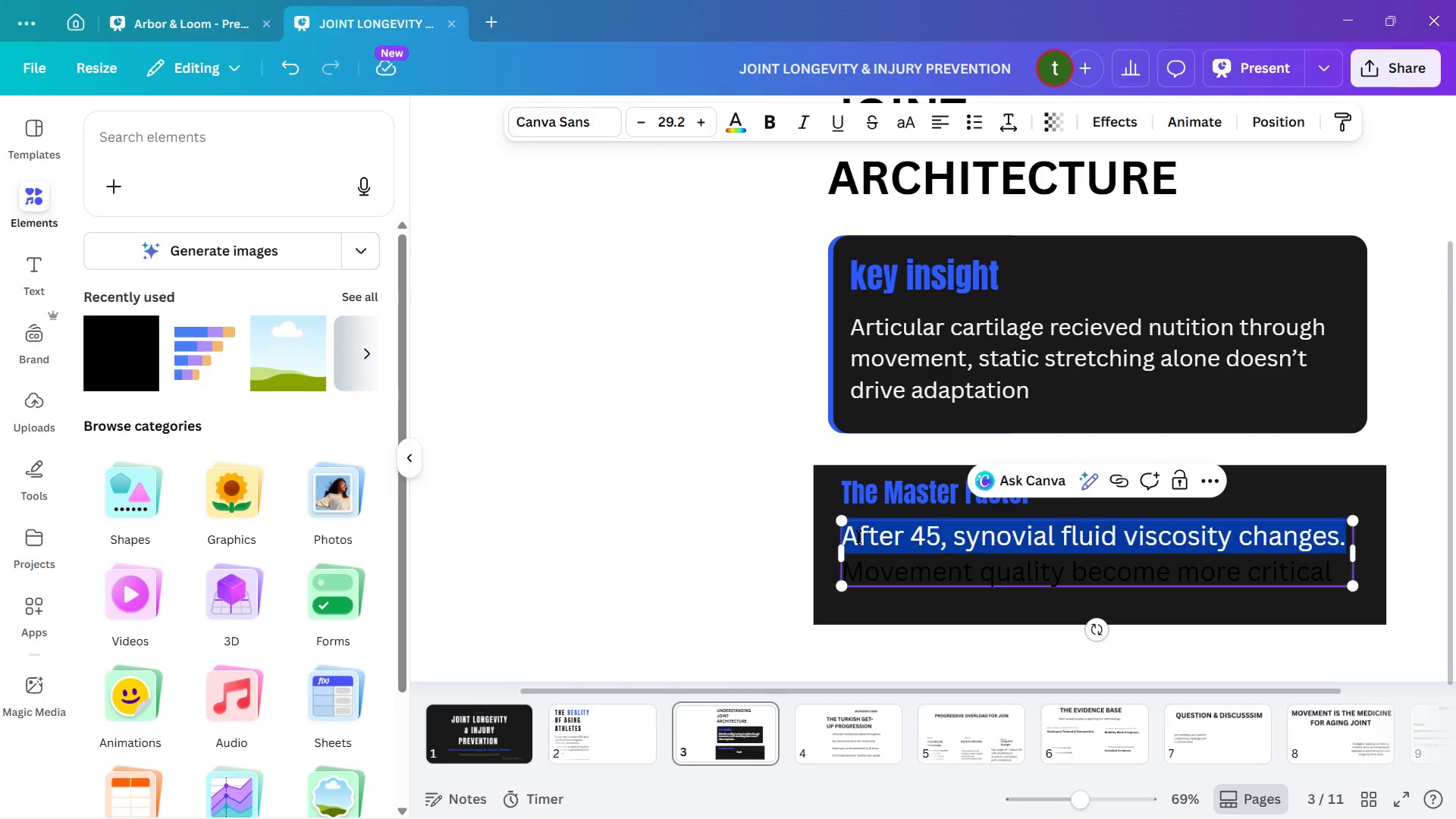 
triple_click([858, 536])
 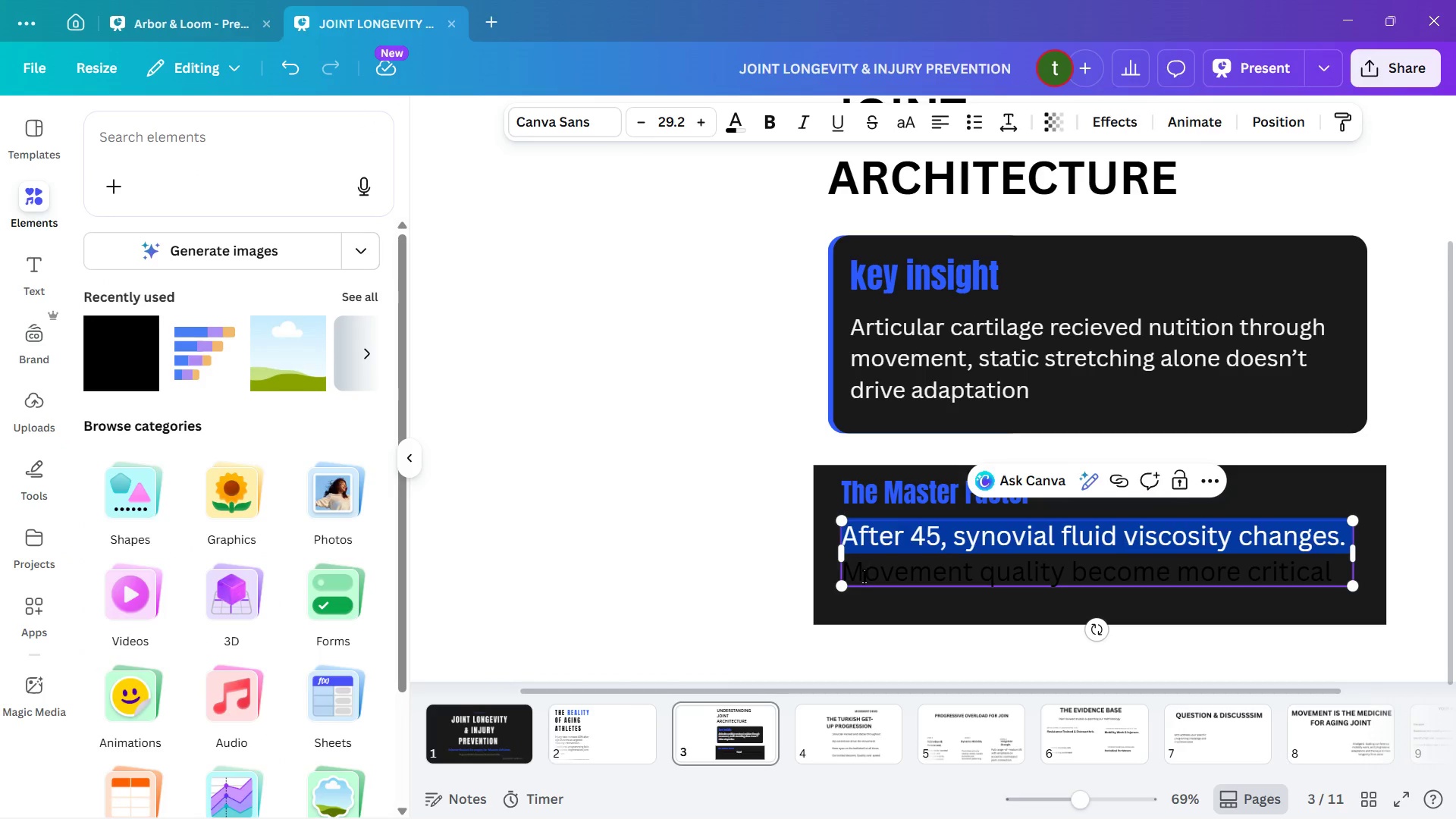 
double_click([862, 575])
 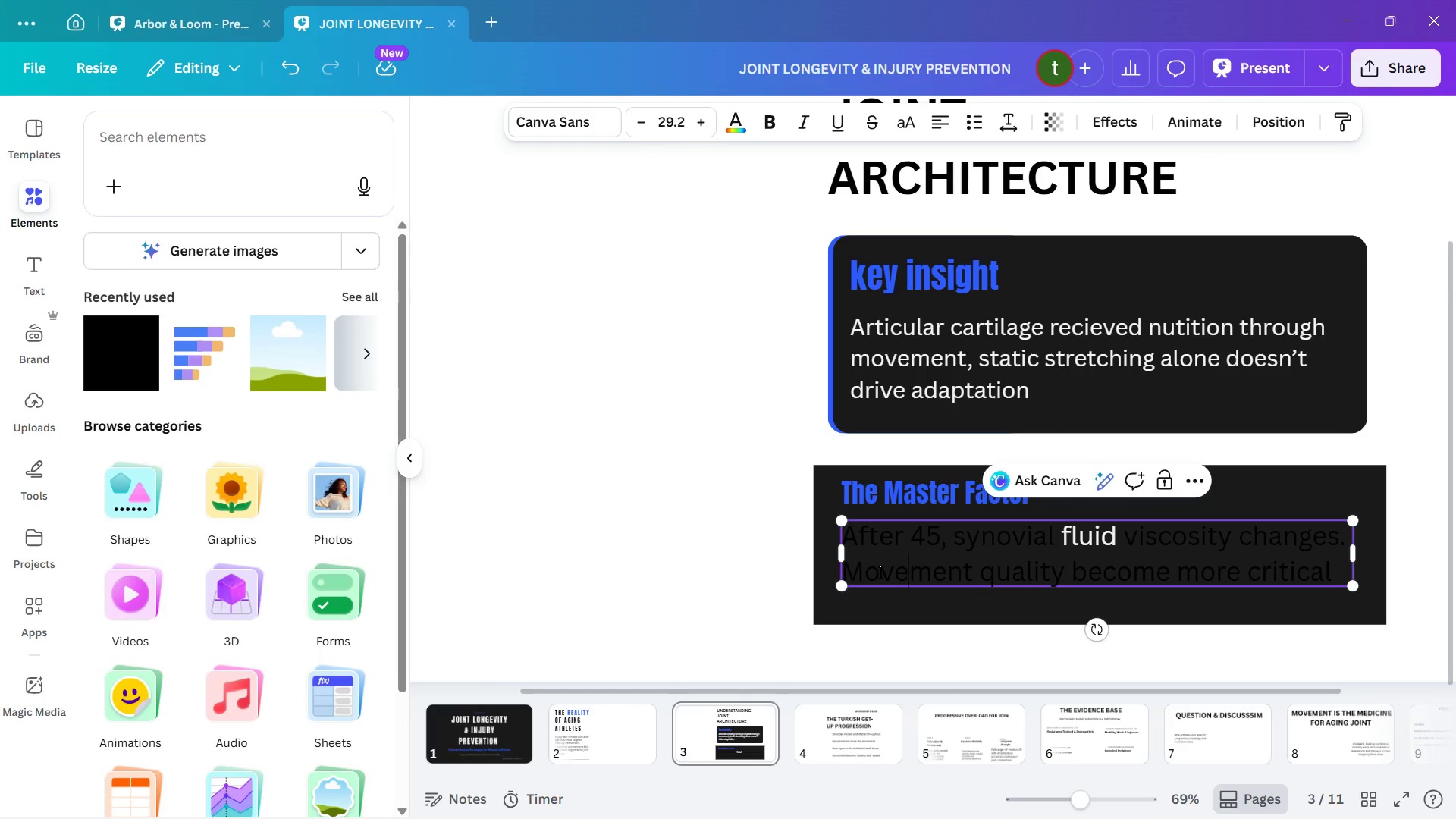 
double_click([632, 538])
 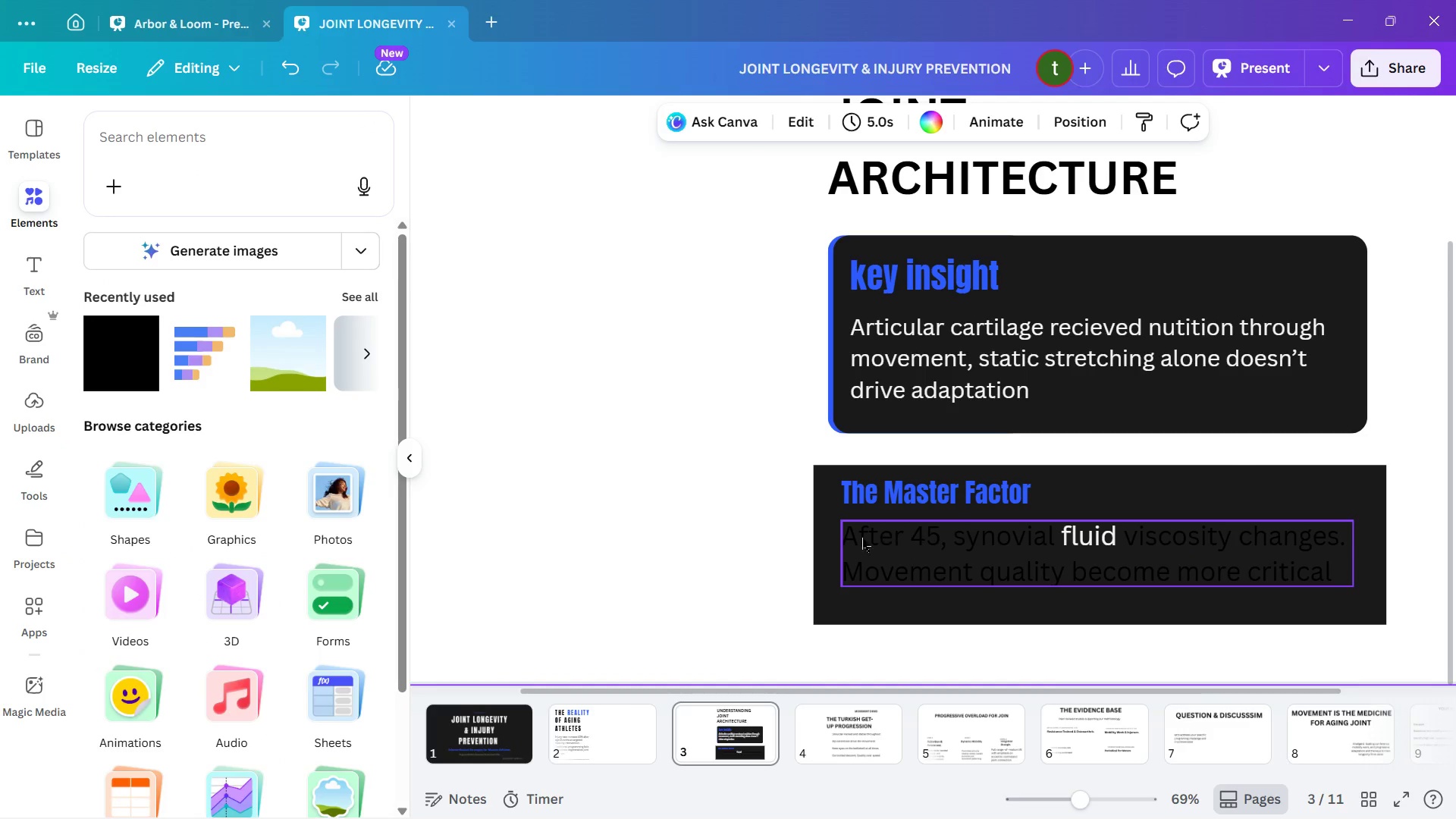 
double_click([860, 538])
 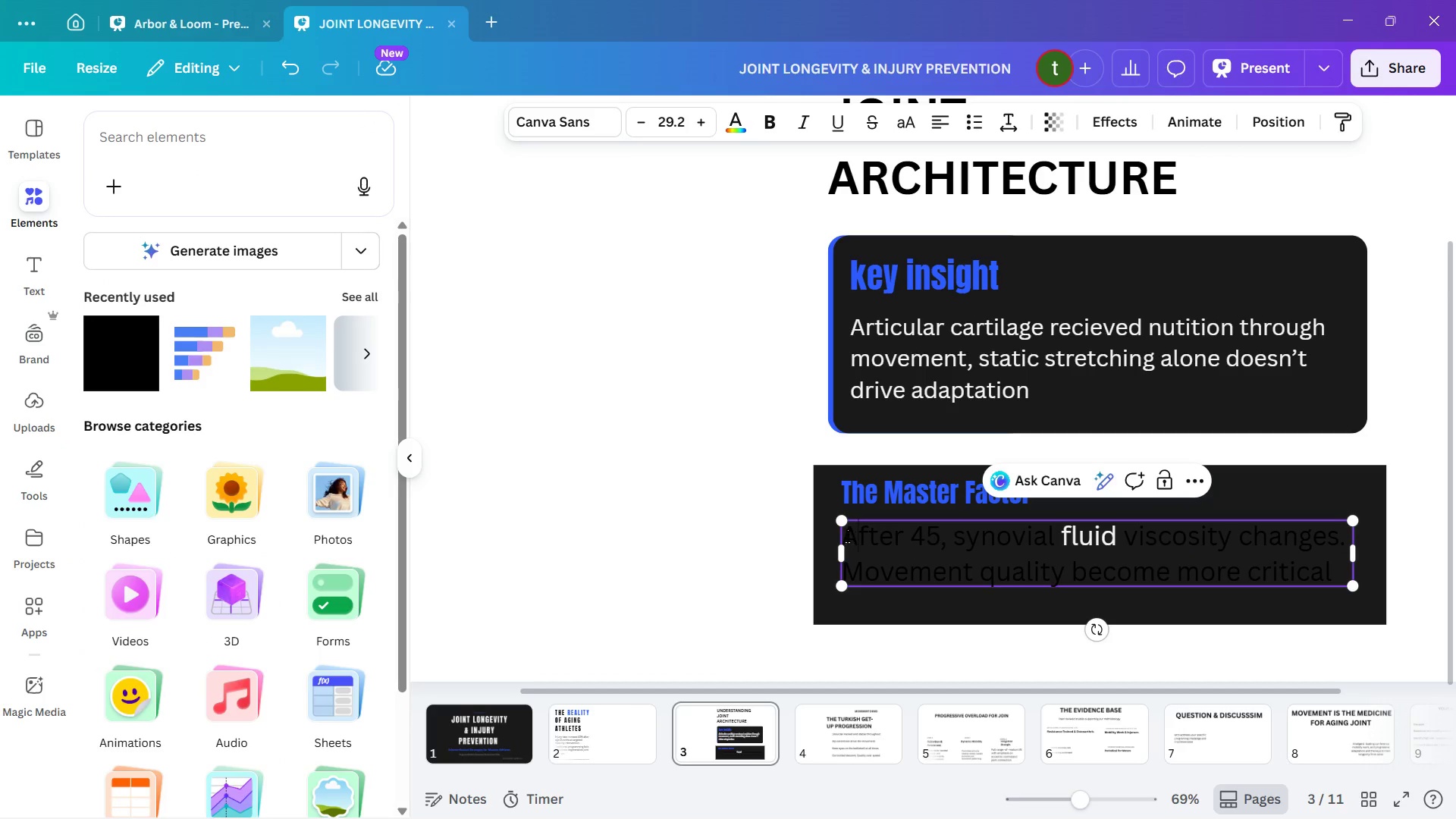 
left_click_drag(start_coordinate=[847, 535], to_coordinate=[1350, 573])
 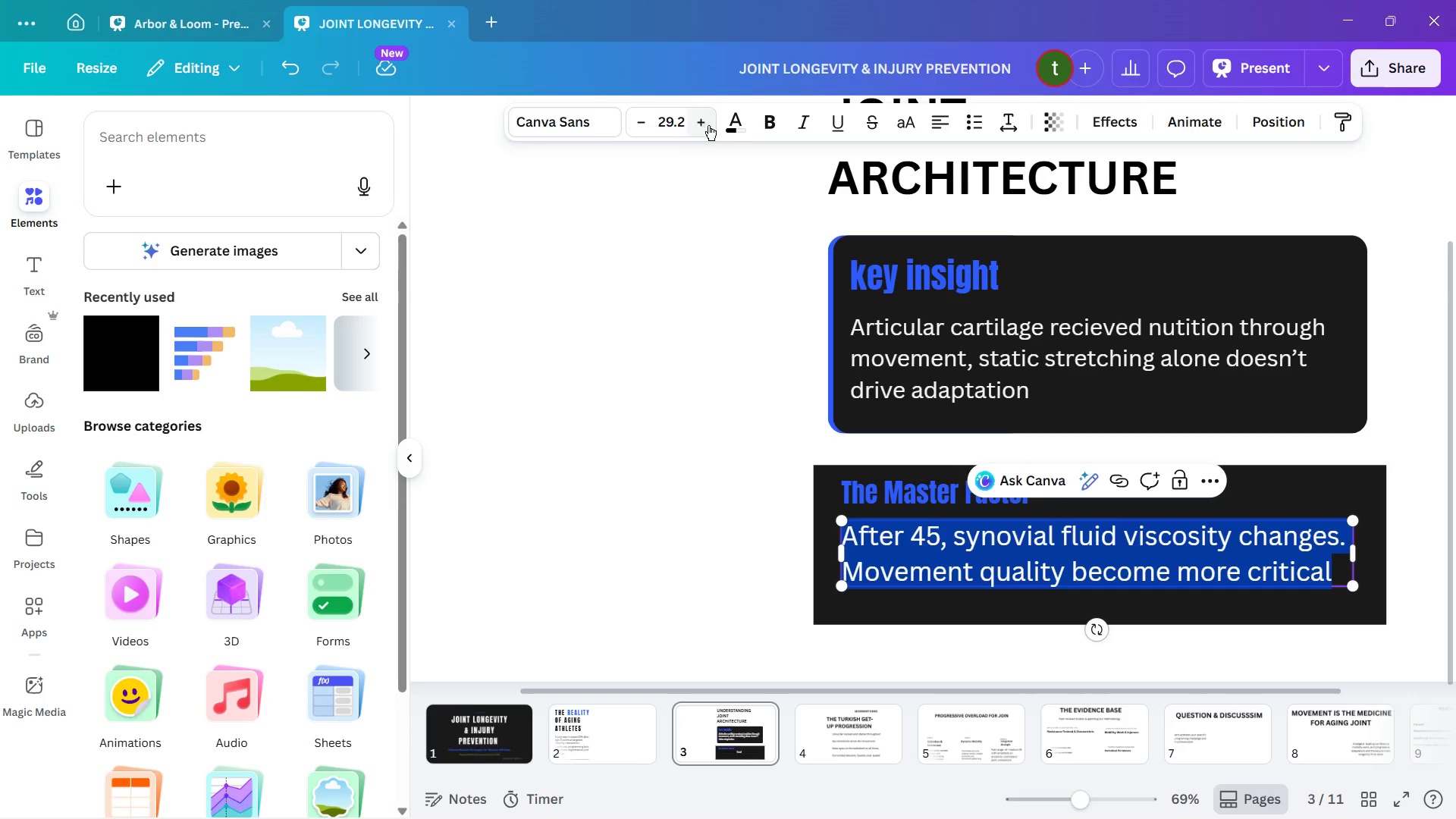 
left_click([729, 117])
 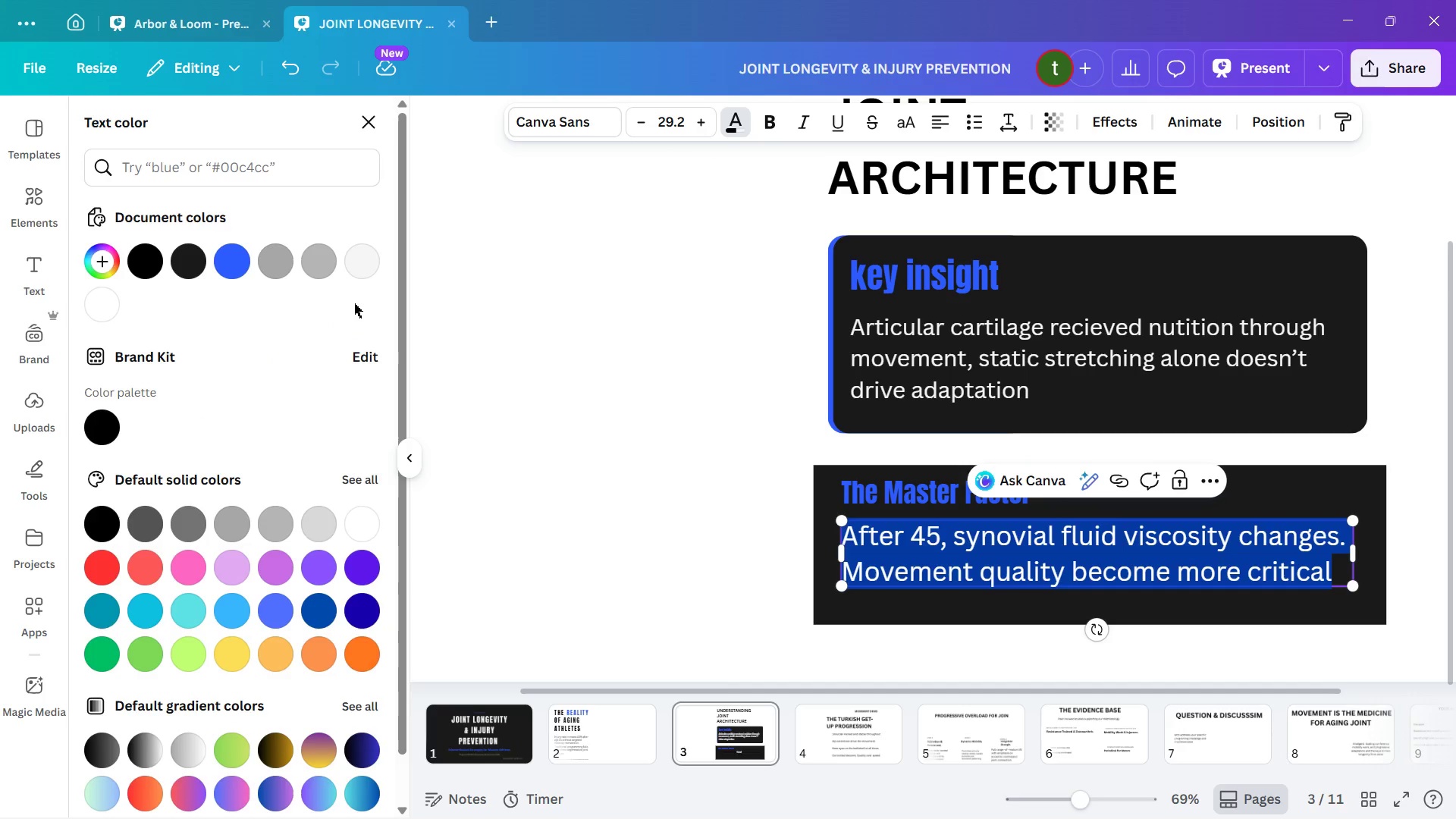 
left_click([356, 262])
 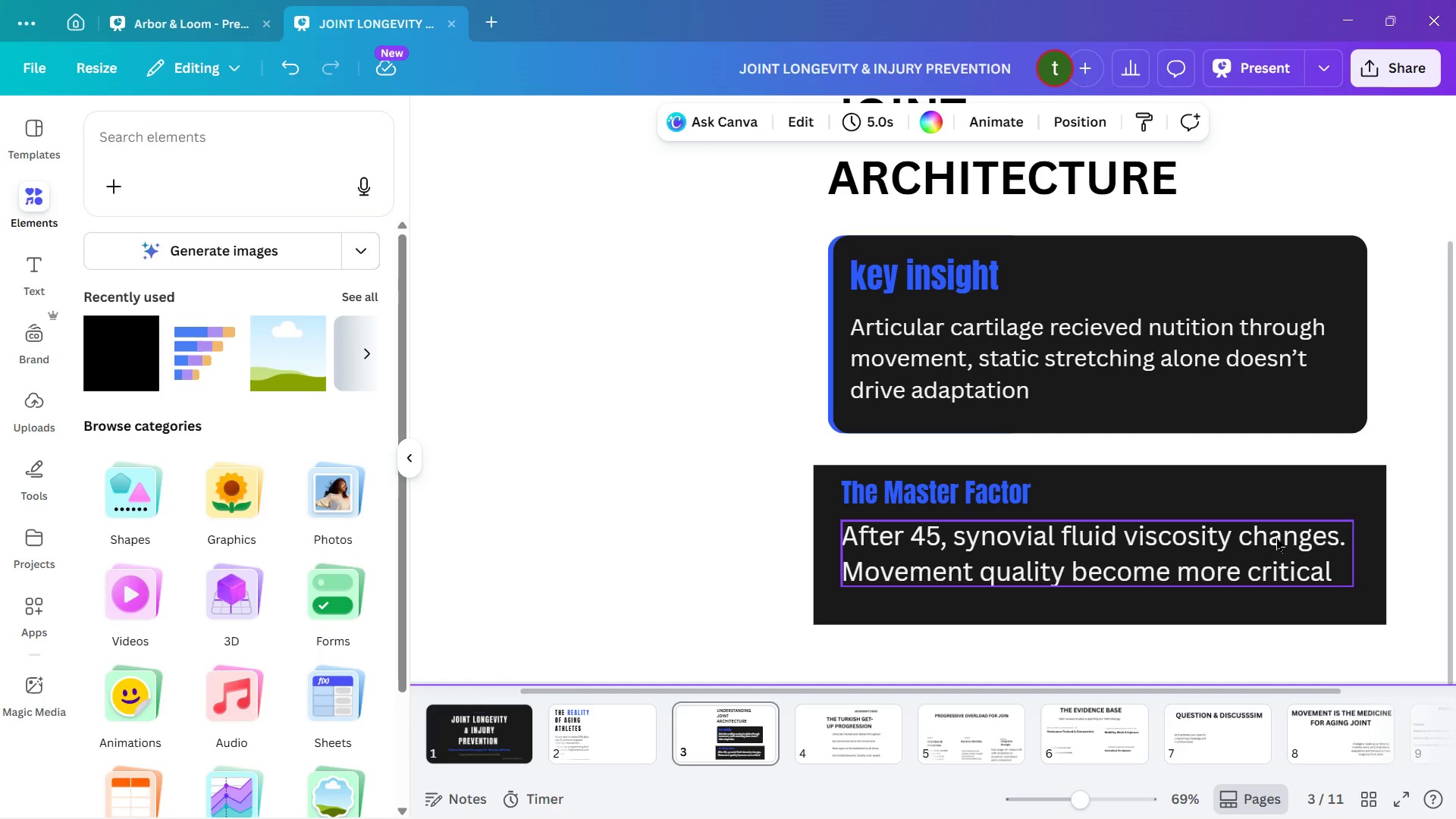 
left_click([940, 359])
 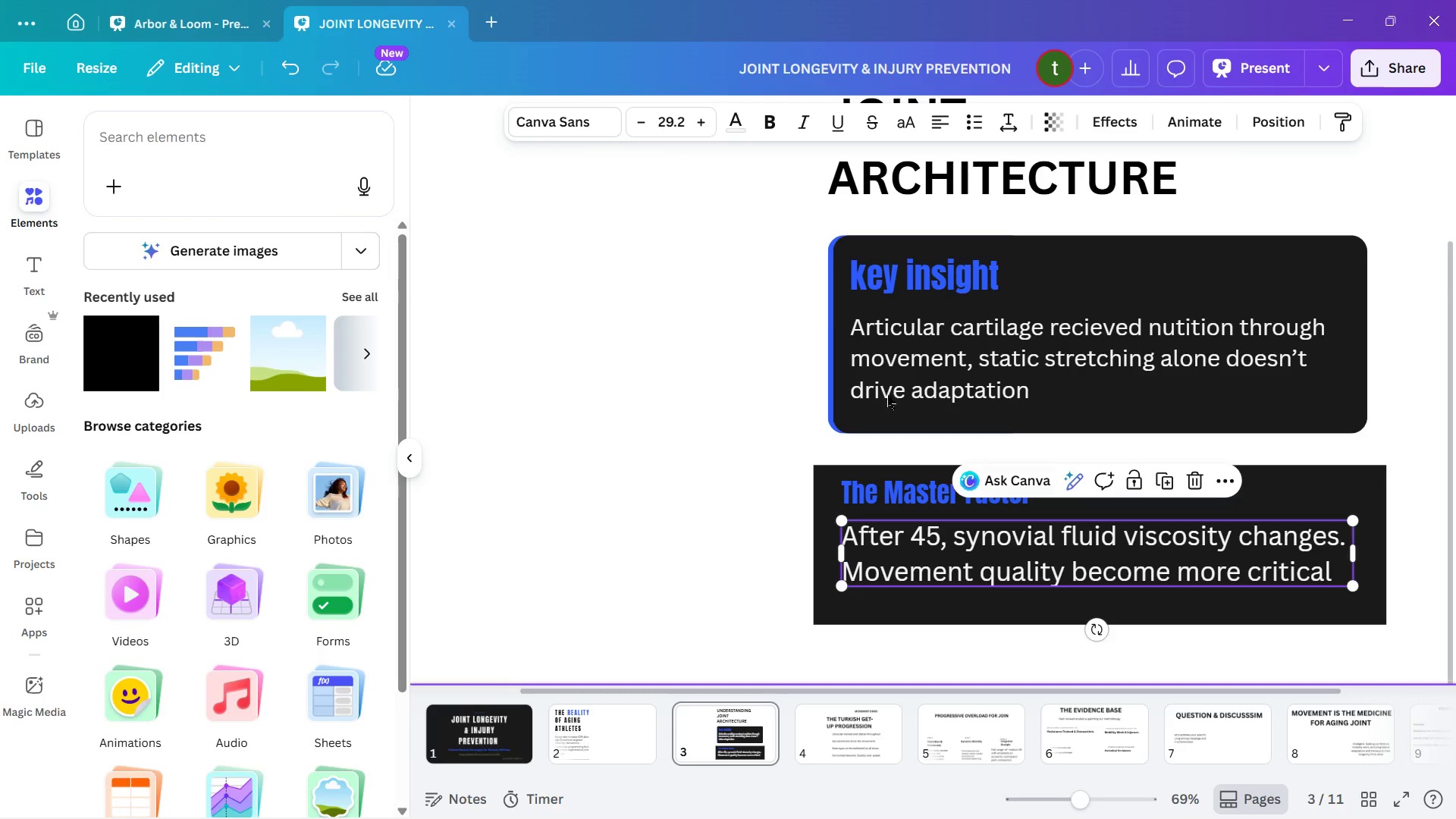 
left_click([964, 338])
 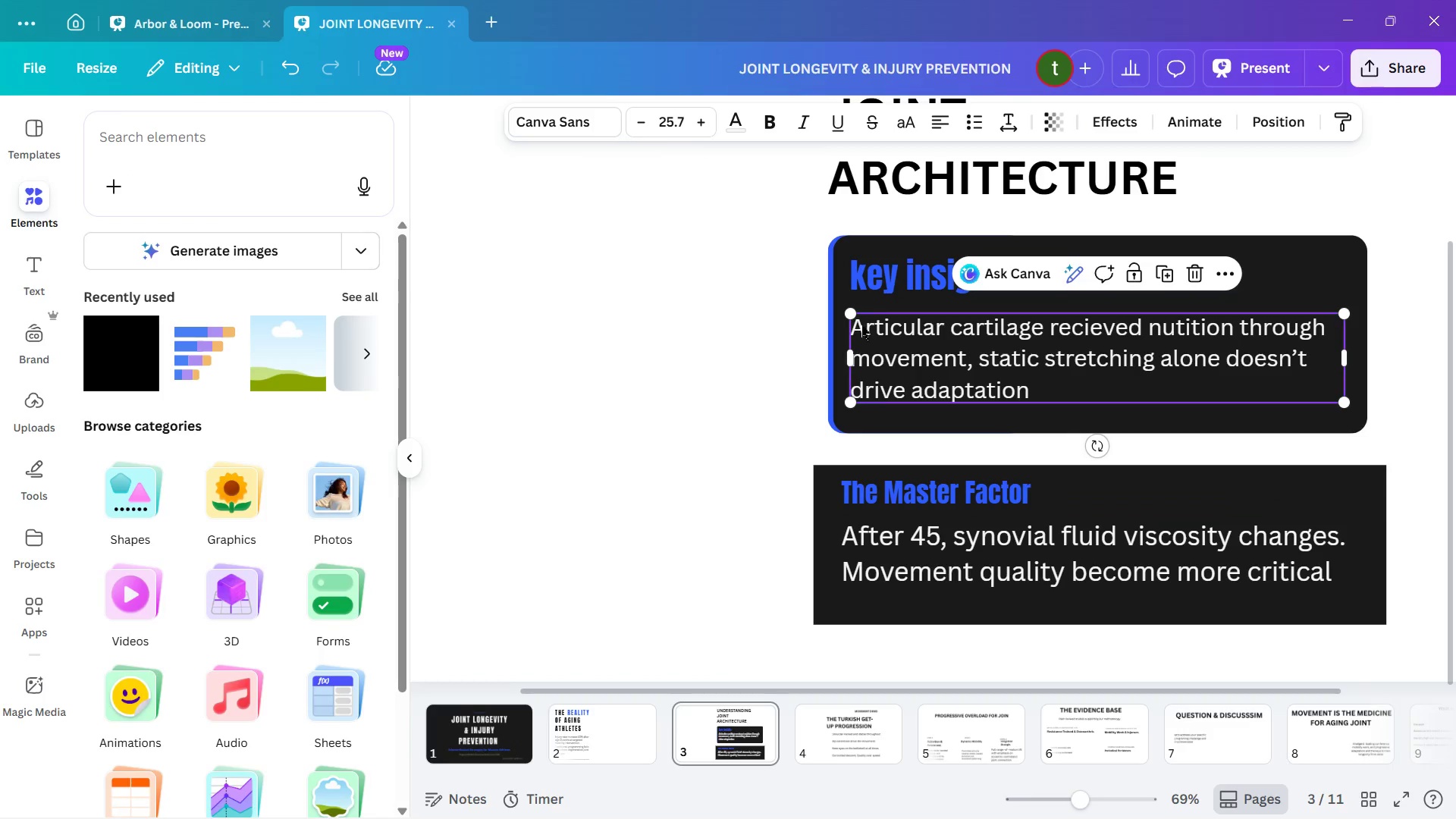 
left_click([861, 326])
 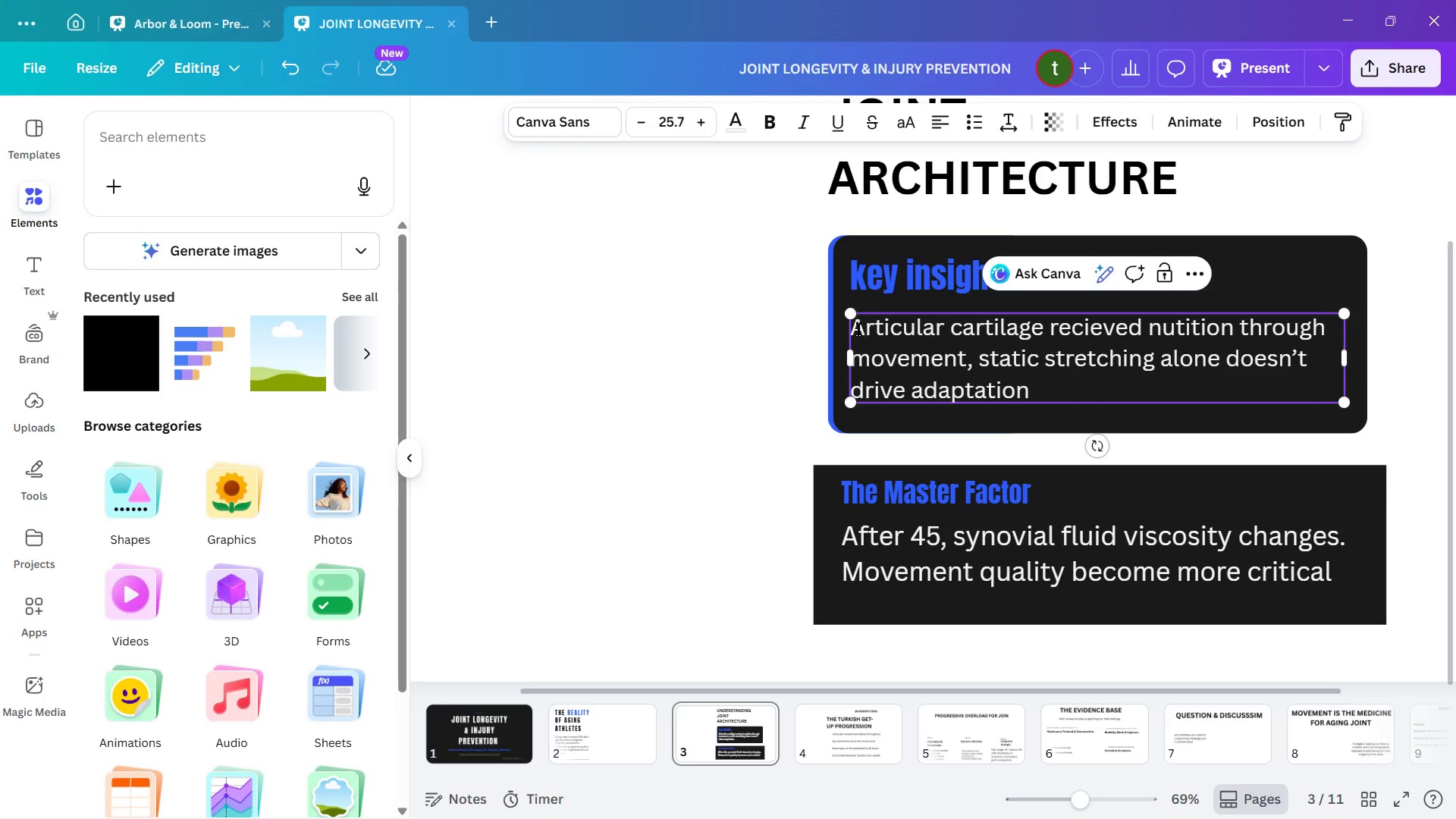 
left_click_drag(start_coordinate=[858, 328], to_coordinate=[1029, 387])
 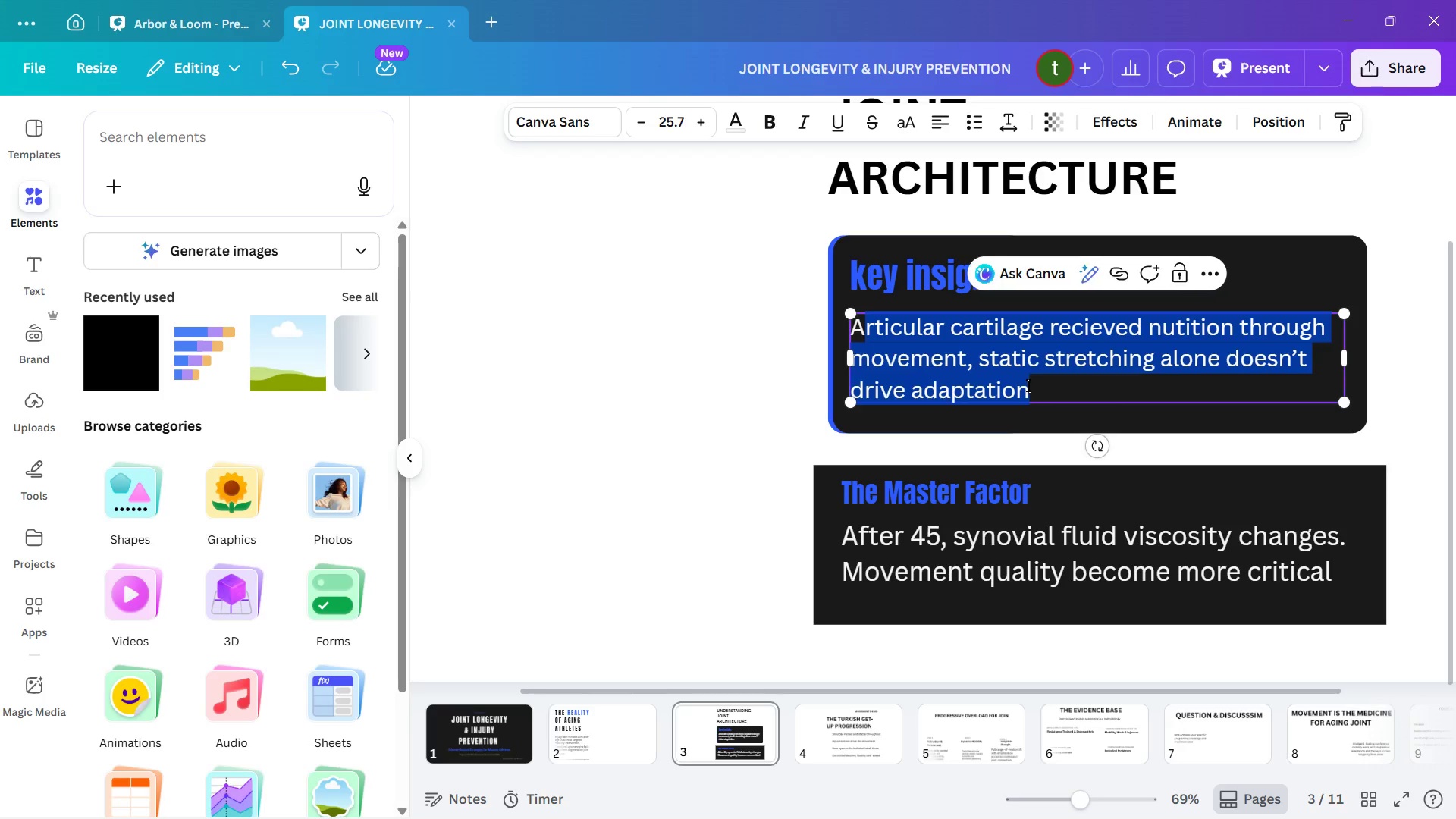 
left_click([1028, 385])
 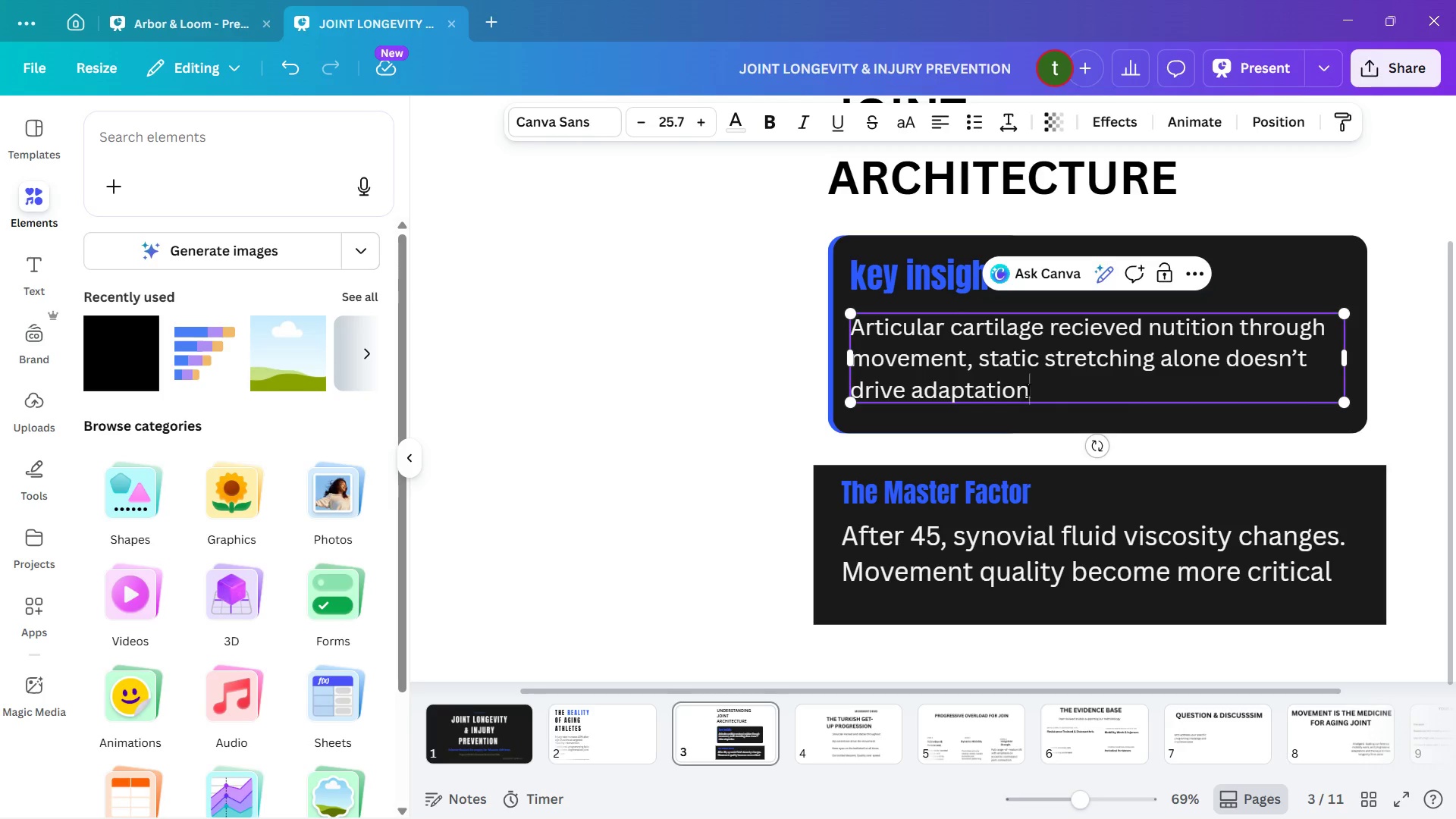 
left_click([1025, 391])
 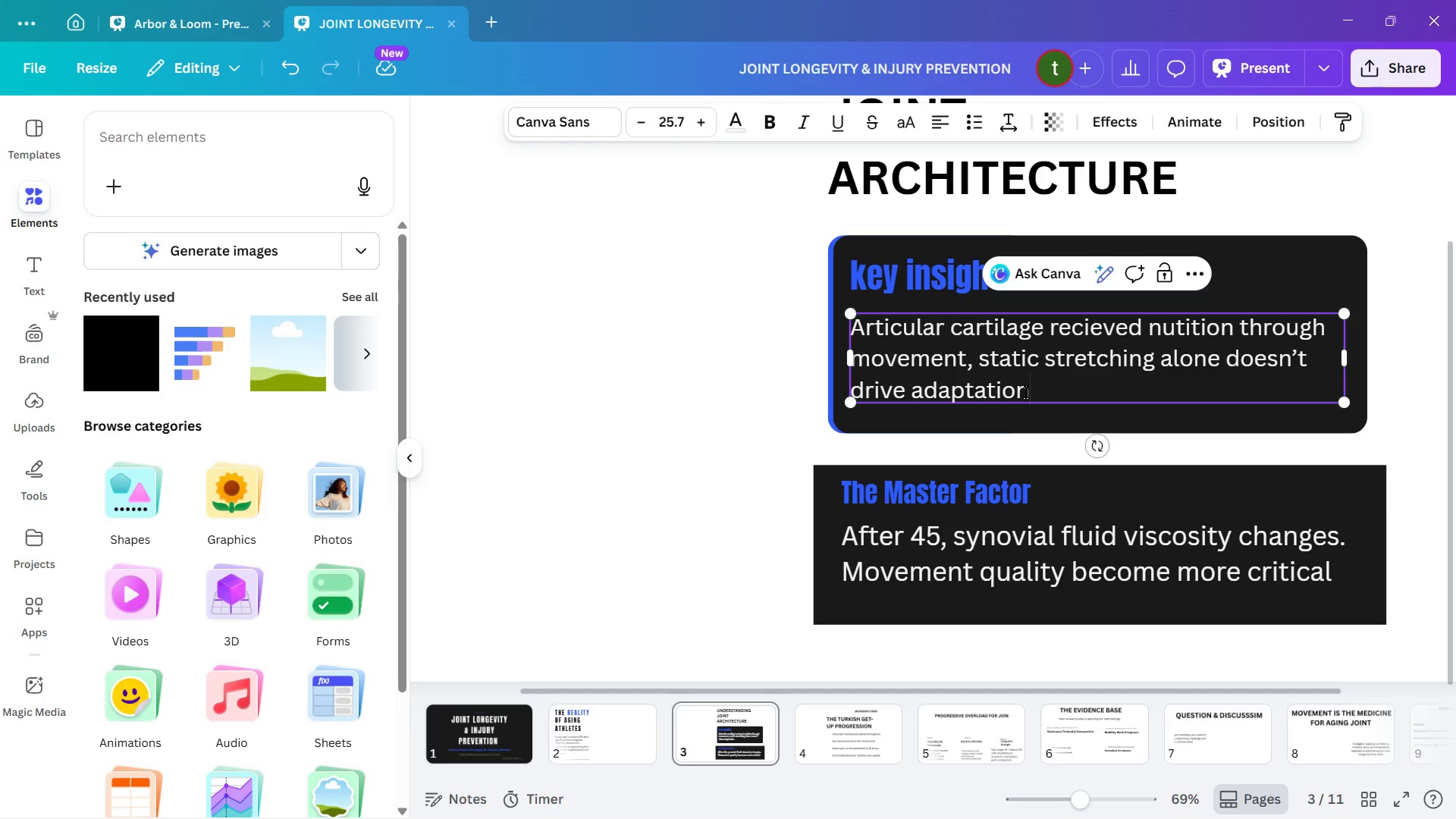 
left_click_drag(start_coordinate=[1025, 392], to_coordinate=[852, 335])
 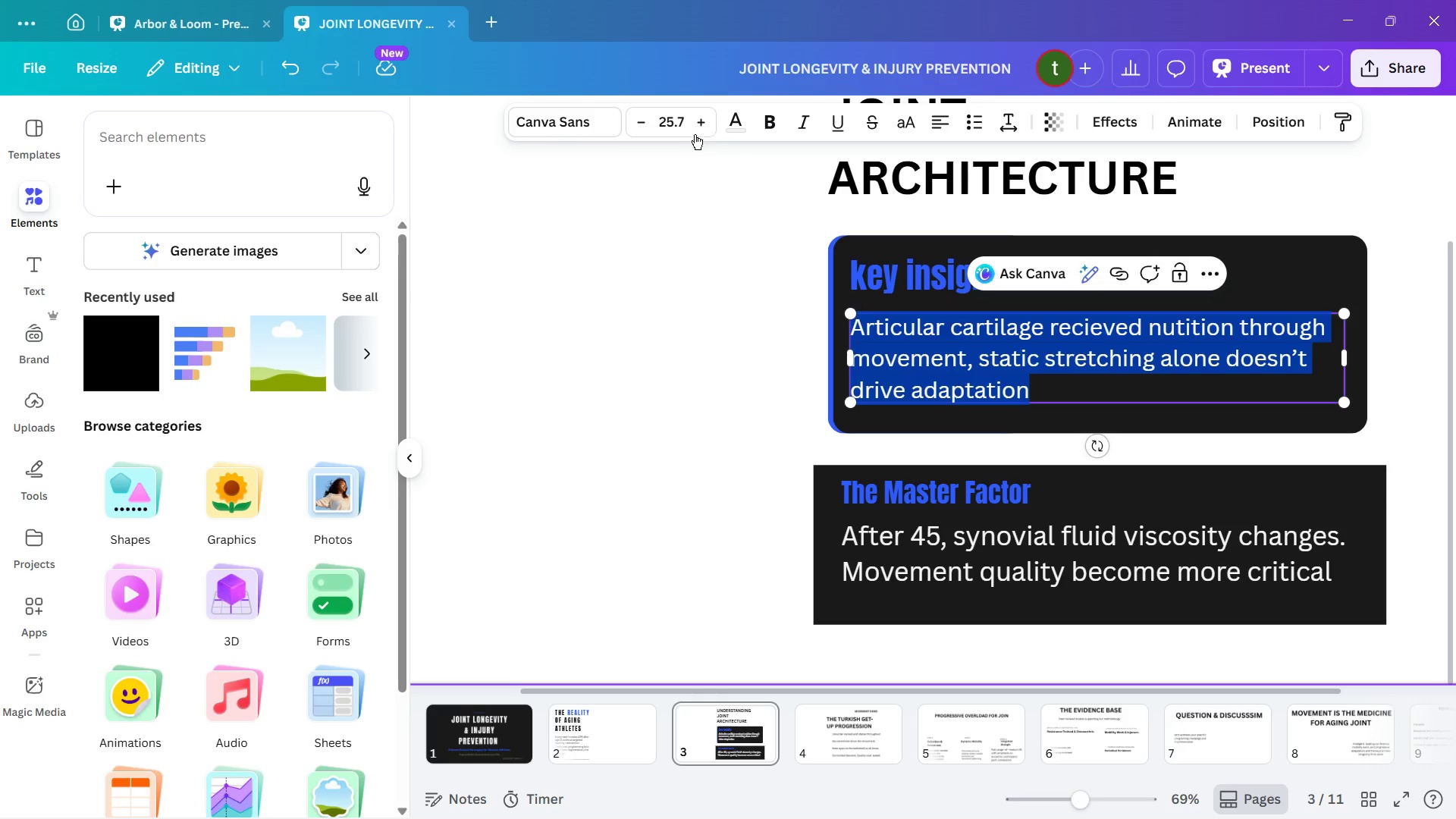 
left_click([679, 118])
 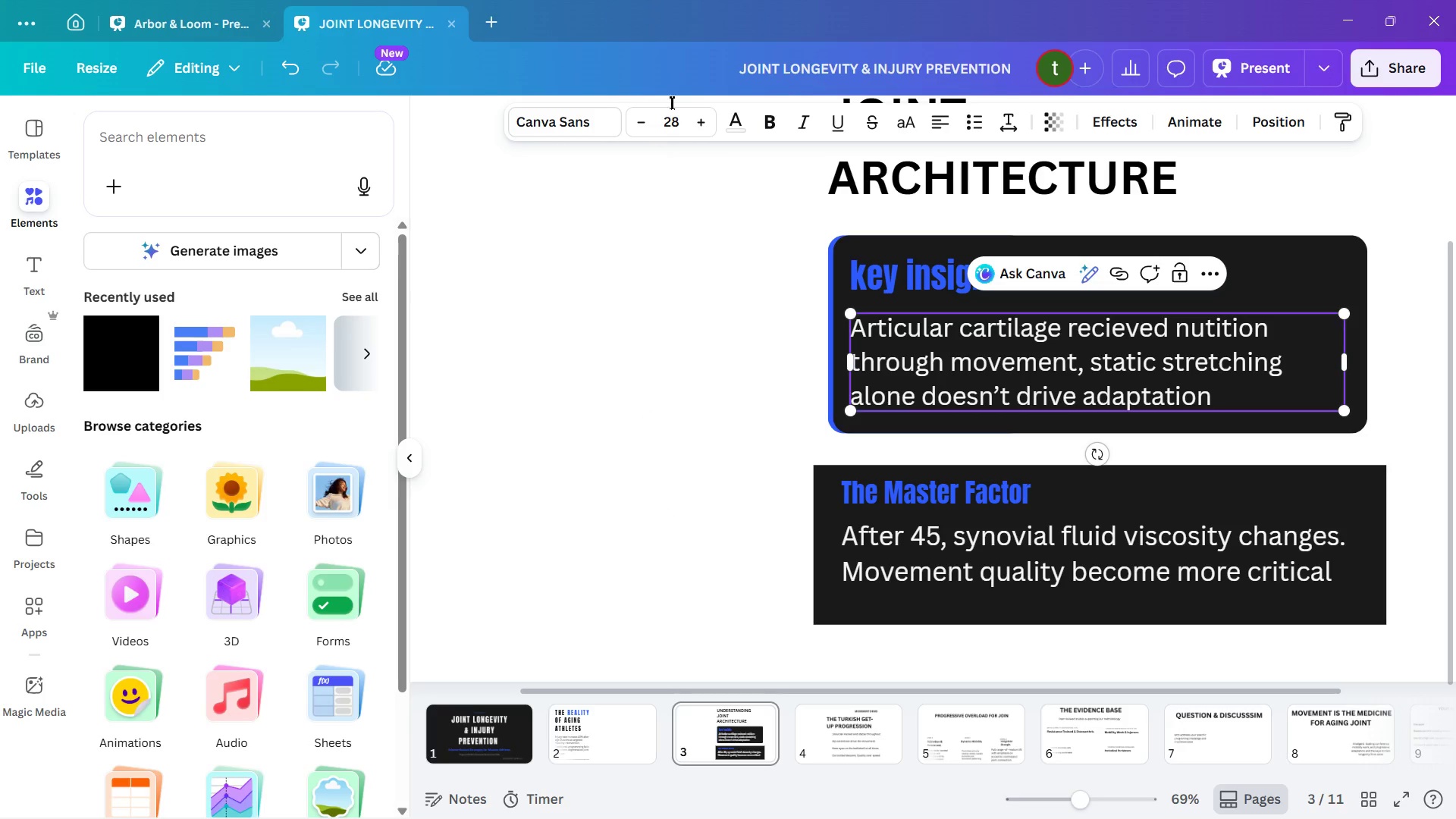 
left_click([685, 124])
 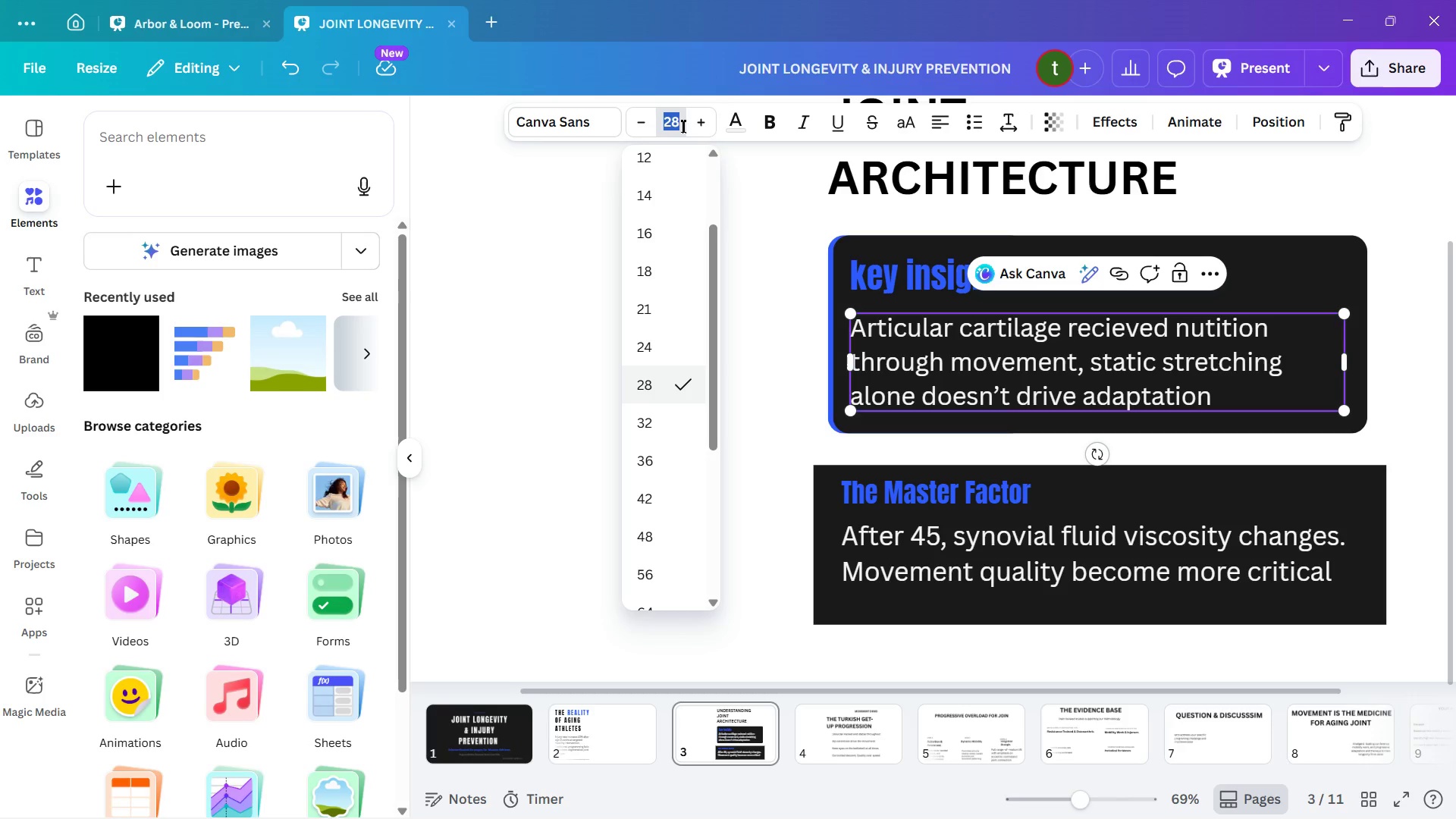 
left_click([682, 126])
 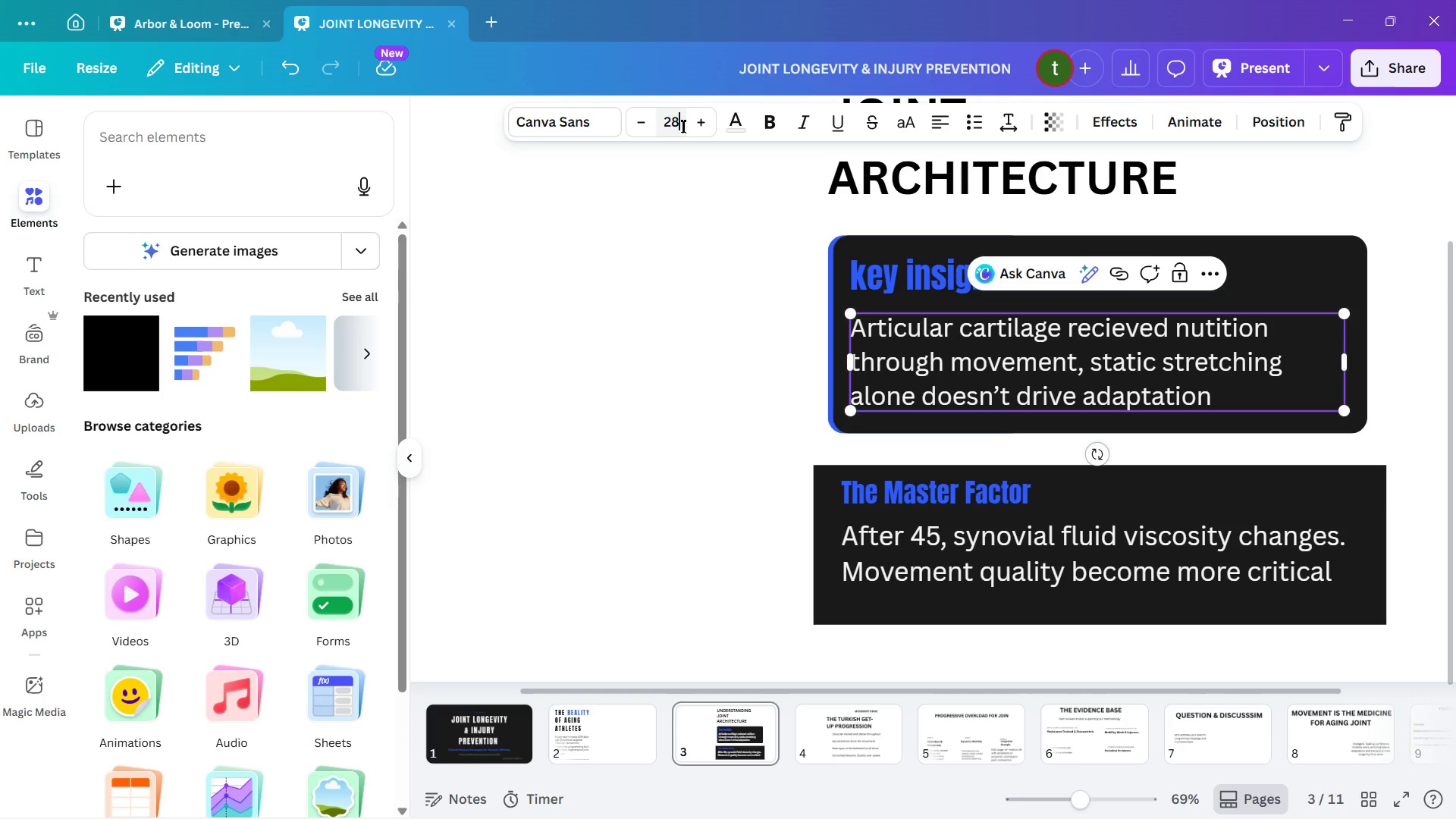 
key(Backspace)
 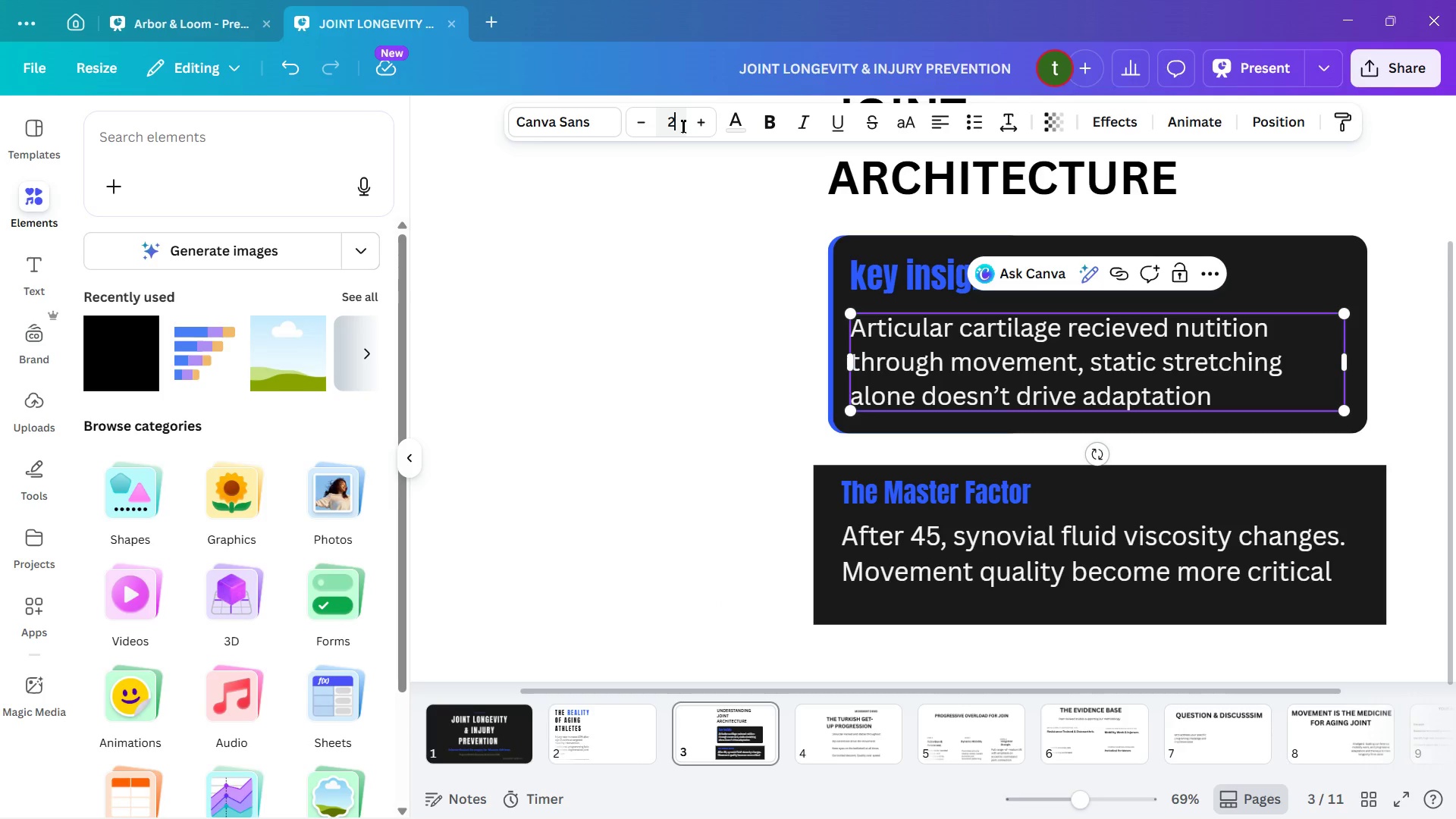 
key(6)
 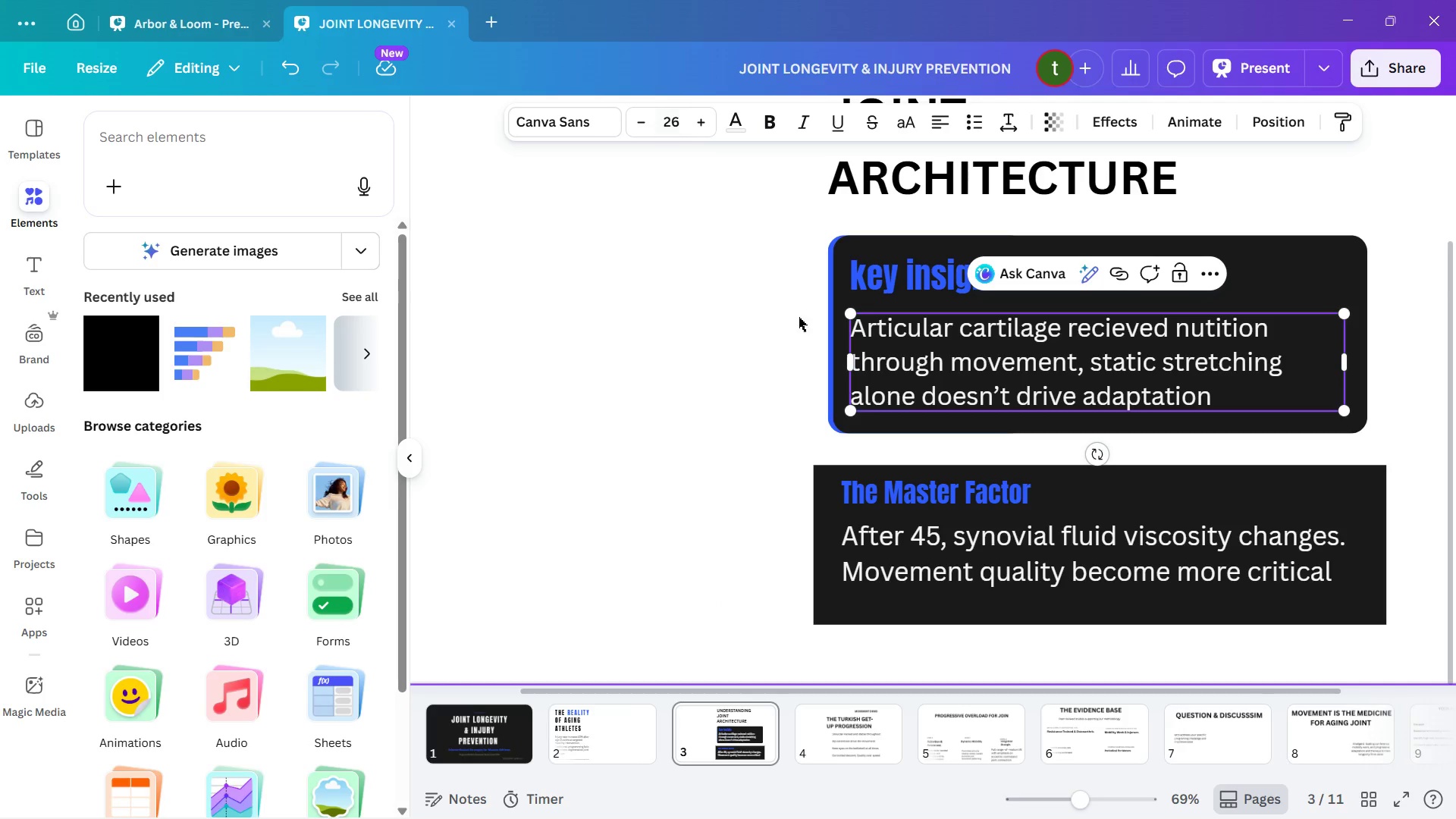 
left_click([916, 542])
 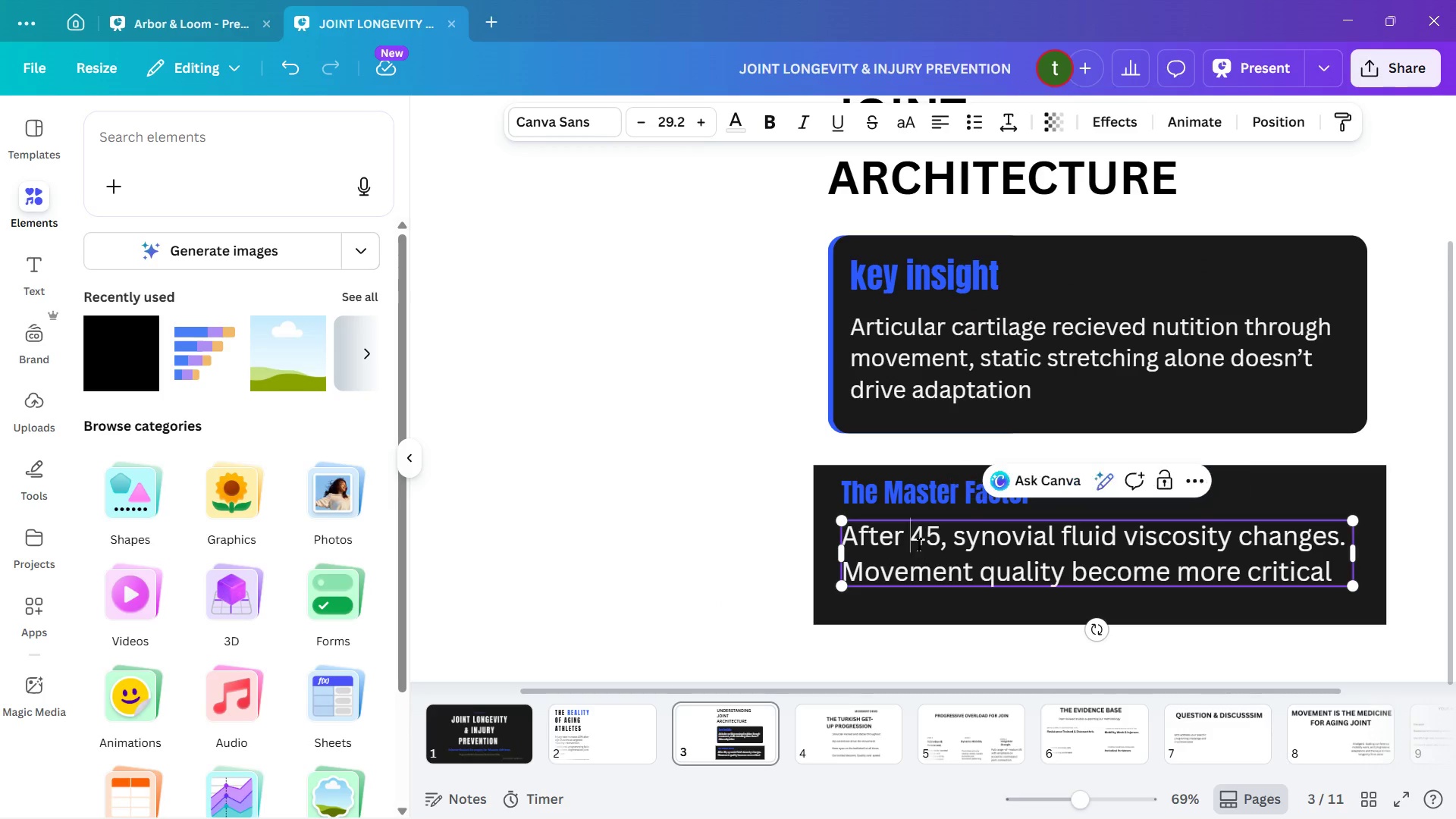 
double_click([918, 544])
 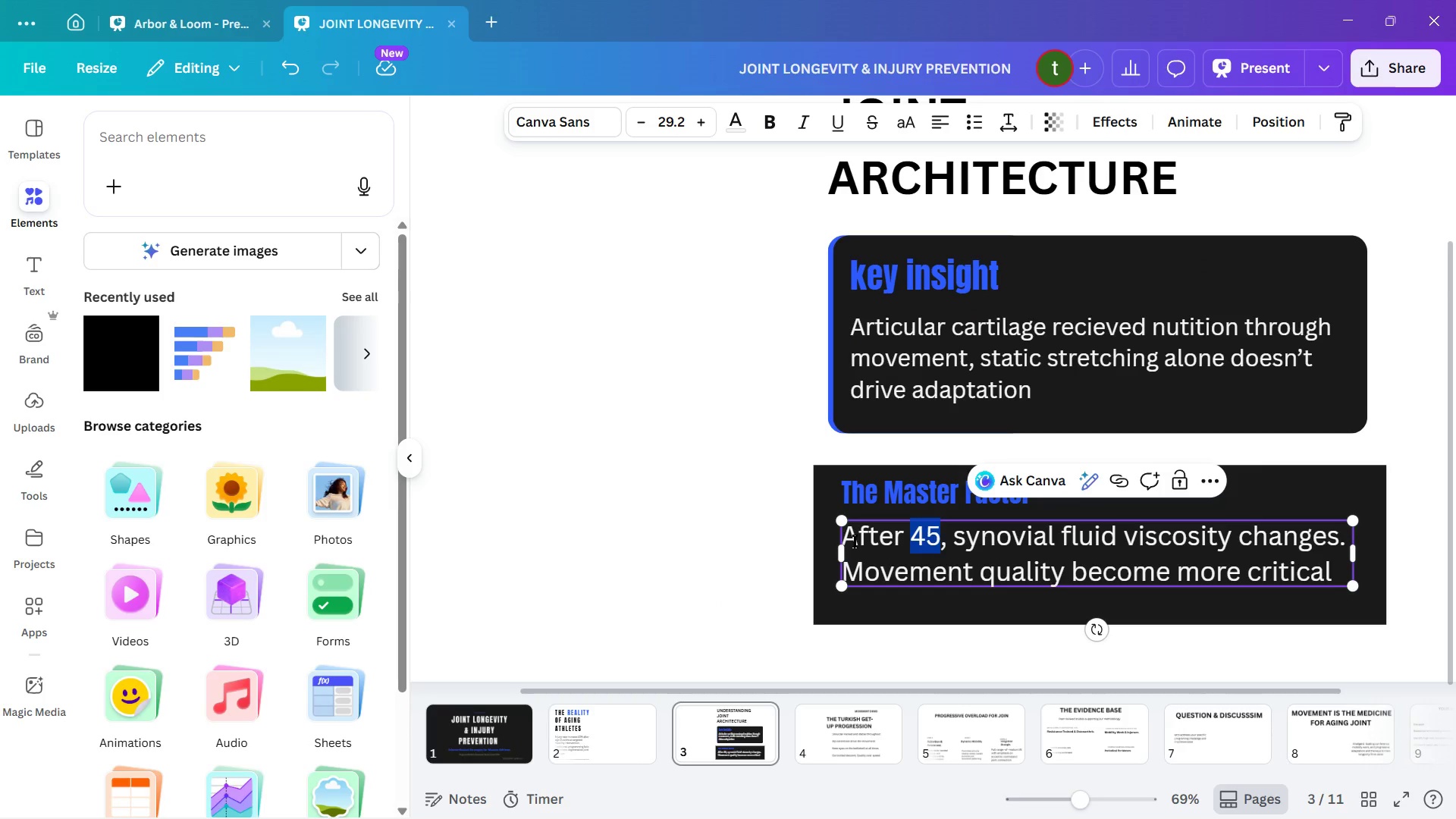 
left_click_drag(start_coordinate=[850, 539], to_coordinate=[1342, 571])
 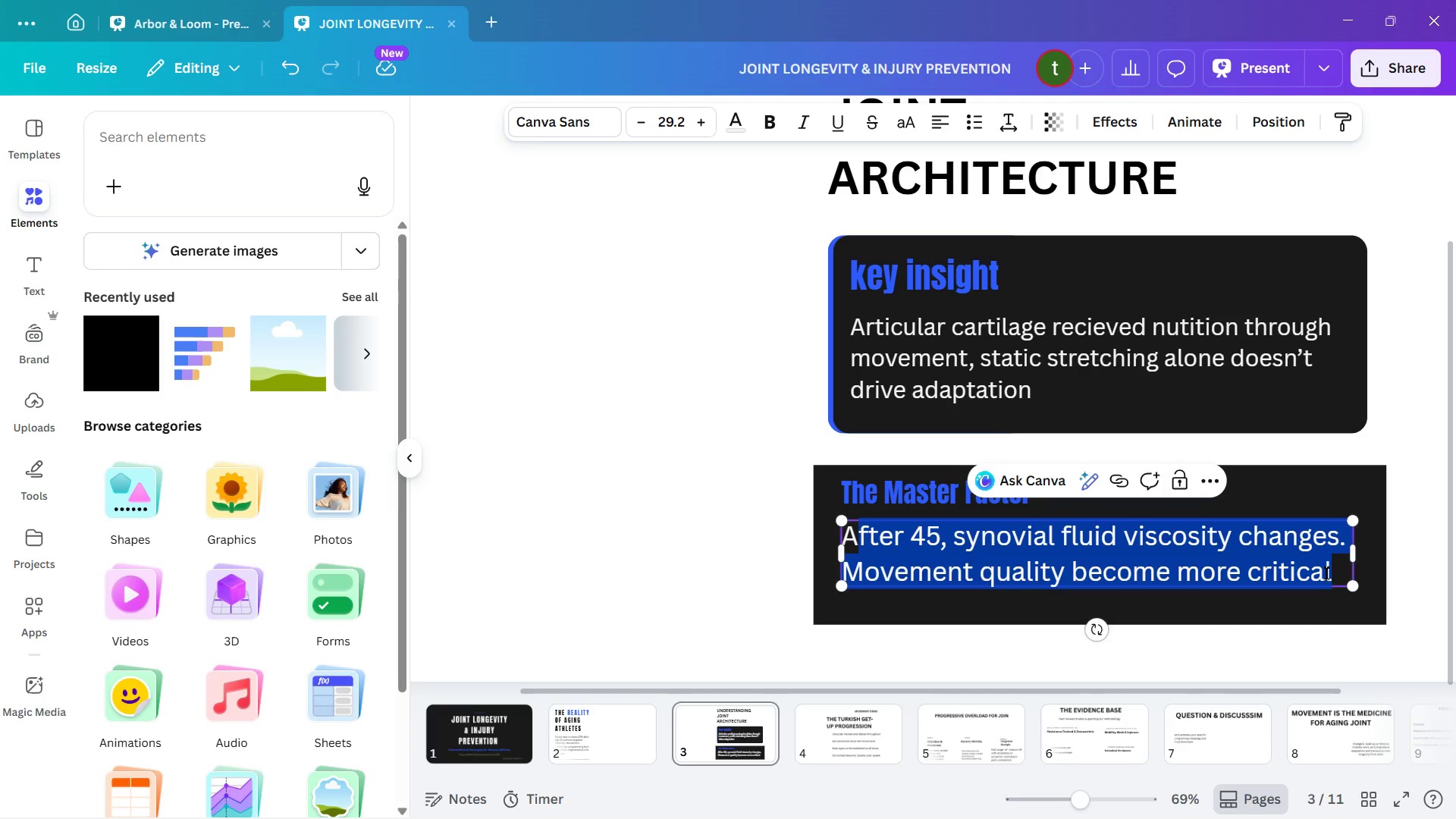 
left_click_drag(start_coordinate=[1332, 571], to_coordinate=[865, 557])
 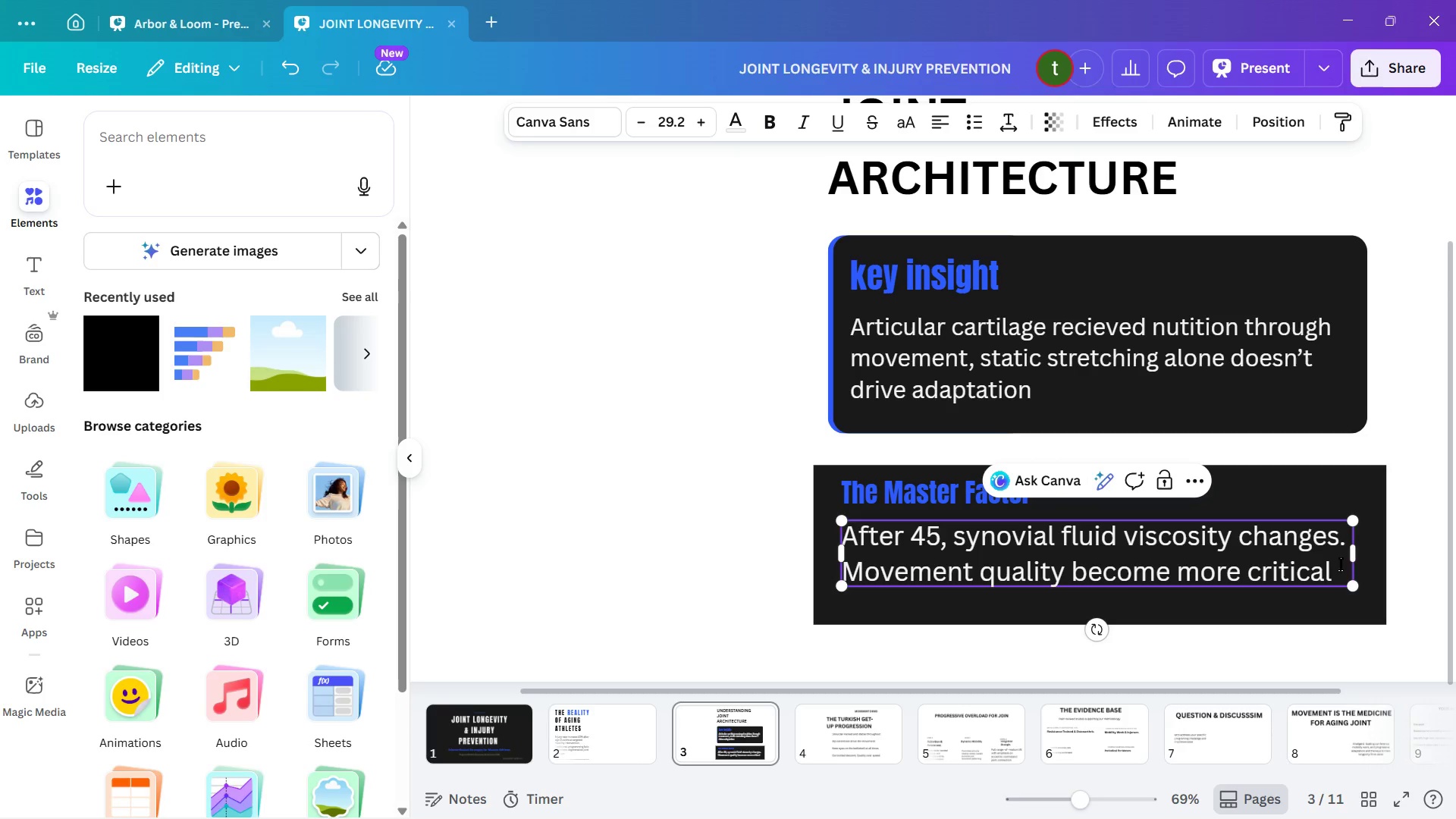 
left_click_drag(start_coordinate=[1333, 566], to_coordinate=[849, 532])
 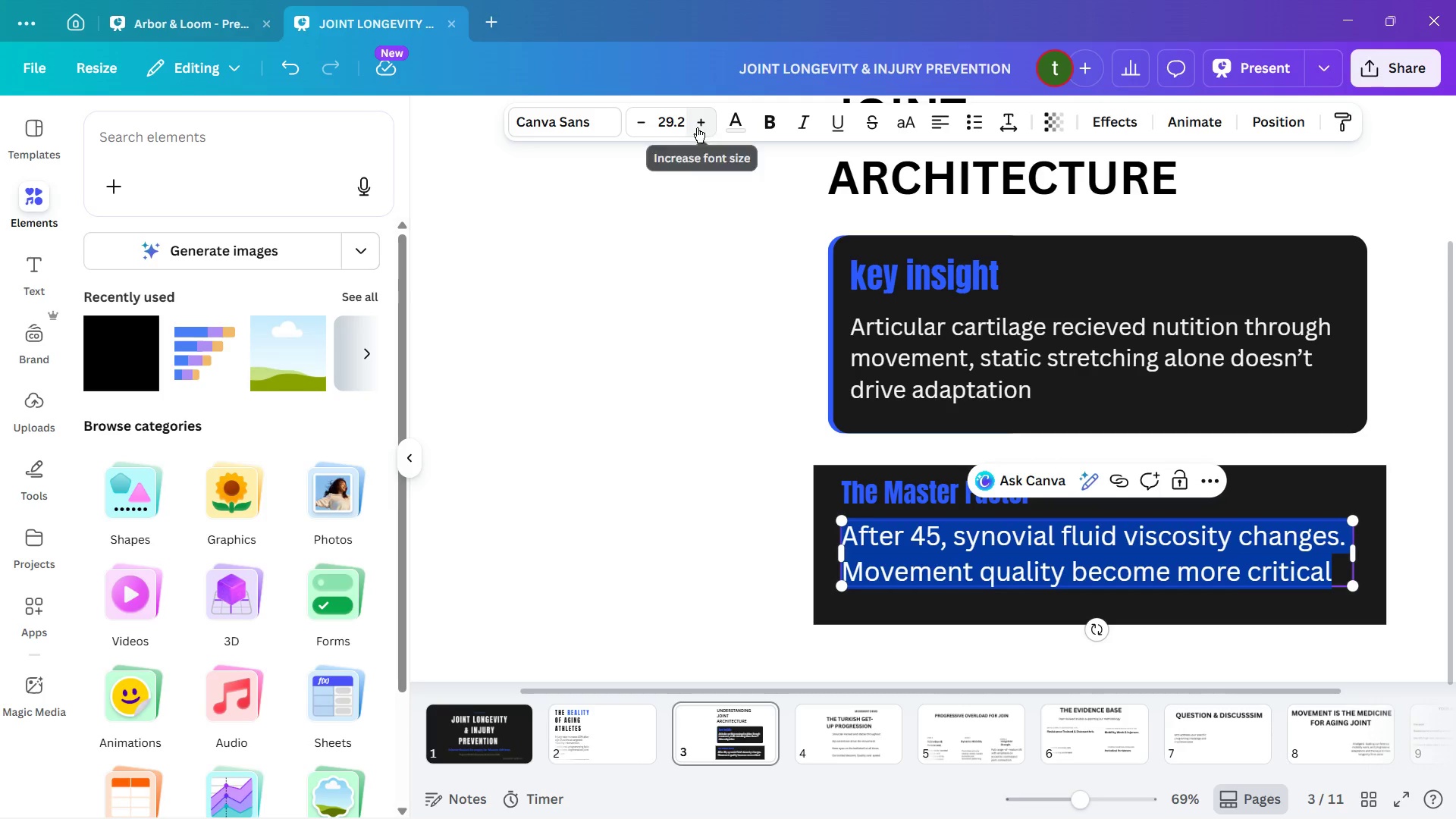 
left_click([697, 127])
 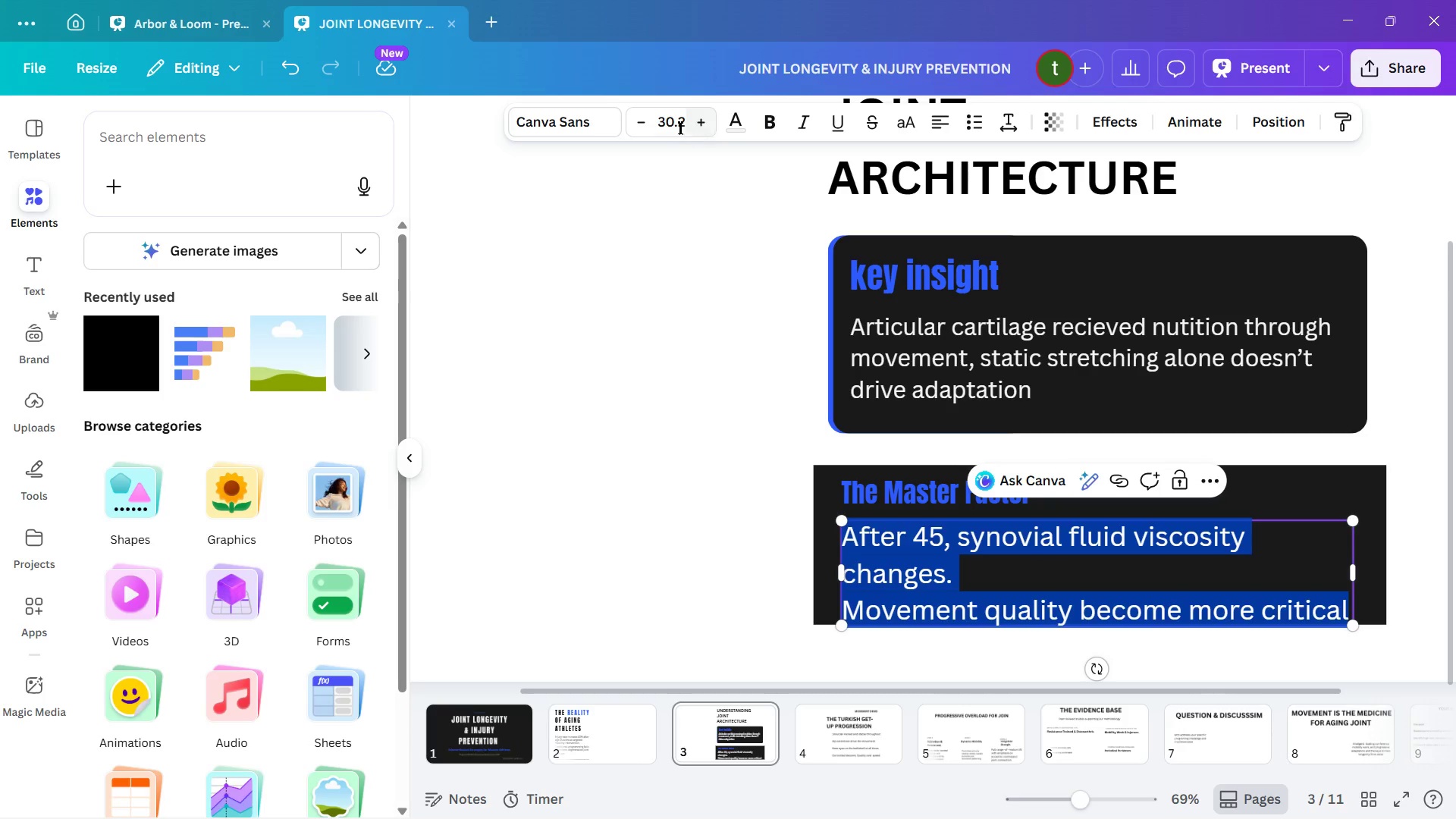 
left_click([679, 127])
 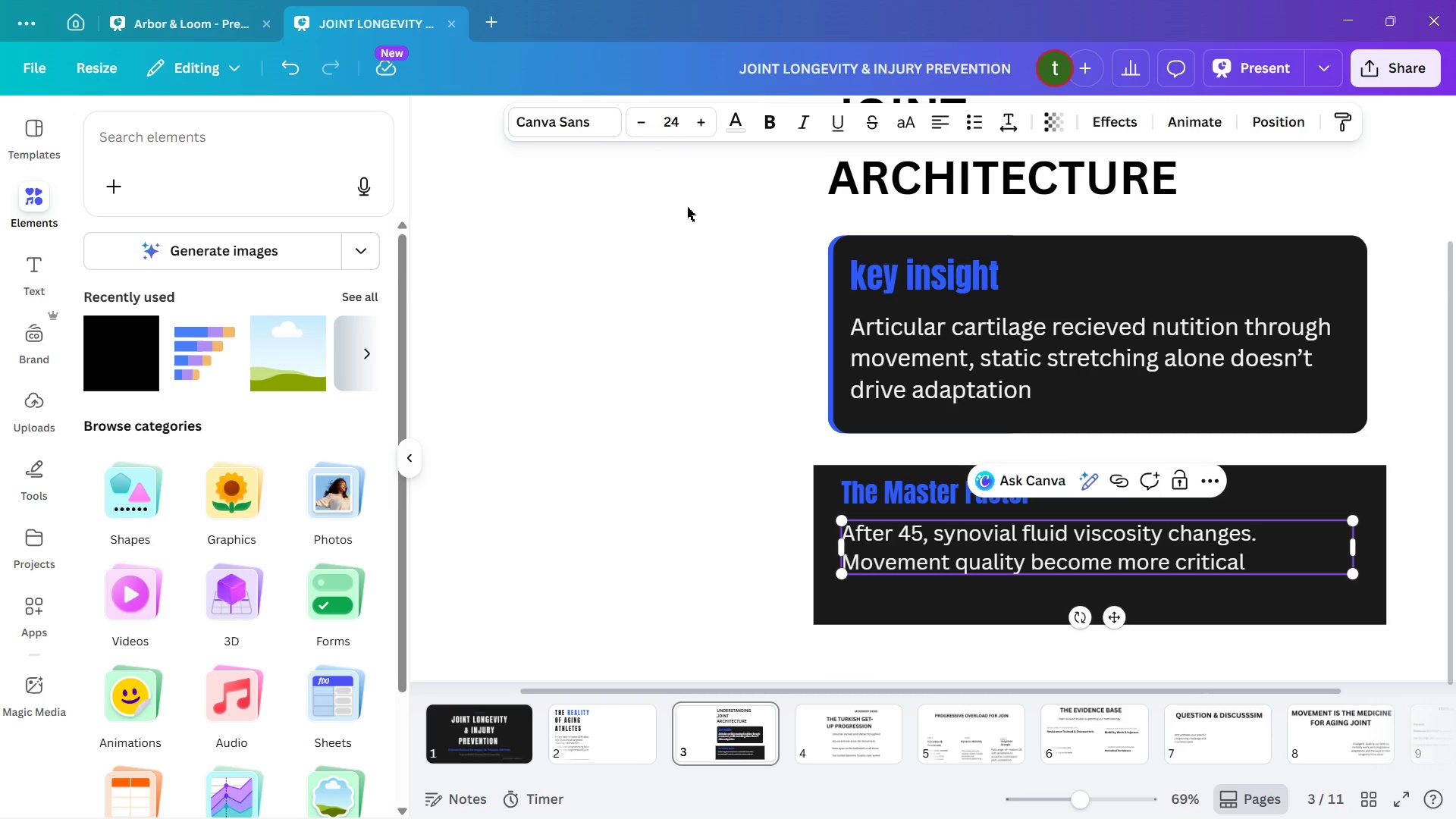 
double_click([695, 119])
 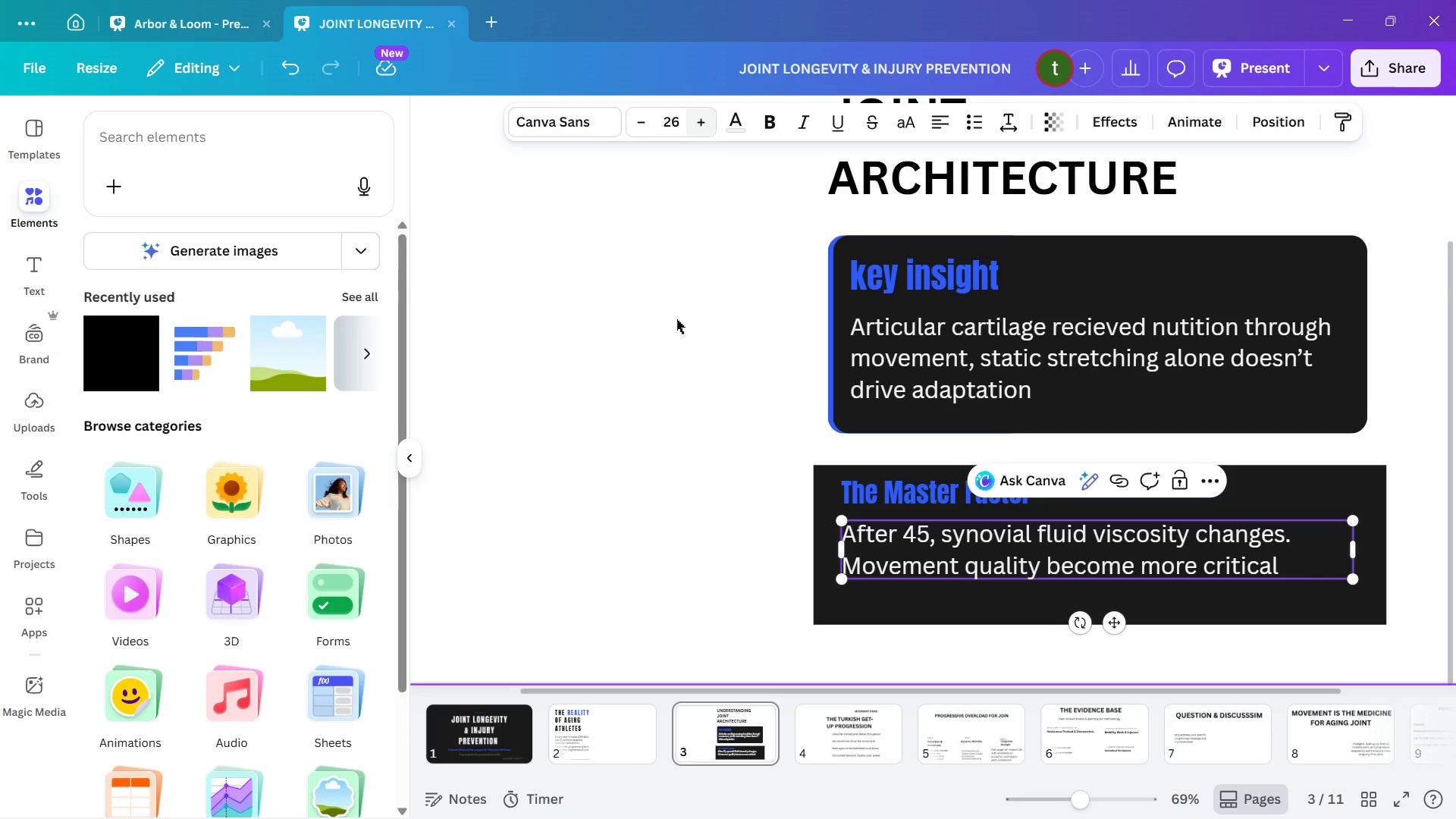 
left_click_drag(start_coordinate=[717, 337], to_coordinate=[710, 337])
 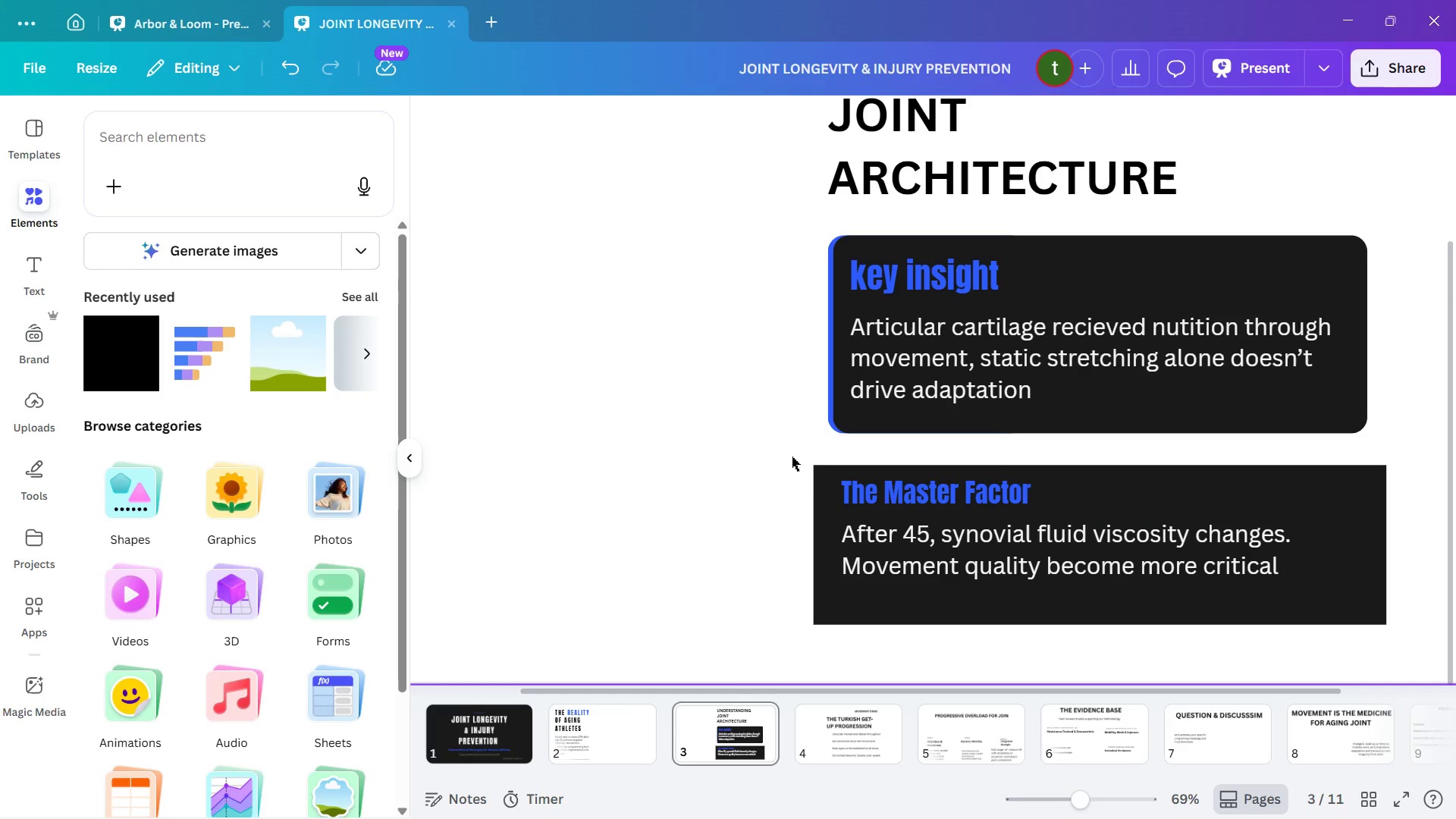 
left_click([817, 489])
 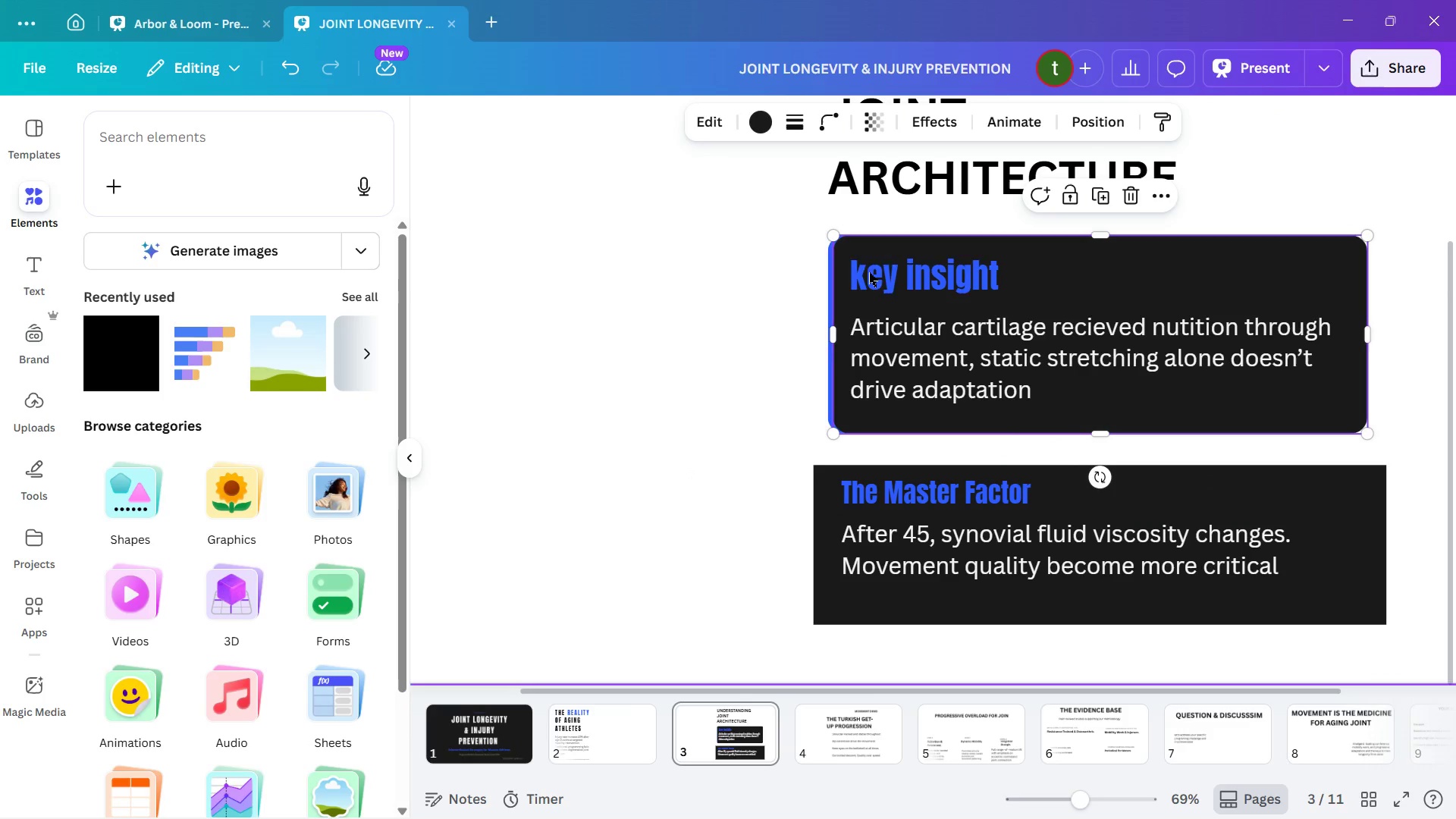 
left_click([827, 111])
 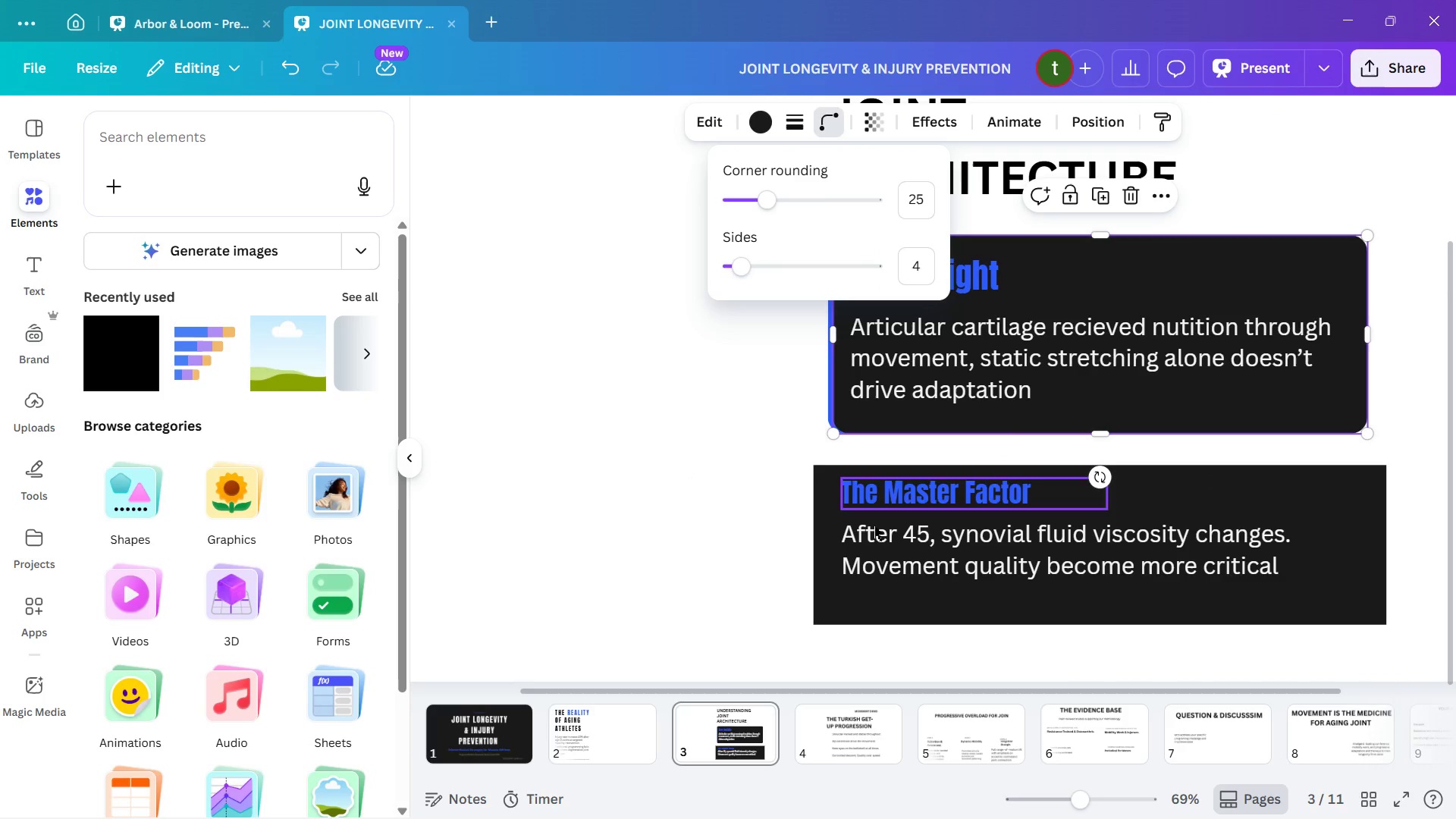 
left_click([864, 603])
 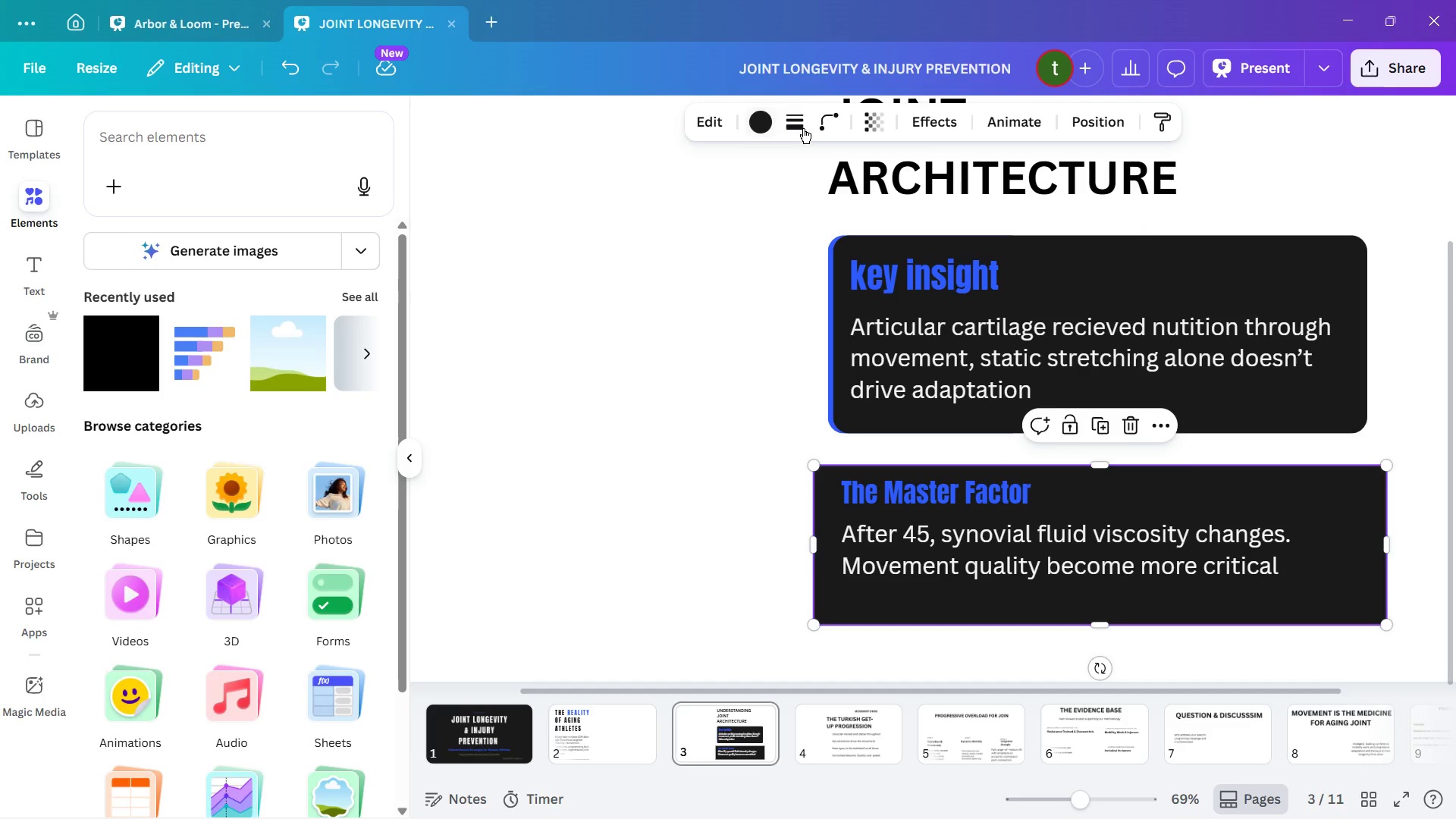 
left_click([824, 123])
 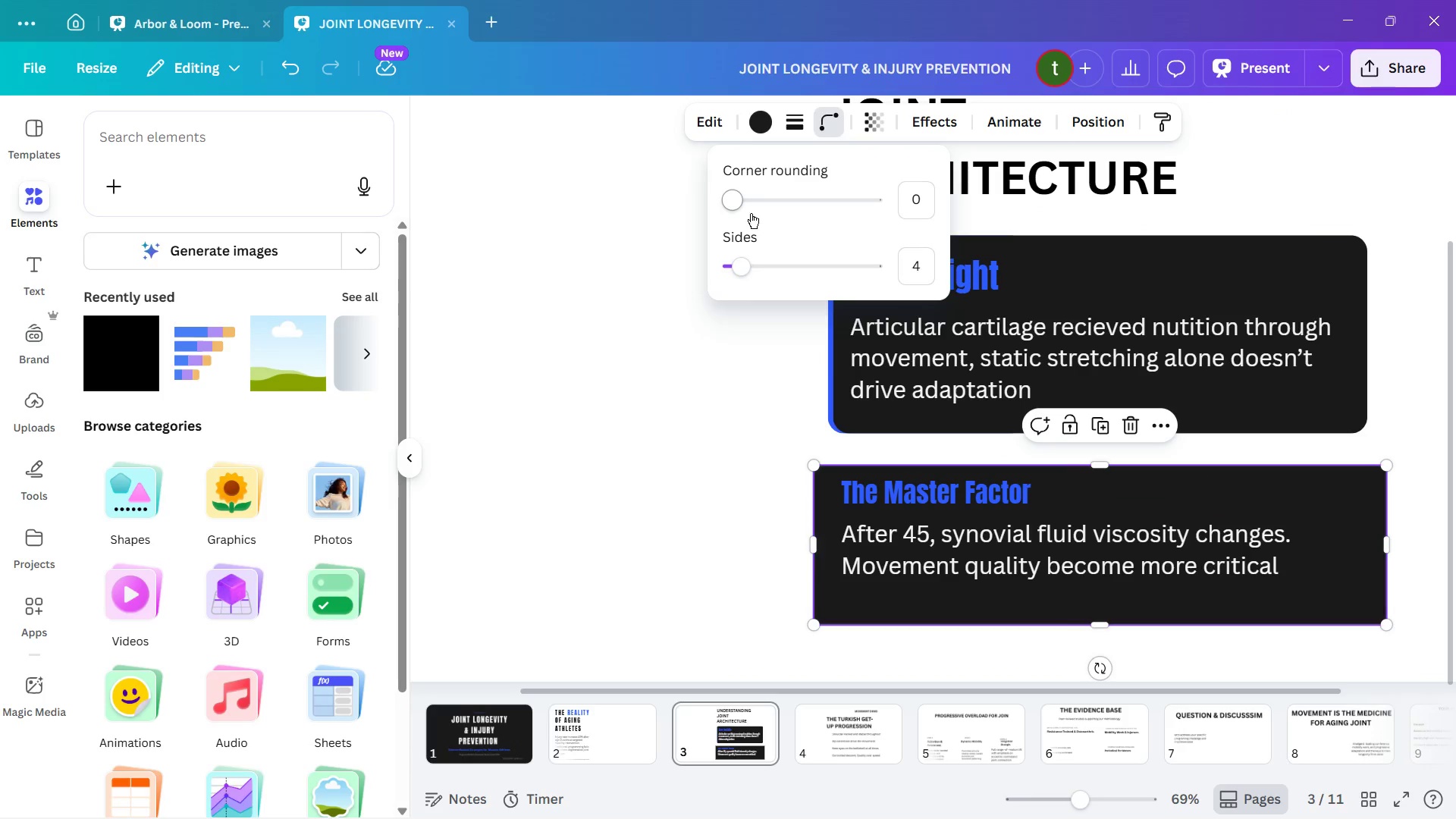 
left_click_drag(start_coordinate=[736, 204], to_coordinate=[752, 205])
 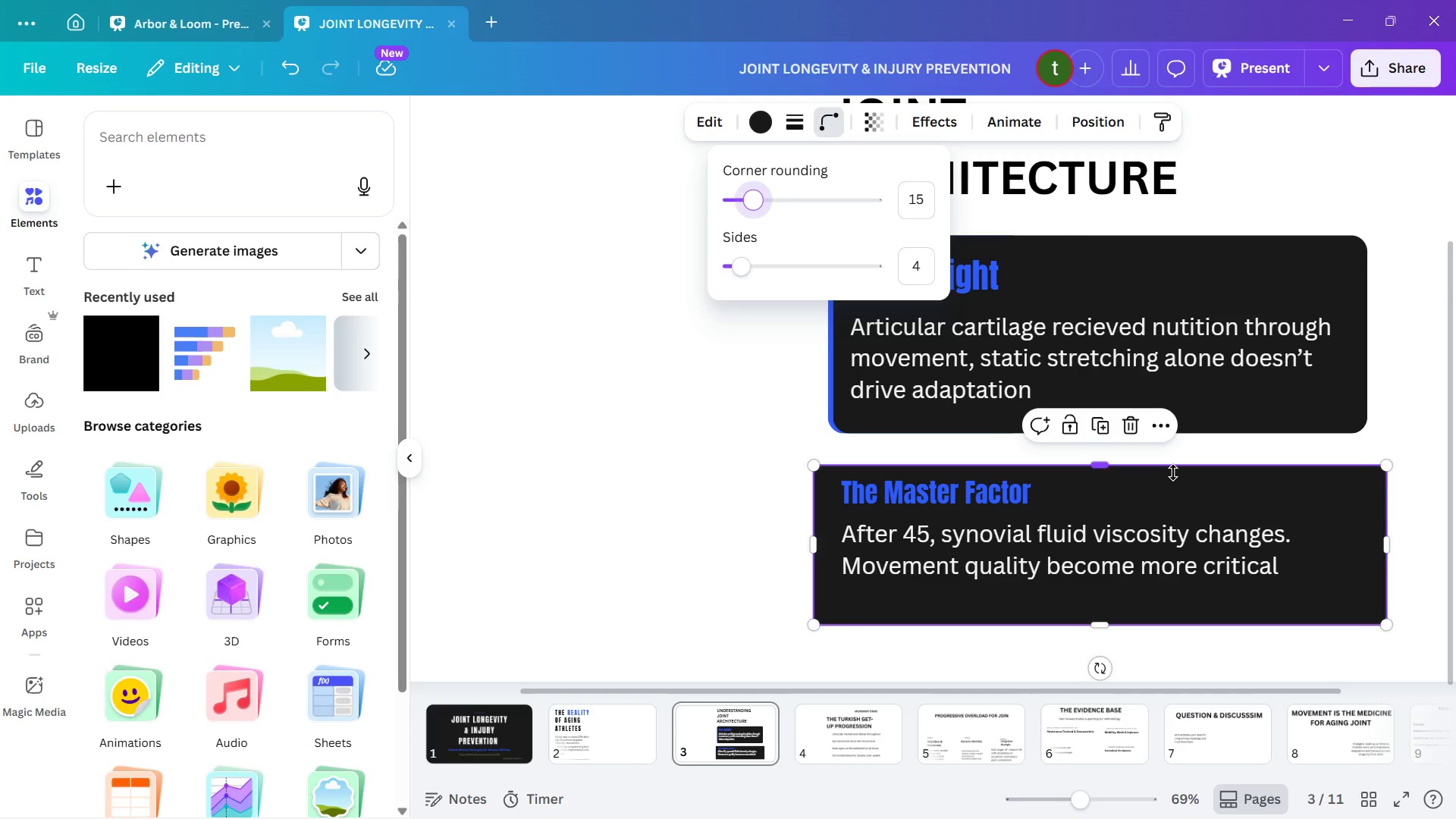 
key(ArrowRight)
 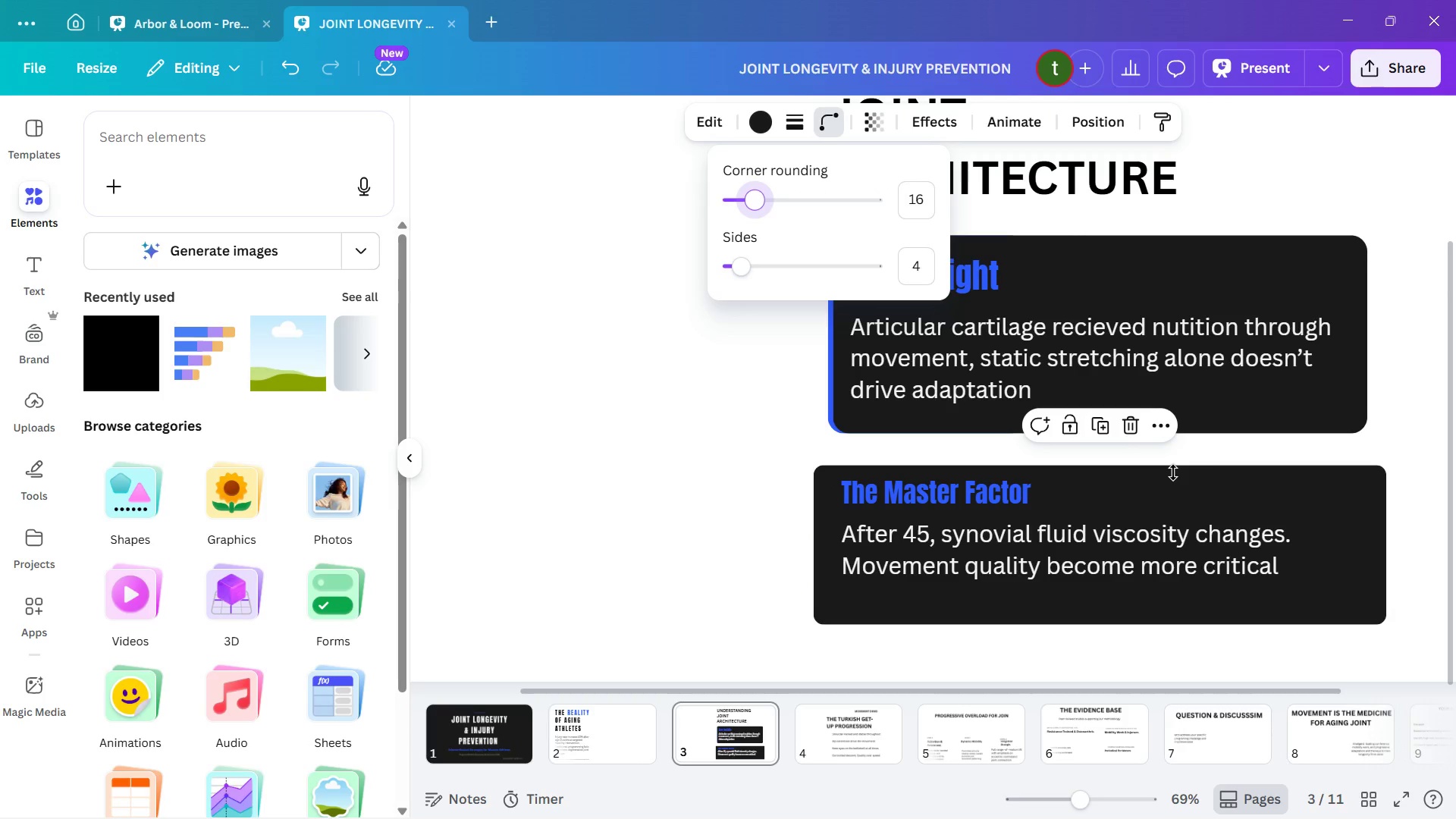 
key(ArrowRight)
 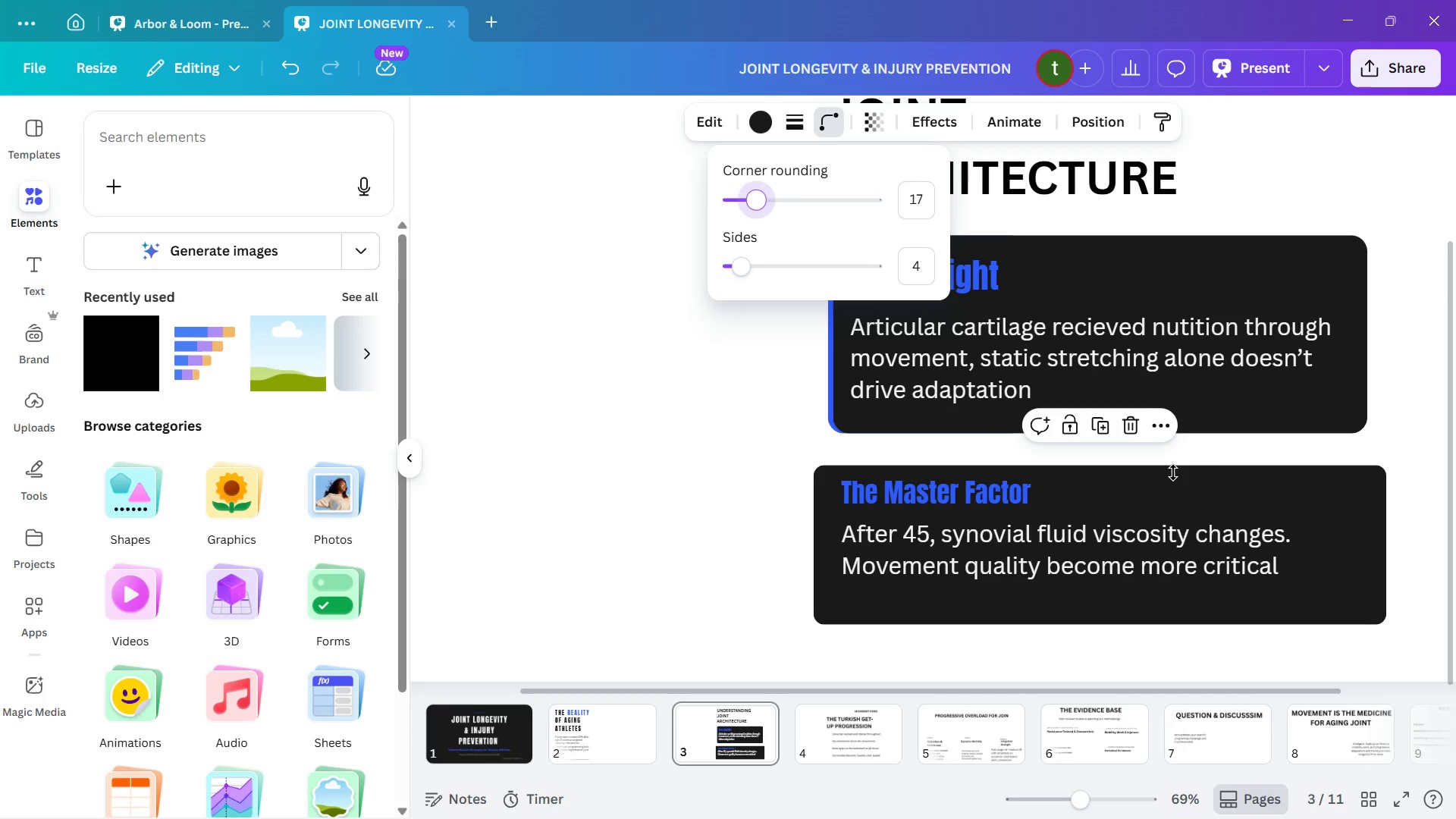 
hold_key(key=ArrowRight, duration=0.72)
 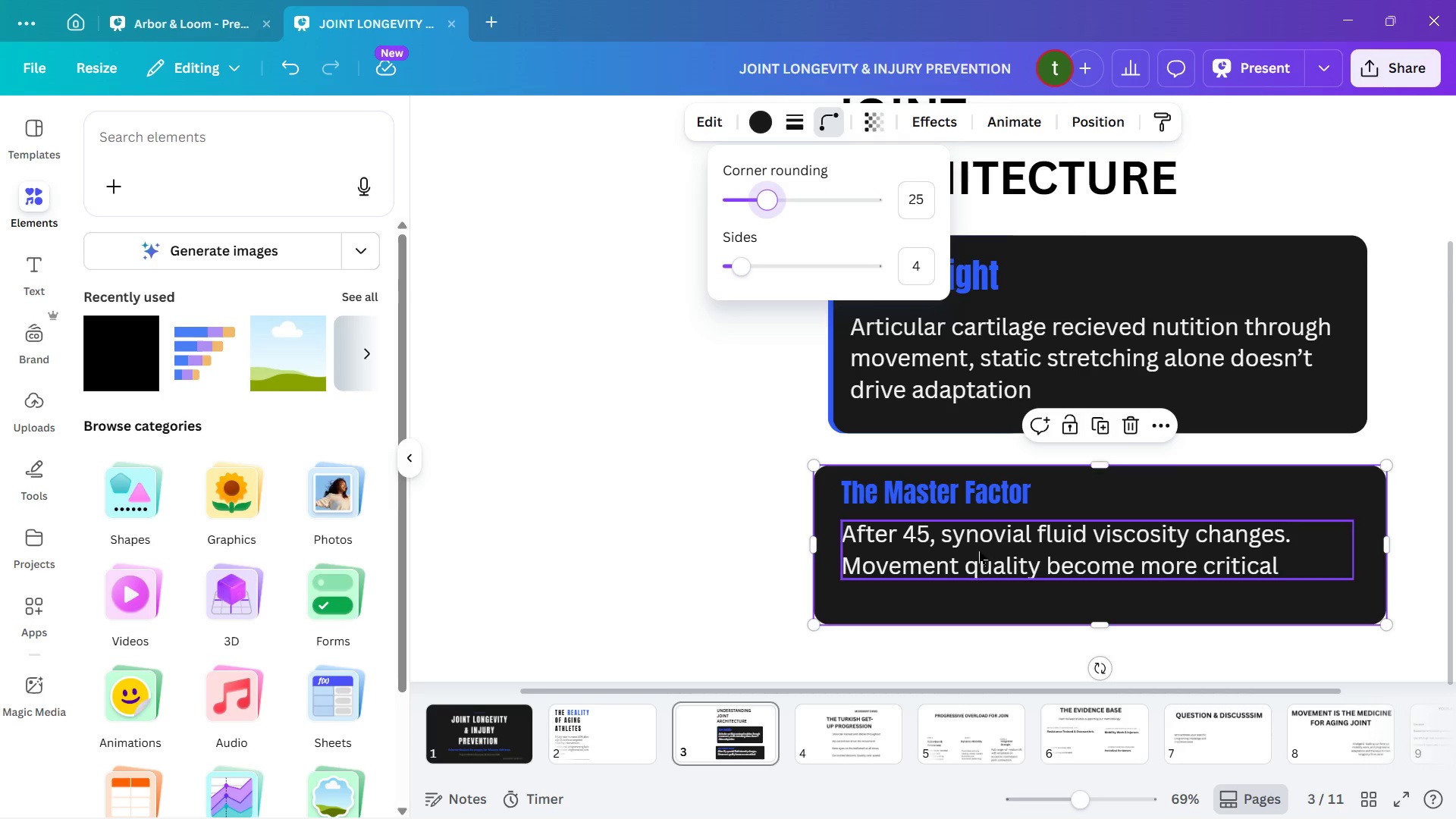 
left_click([764, 549])
 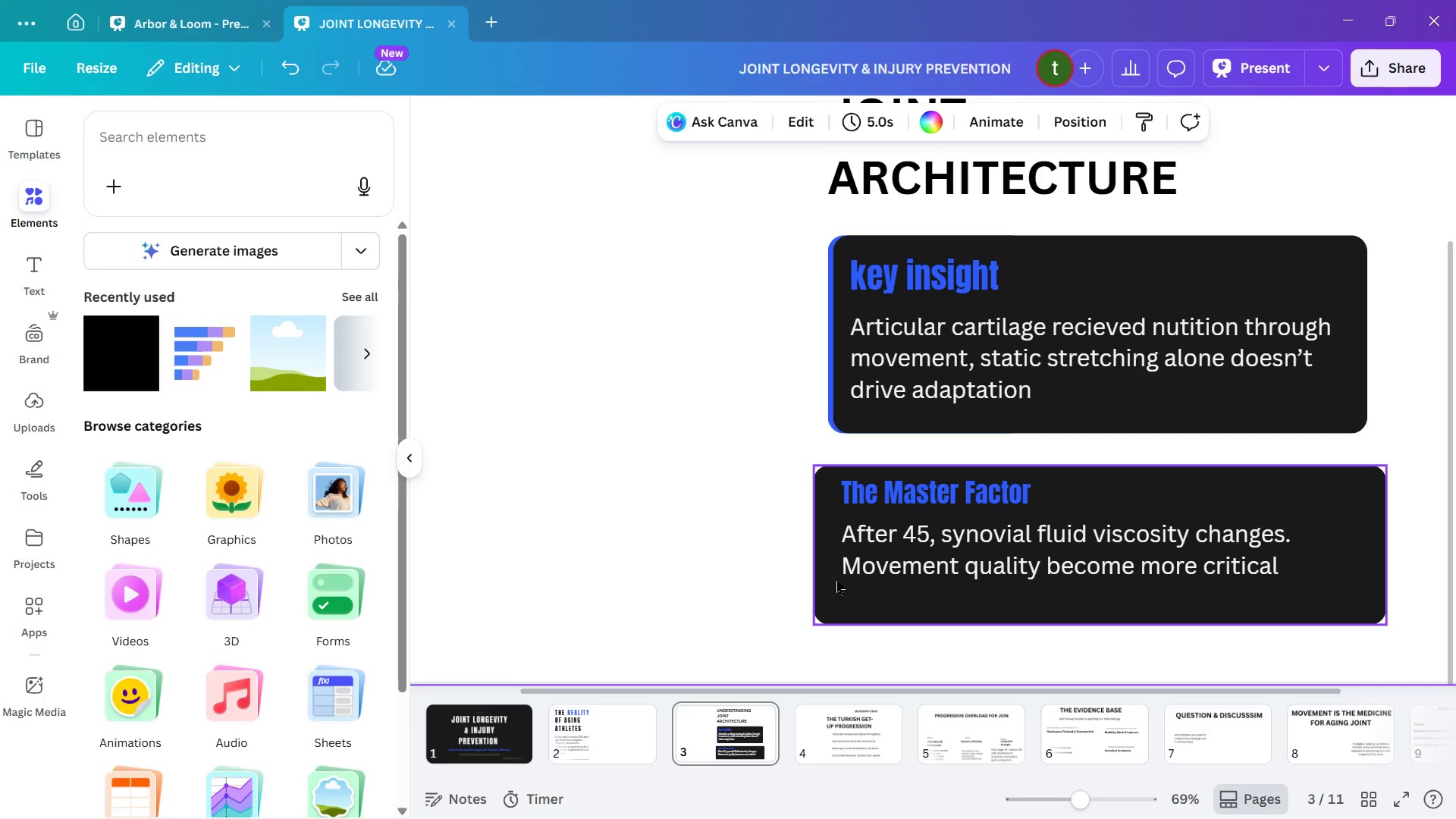 
left_click([833, 588])
 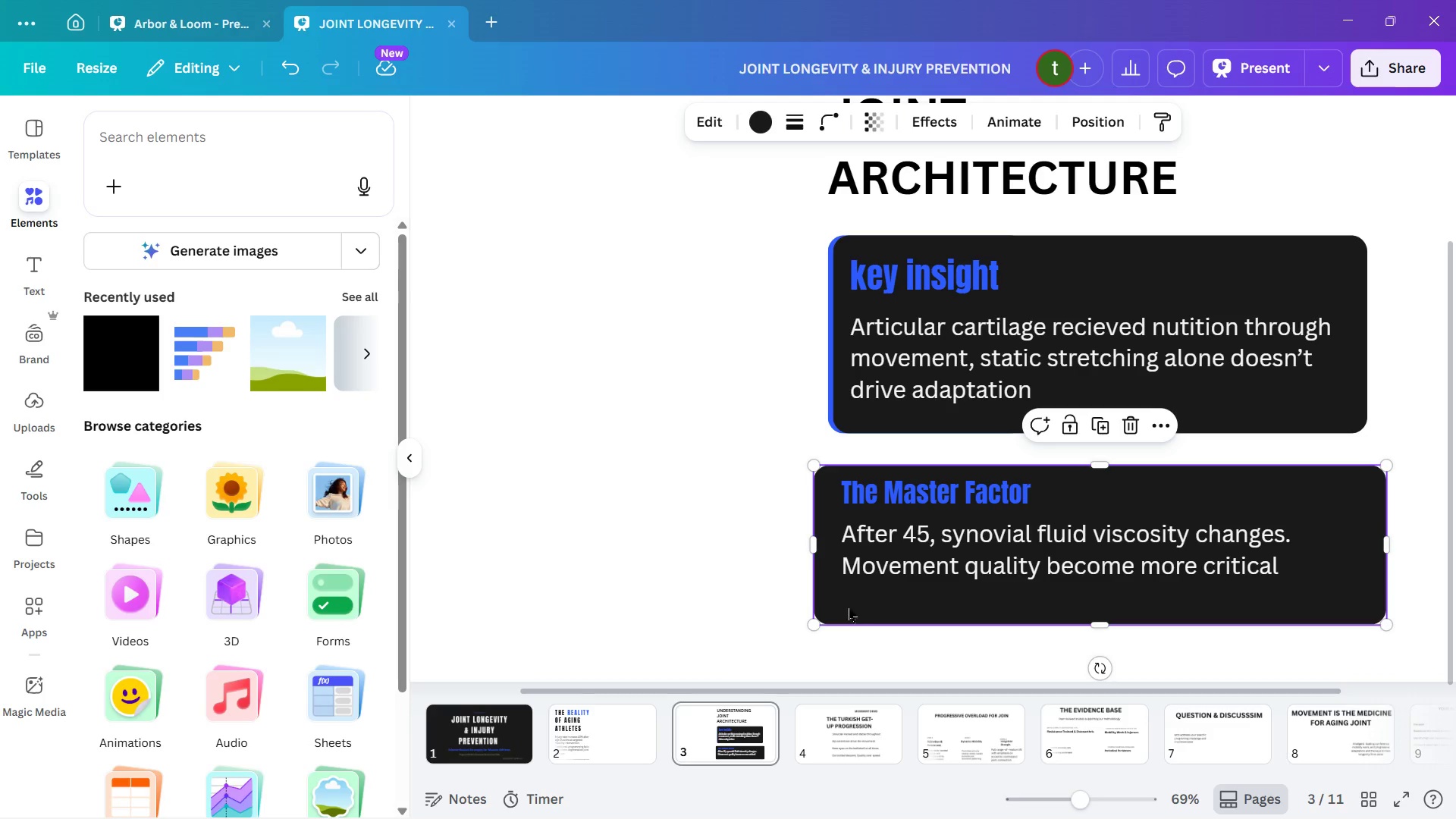 
hold_key(key=ArrowRight, duration=1.5)
 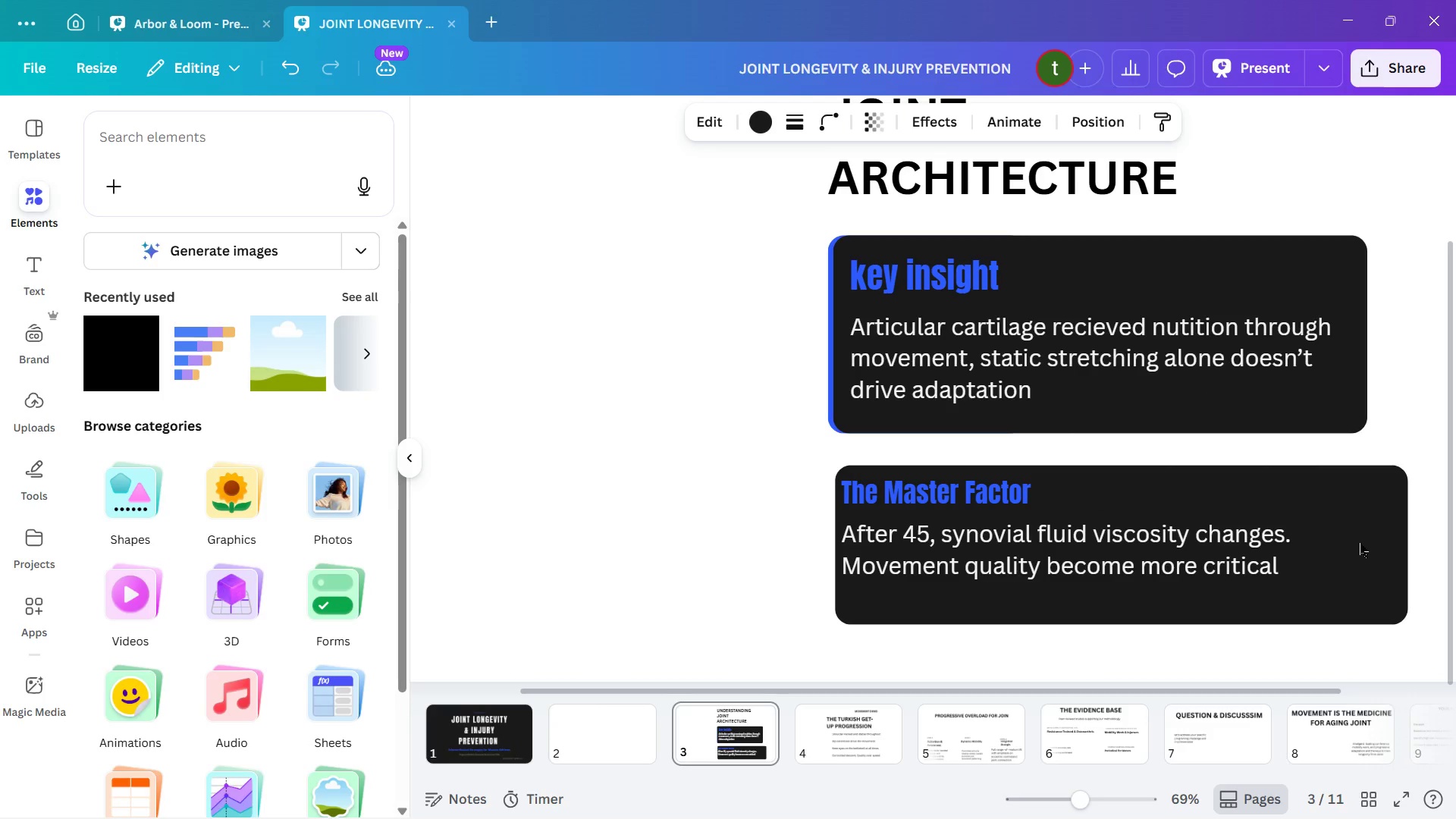 
key(ArrowRight)
 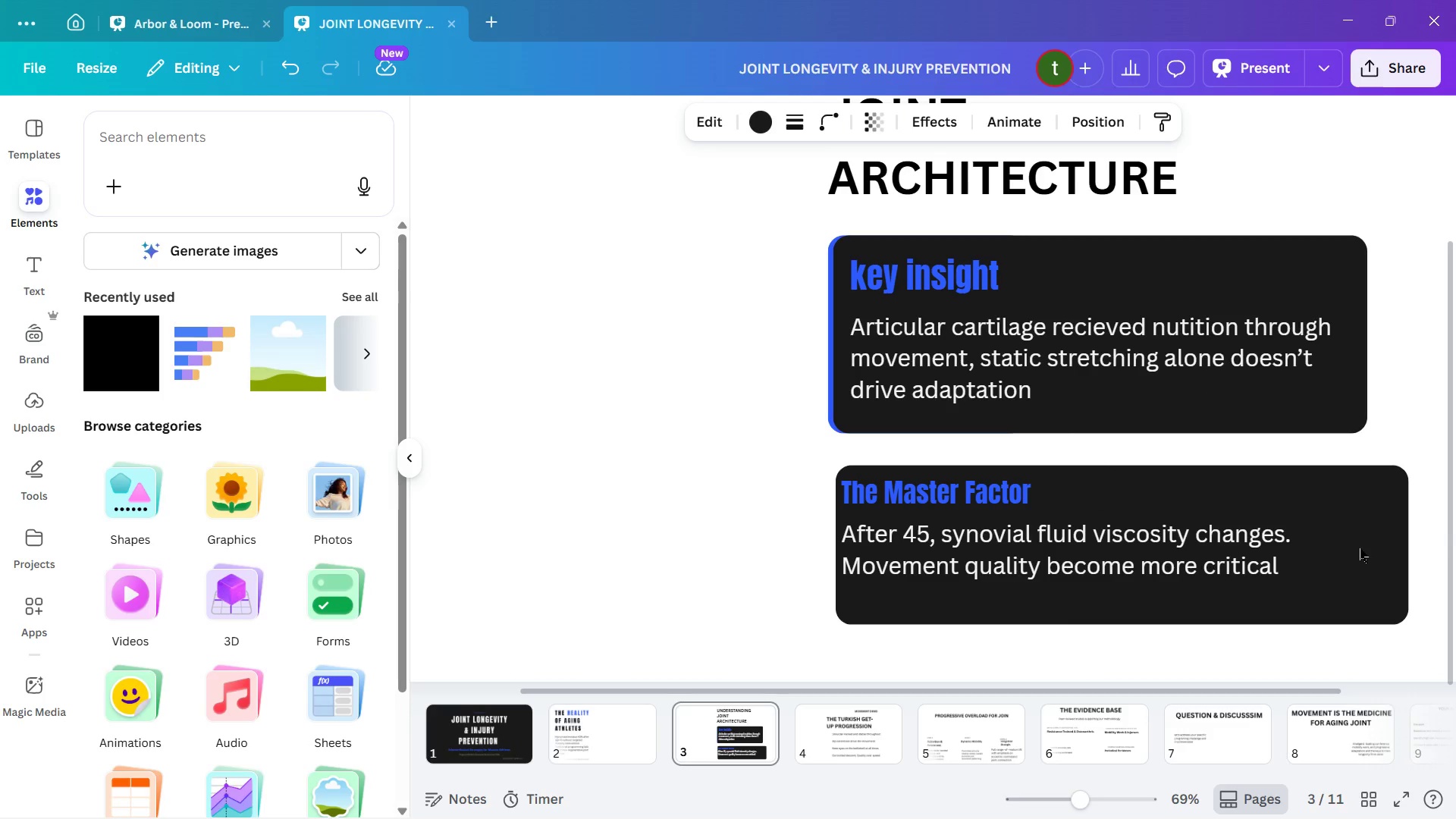 
key(ArrowLeft)
 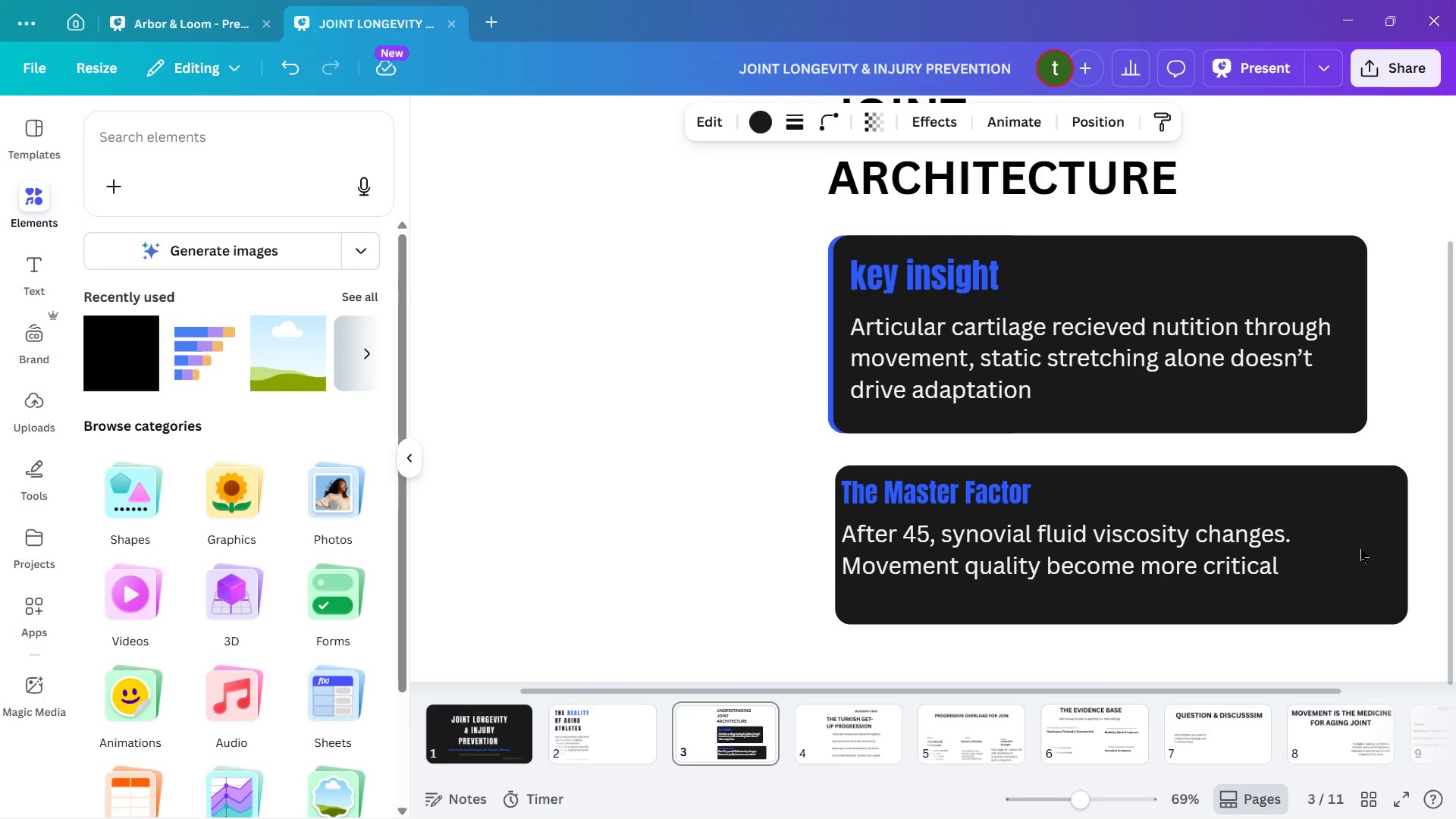 
key(ArrowLeft)
 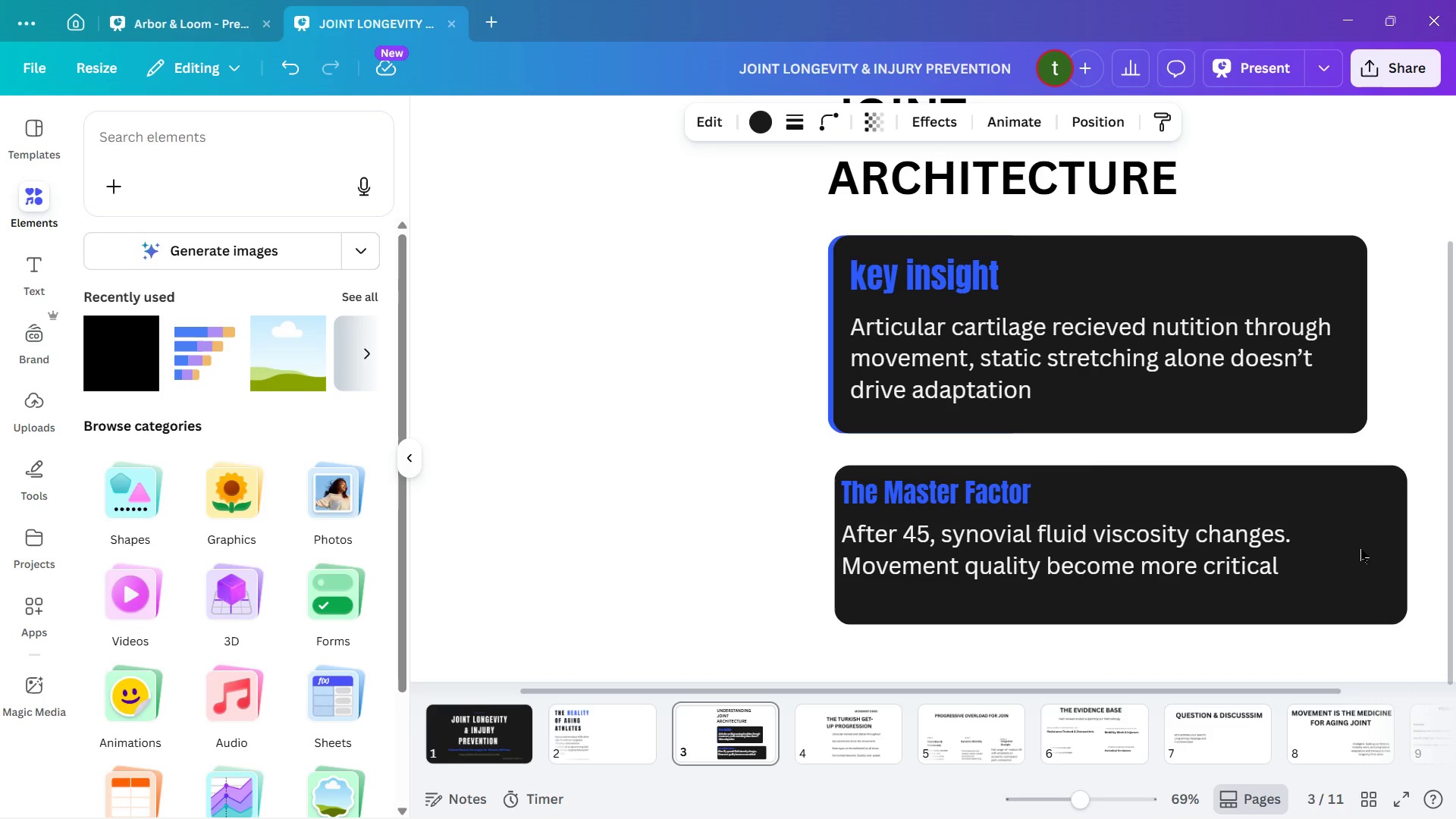 
key(ArrowLeft)
 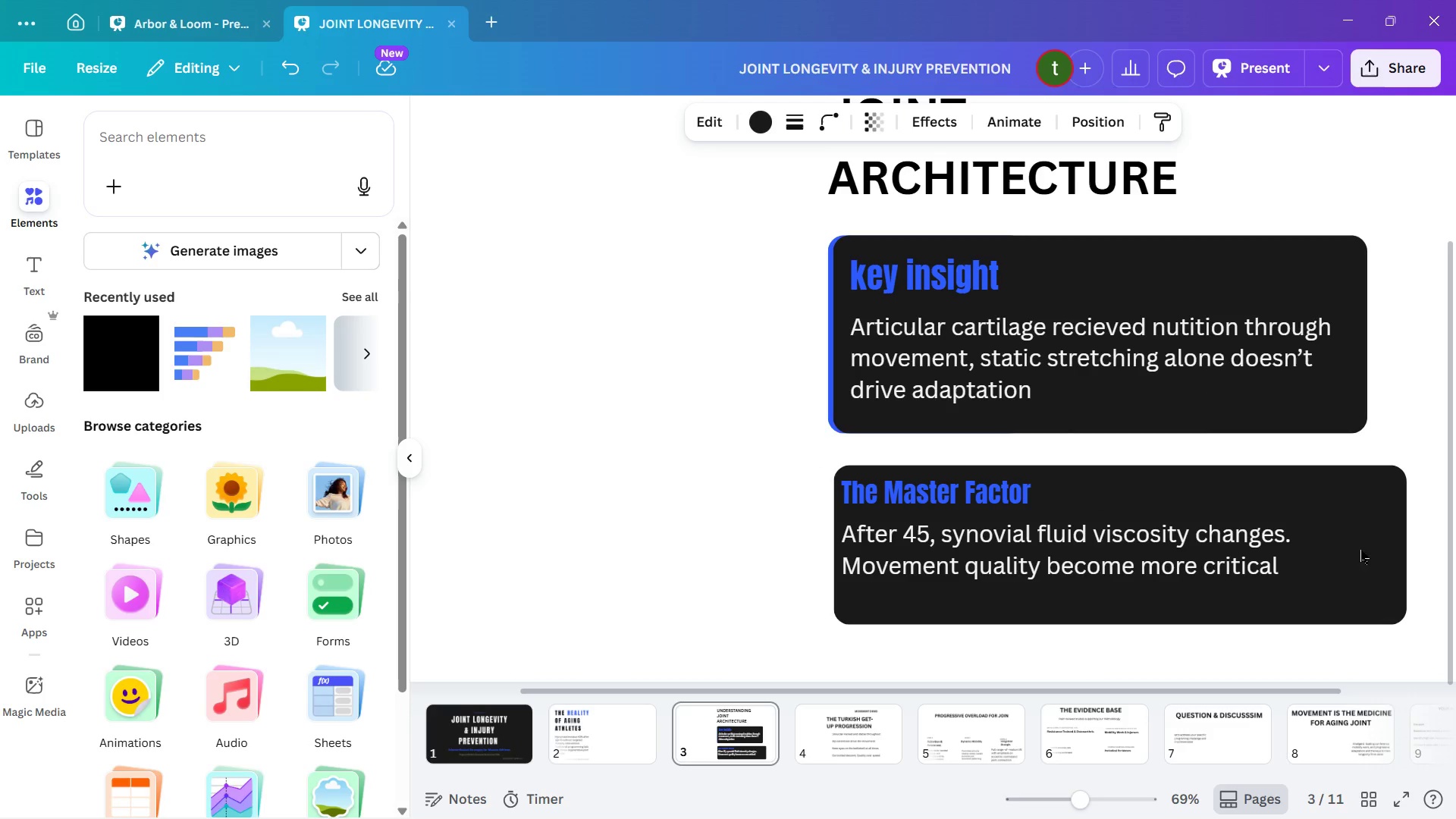 
key(ArrowLeft)
 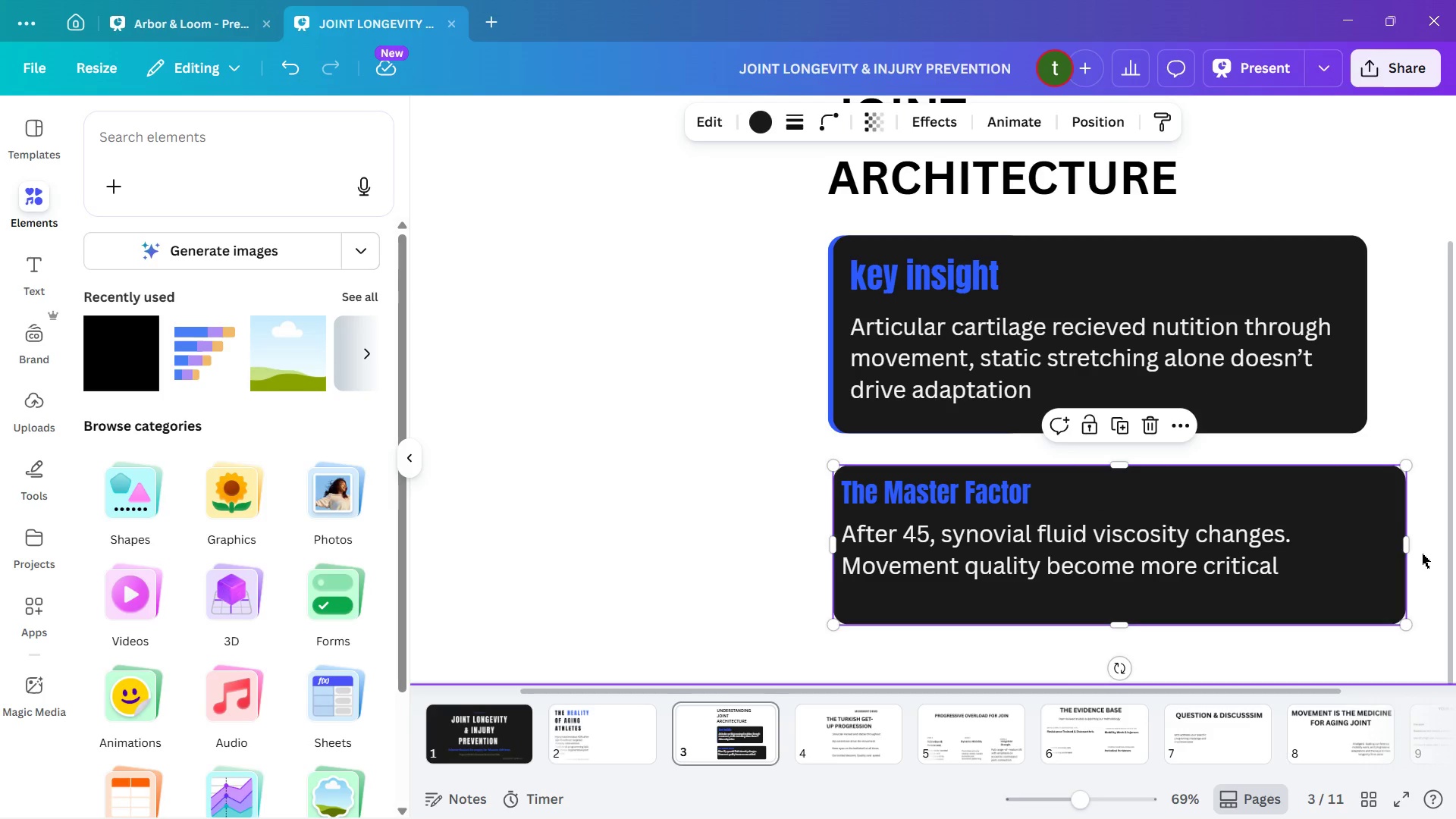 
left_click([1404, 551])
 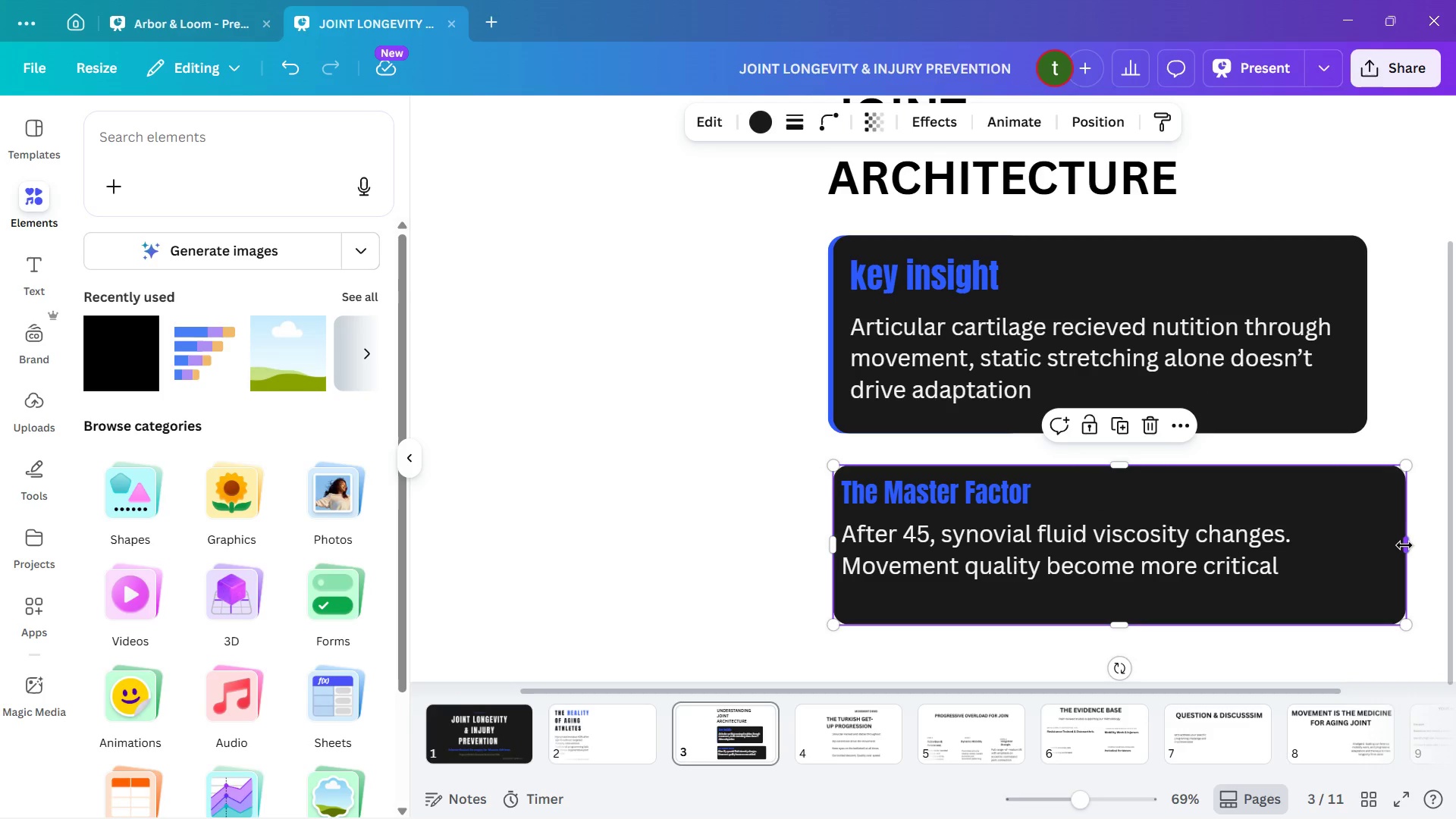 
left_click_drag(start_coordinate=[1405, 545], to_coordinate=[1369, 553])
 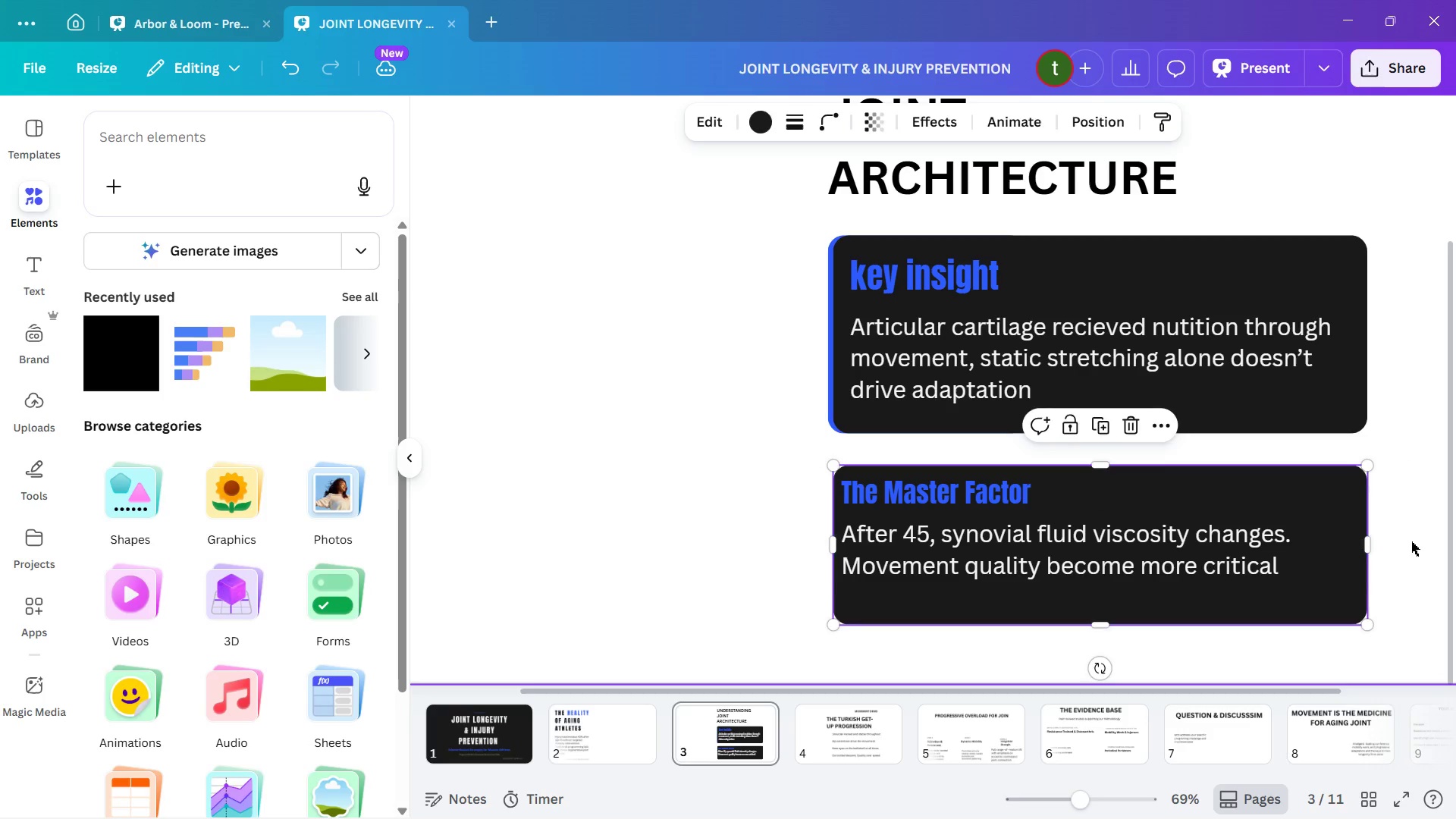 
left_click([1411, 541])
 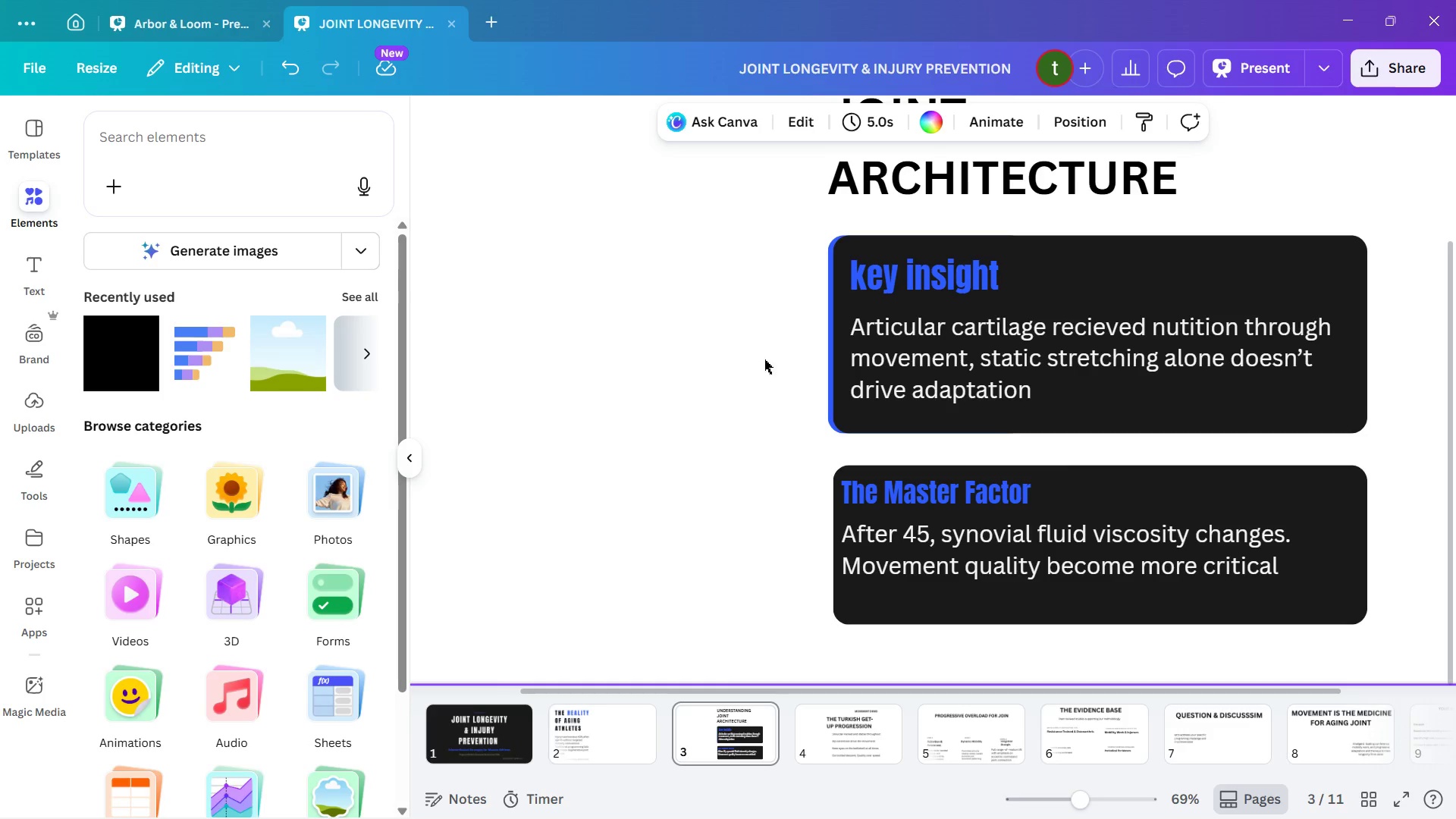 
left_click([754, 378])
 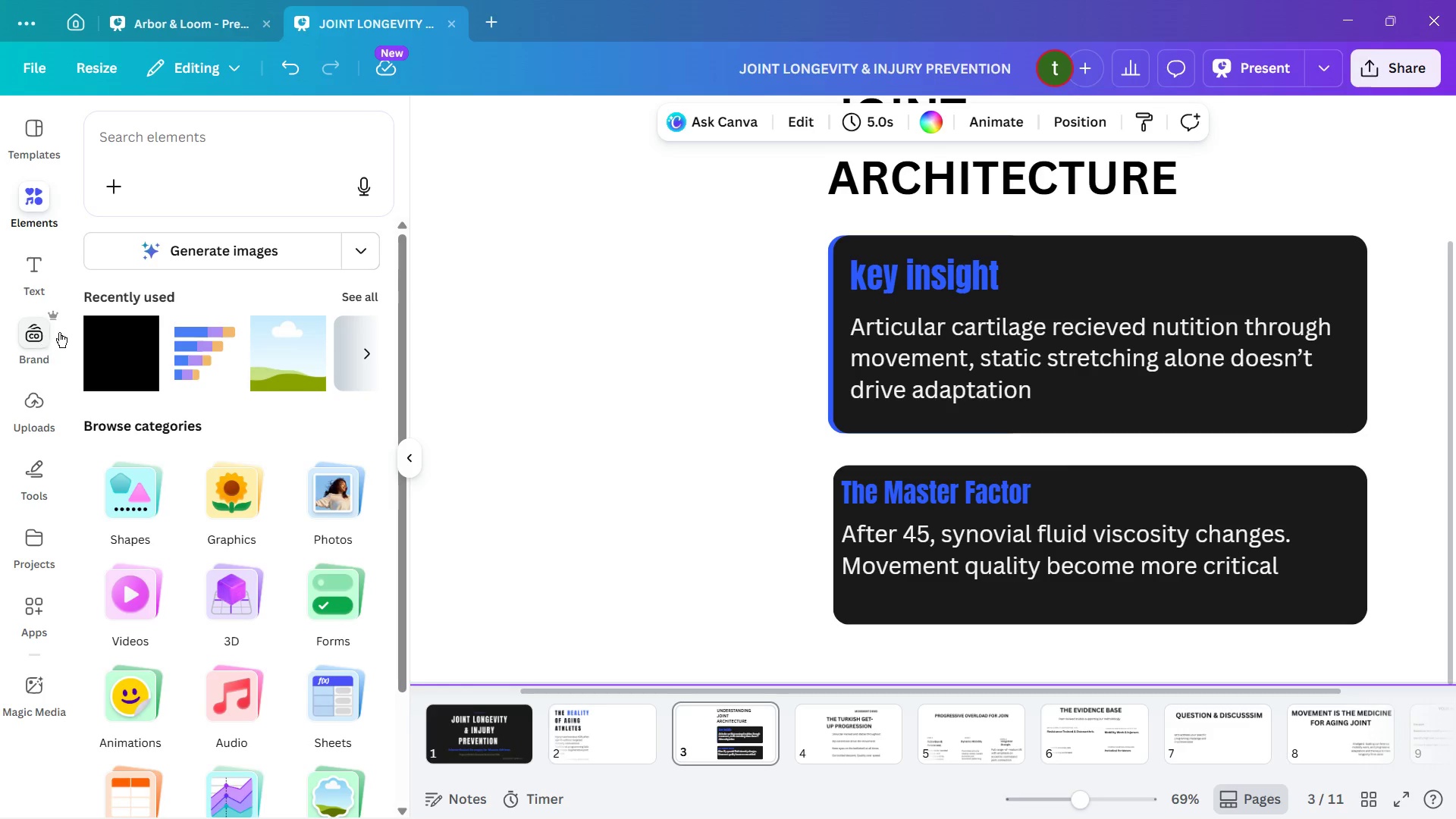 
left_click_drag(start_coordinate=[111, 340], to_coordinate=[511, 348])
 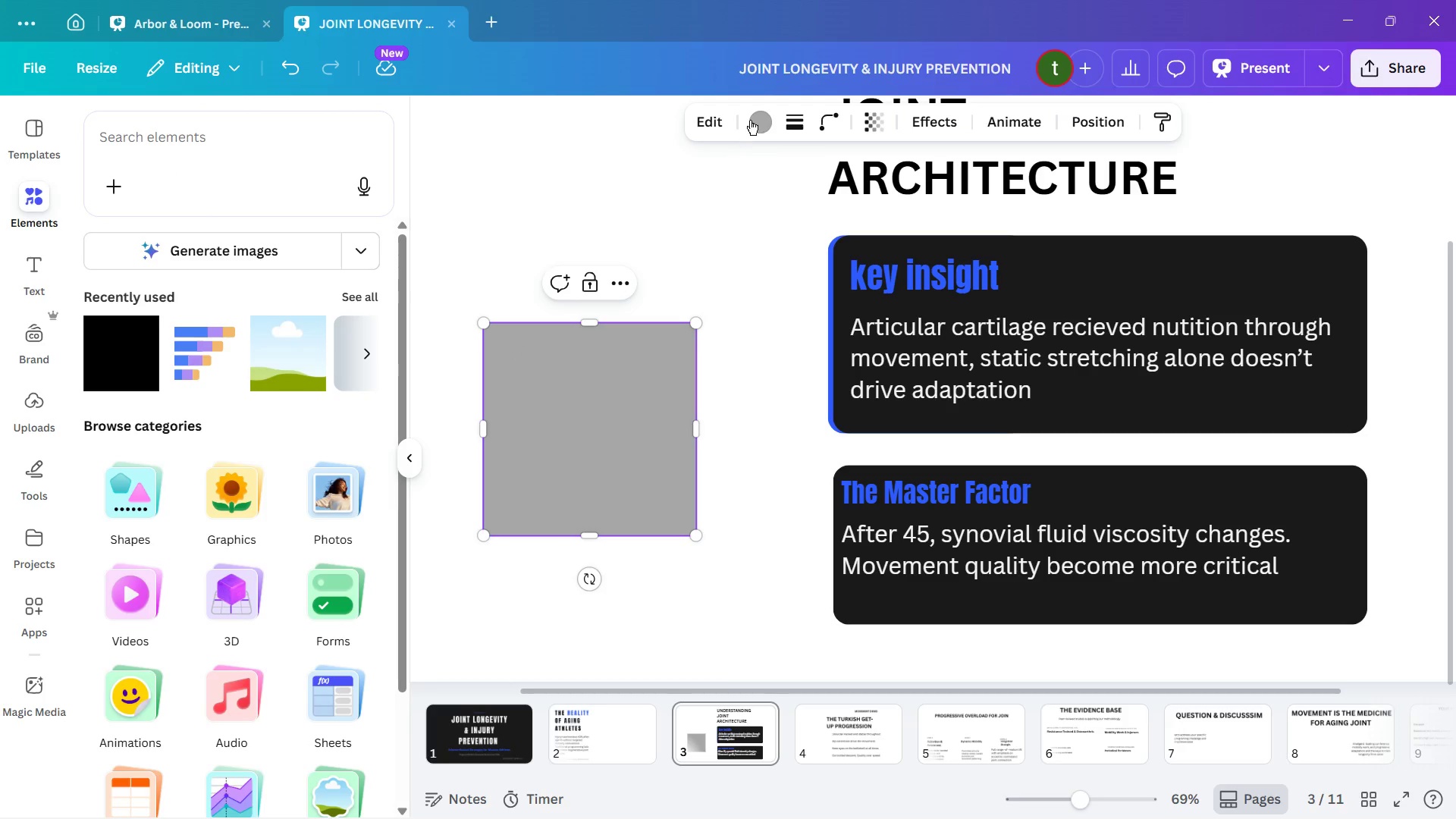 
left_click([759, 116])
 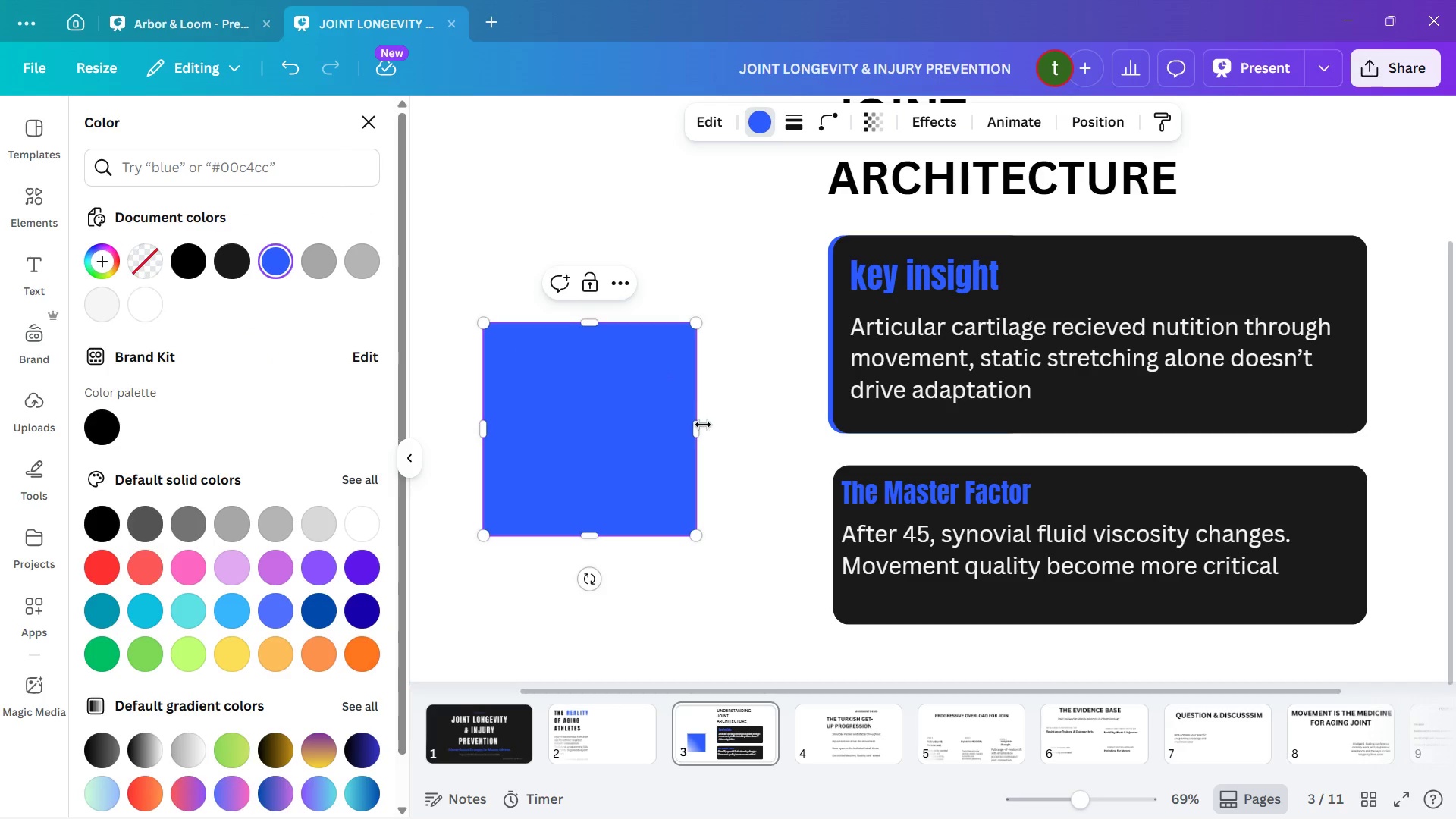 
left_click_drag(start_coordinate=[553, 384], to_coordinate=[604, 501])
 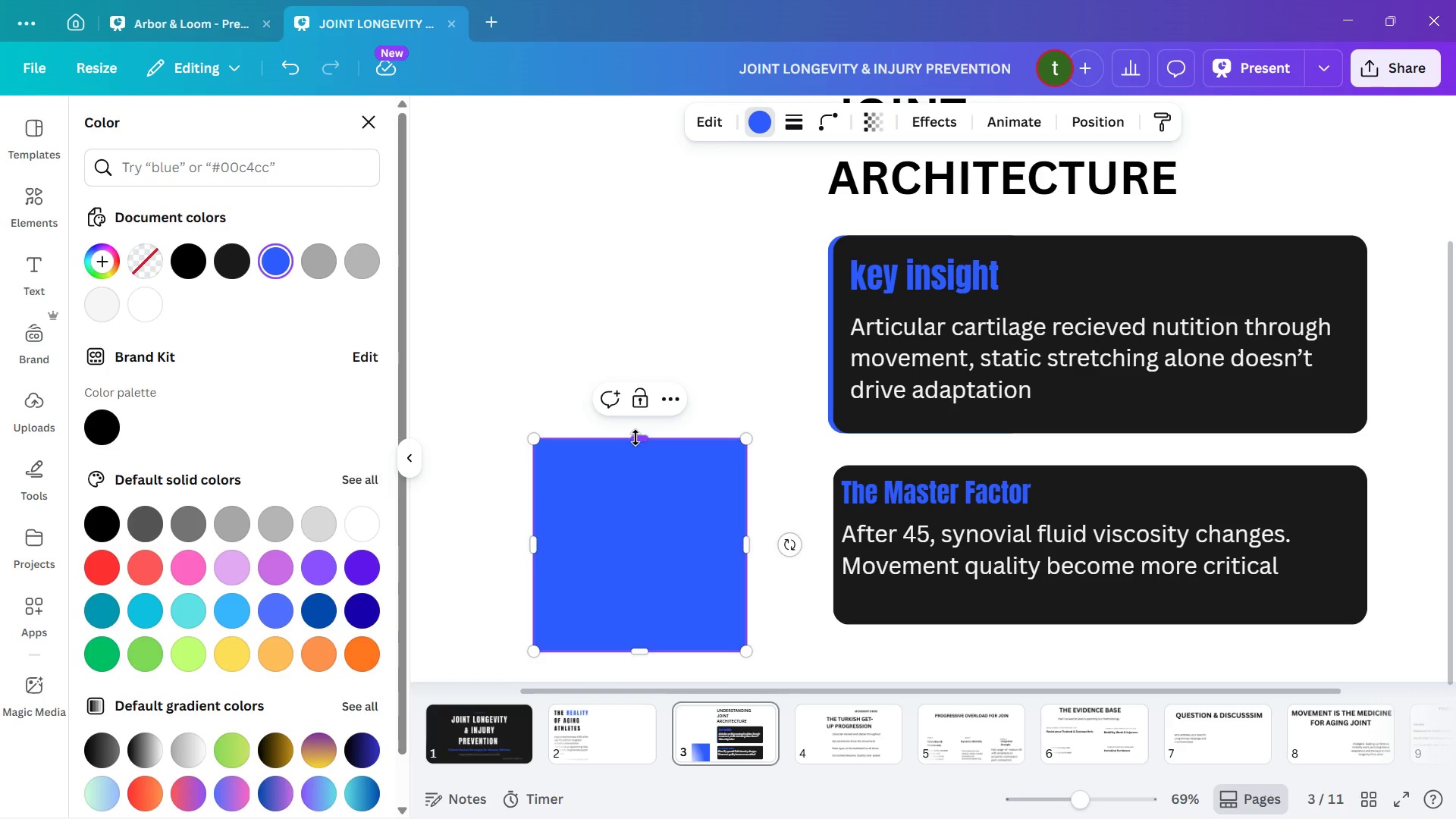 
left_click_drag(start_coordinate=[638, 435], to_coordinate=[638, 462])
 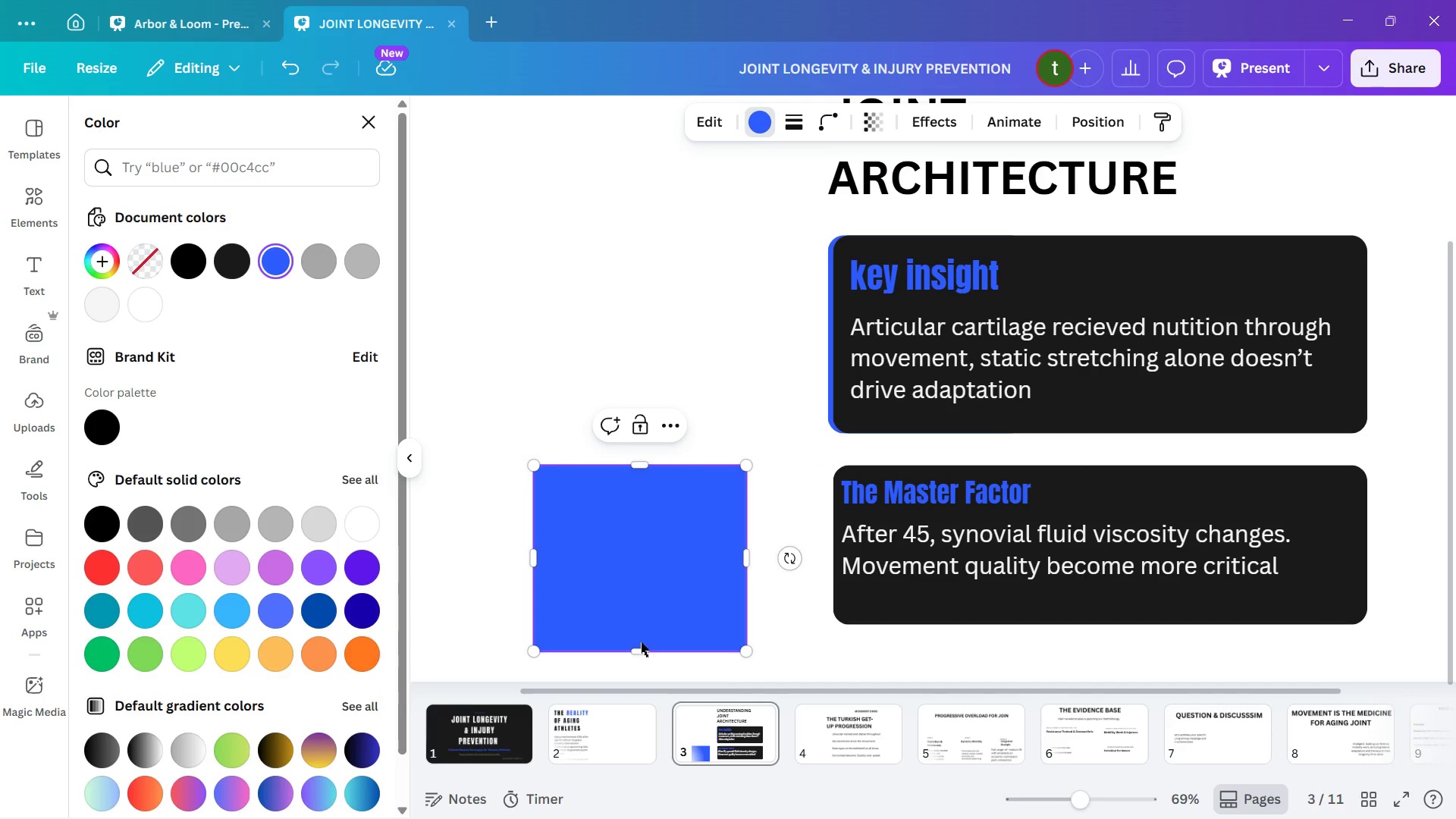 
left_click_drag(start_coordinate=[639, 648], to_coordinate=[651, 623])
 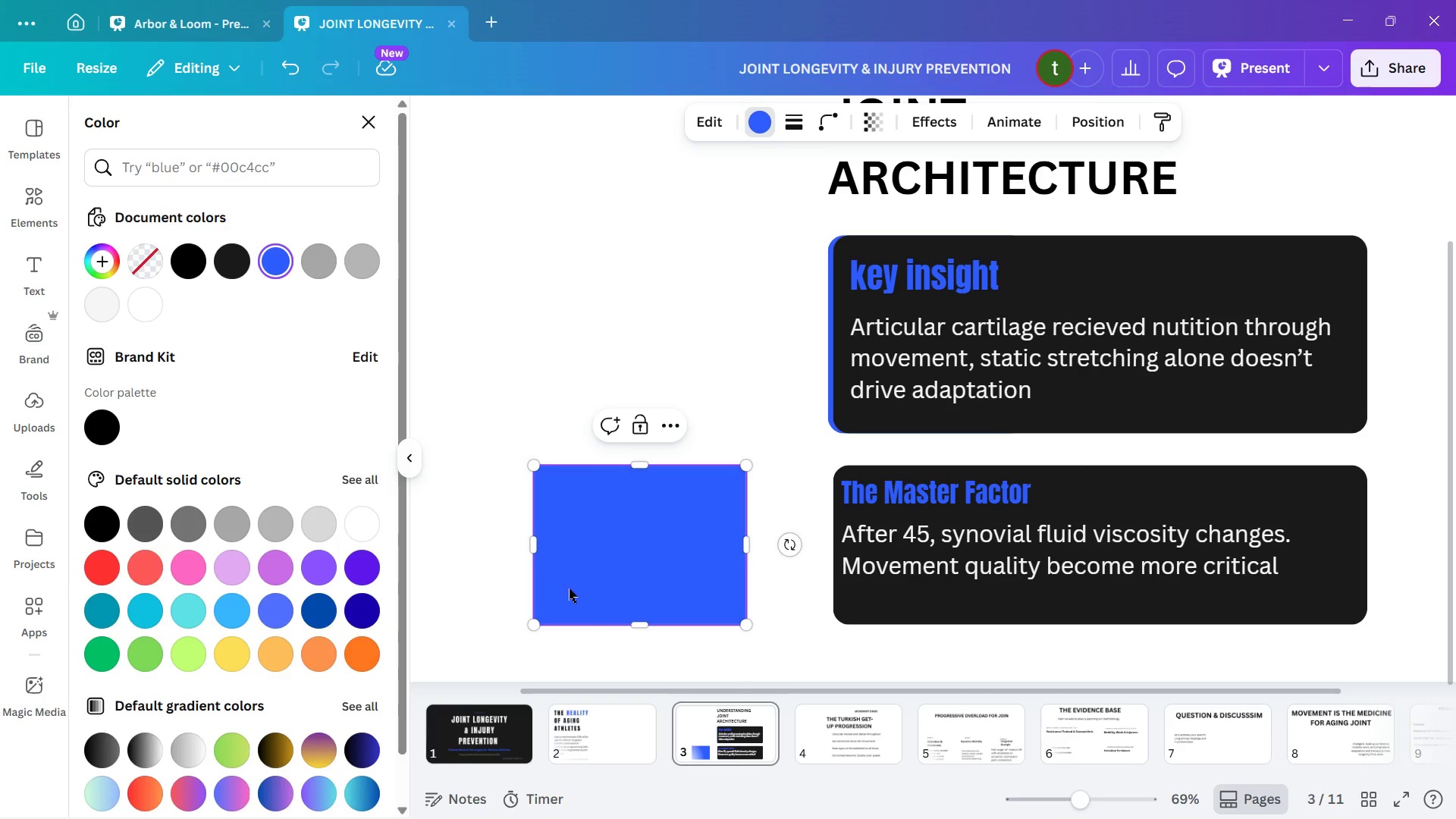 
left_click_drag(start_coordinate=[607, 567], to_coordinate=[899, 568])
 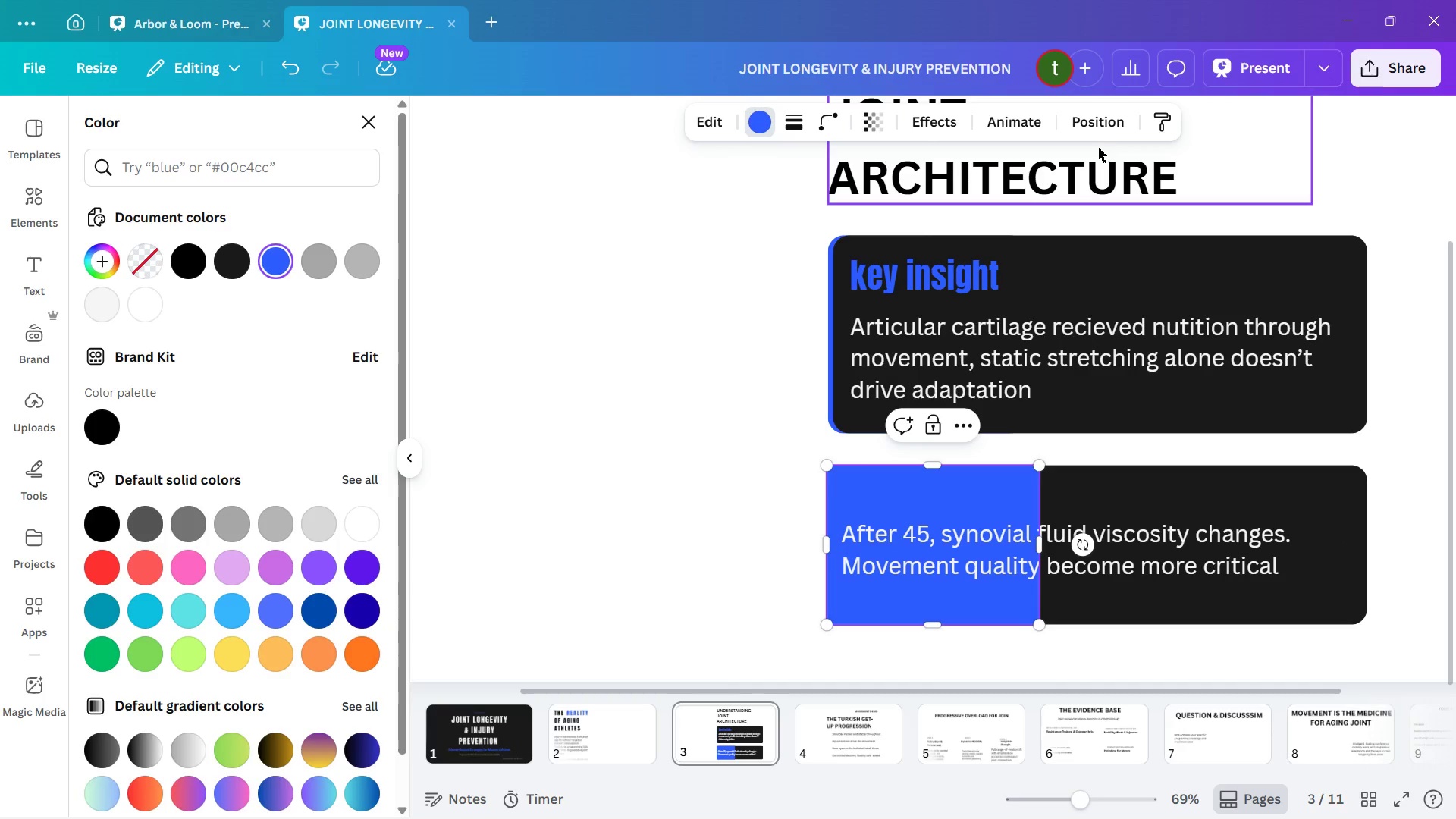 
left_click([1096, 126])
 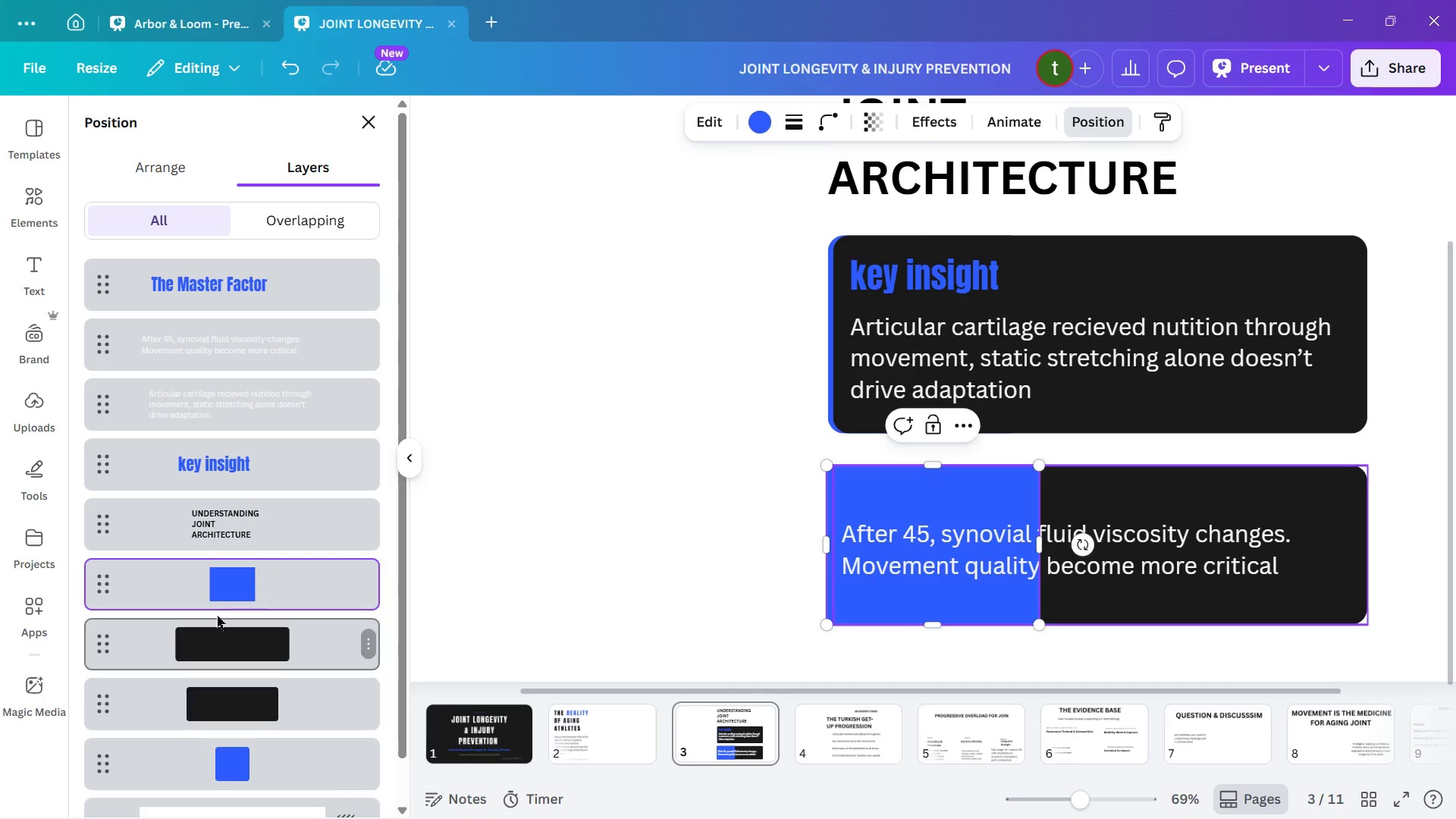 
left_click_drag(start_coordinate=[224, 595], to_coordinate=[247, 688])
 